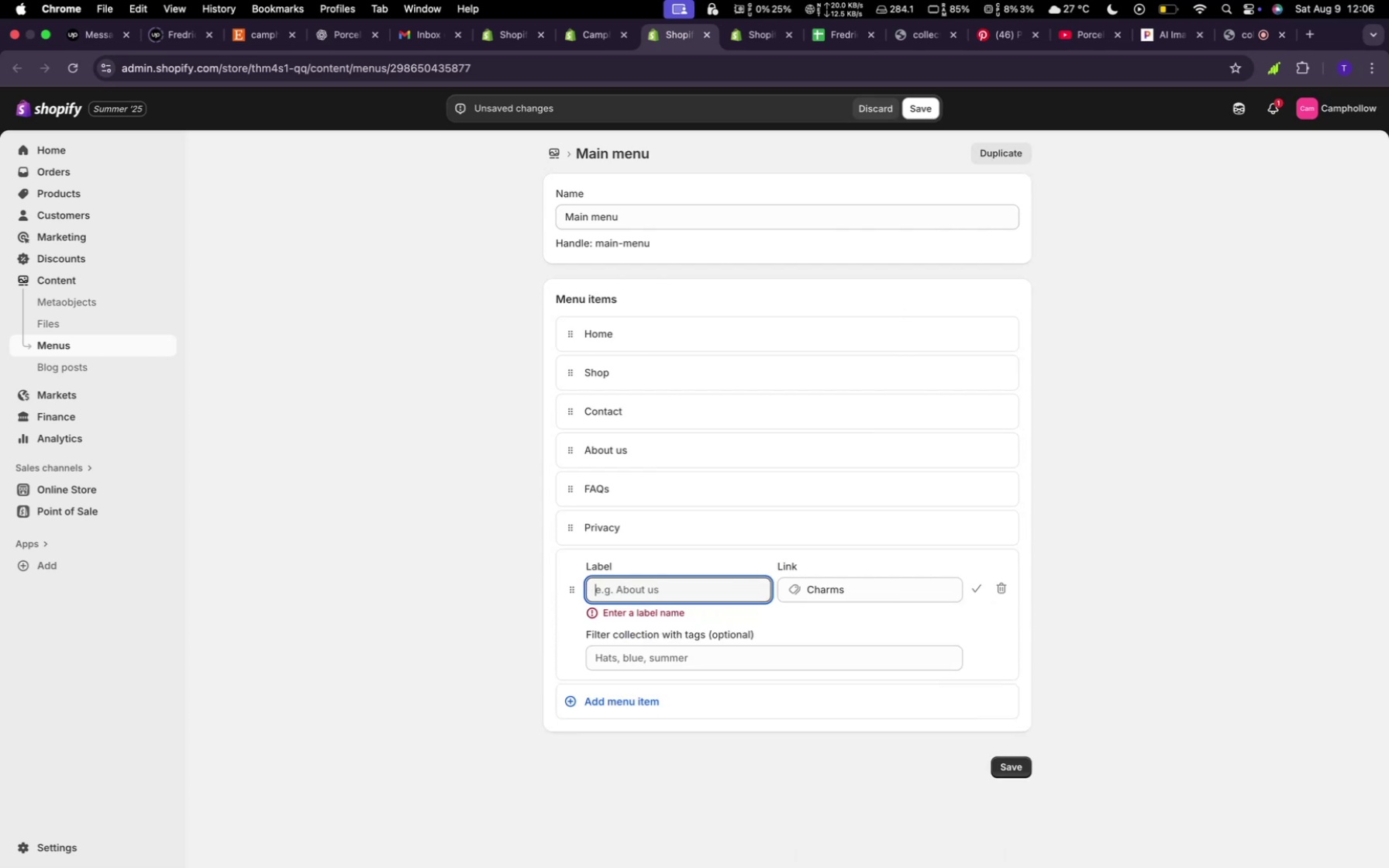 
type(Charms)
 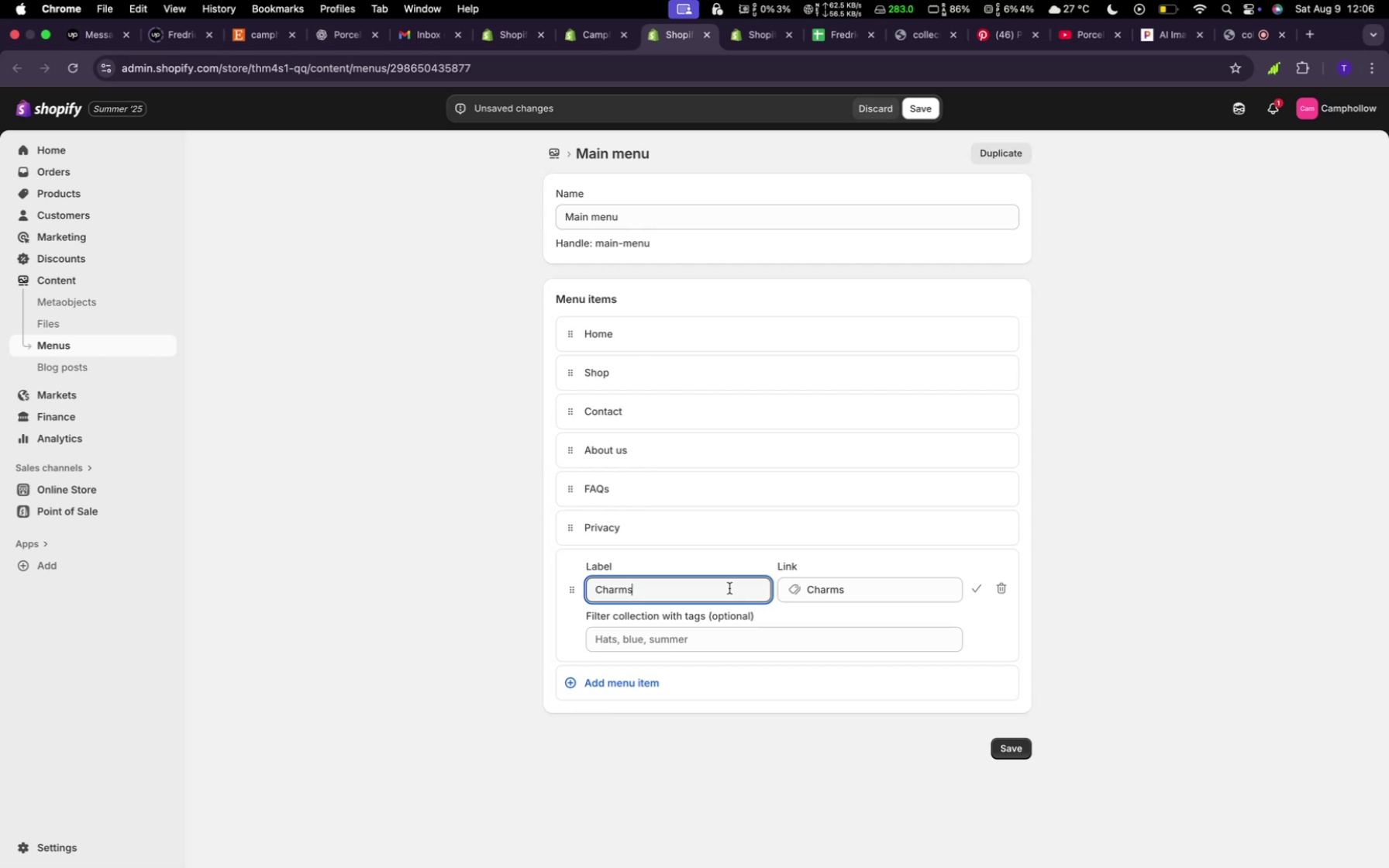 
wait(8.12)
 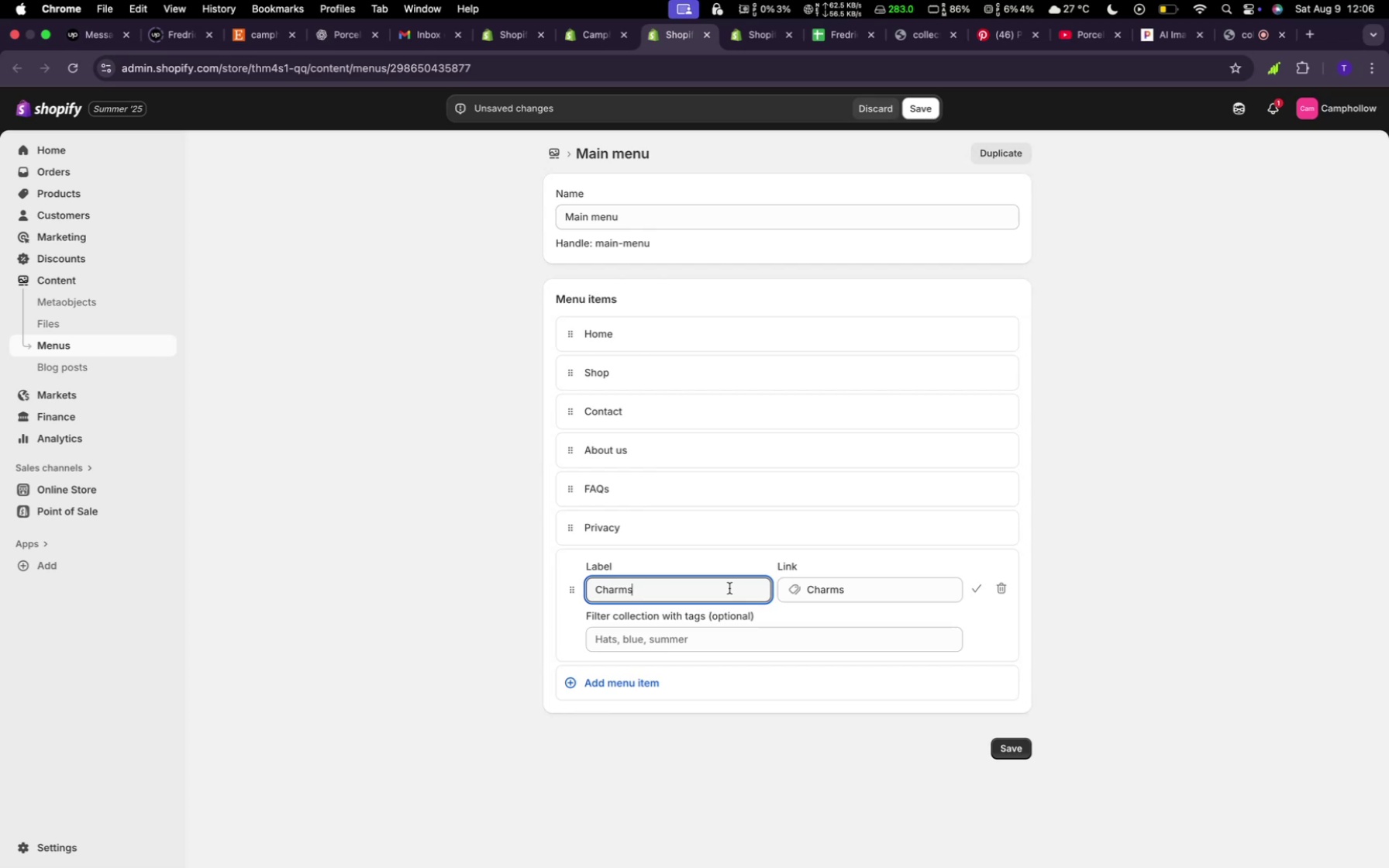 
left_click([1015, 755])
 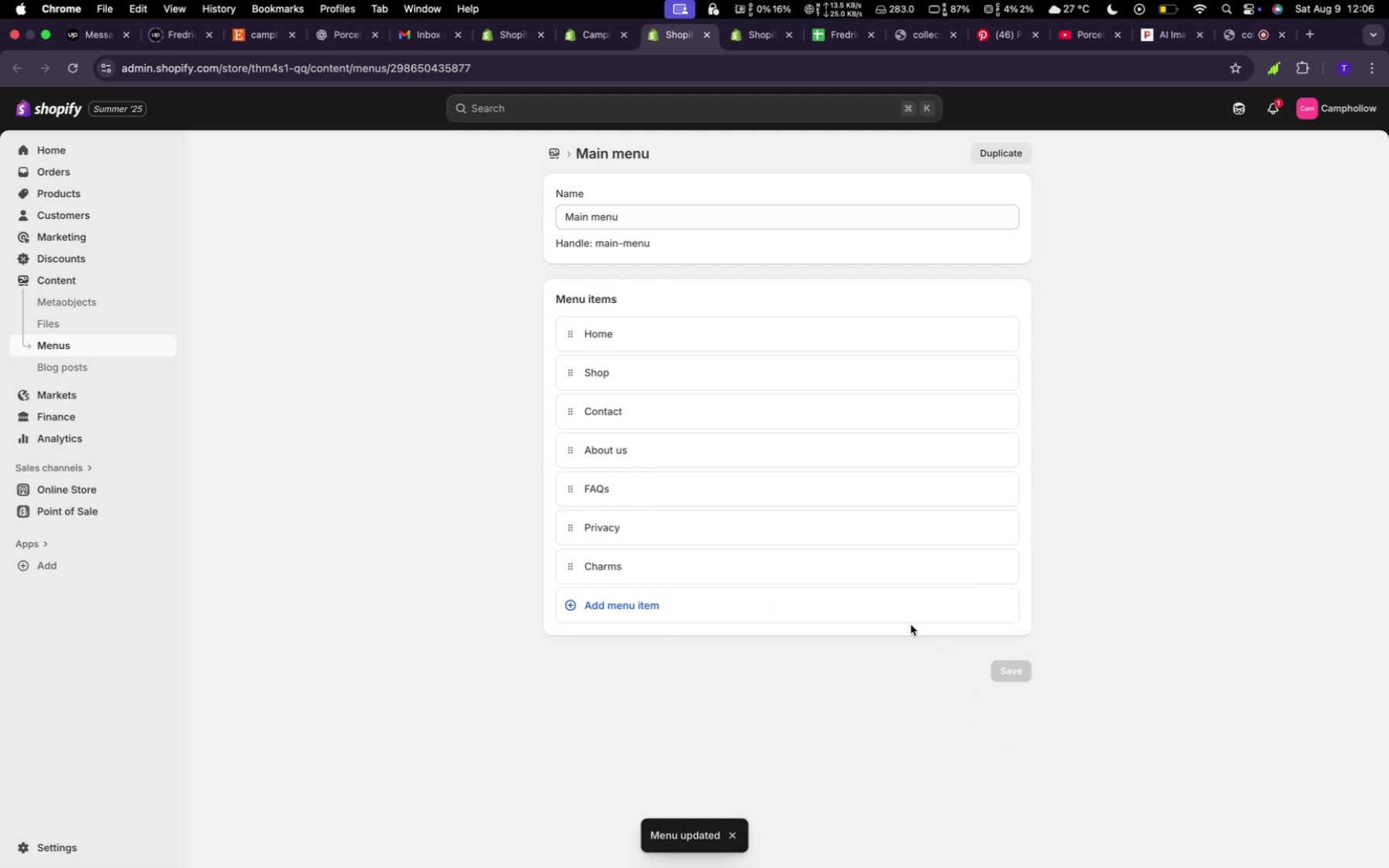 
left_click([905, 615])
 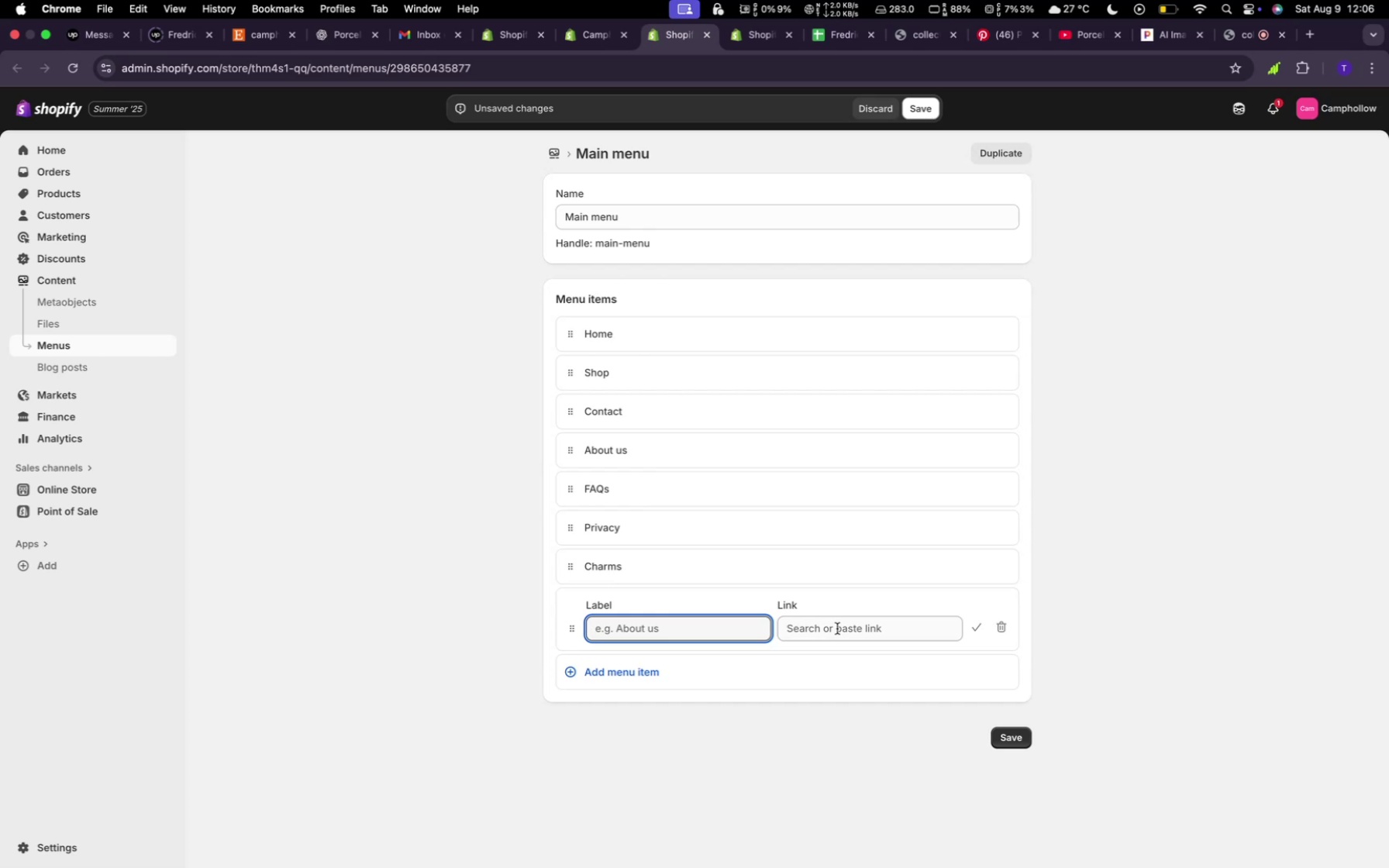 
wait(18.97)
 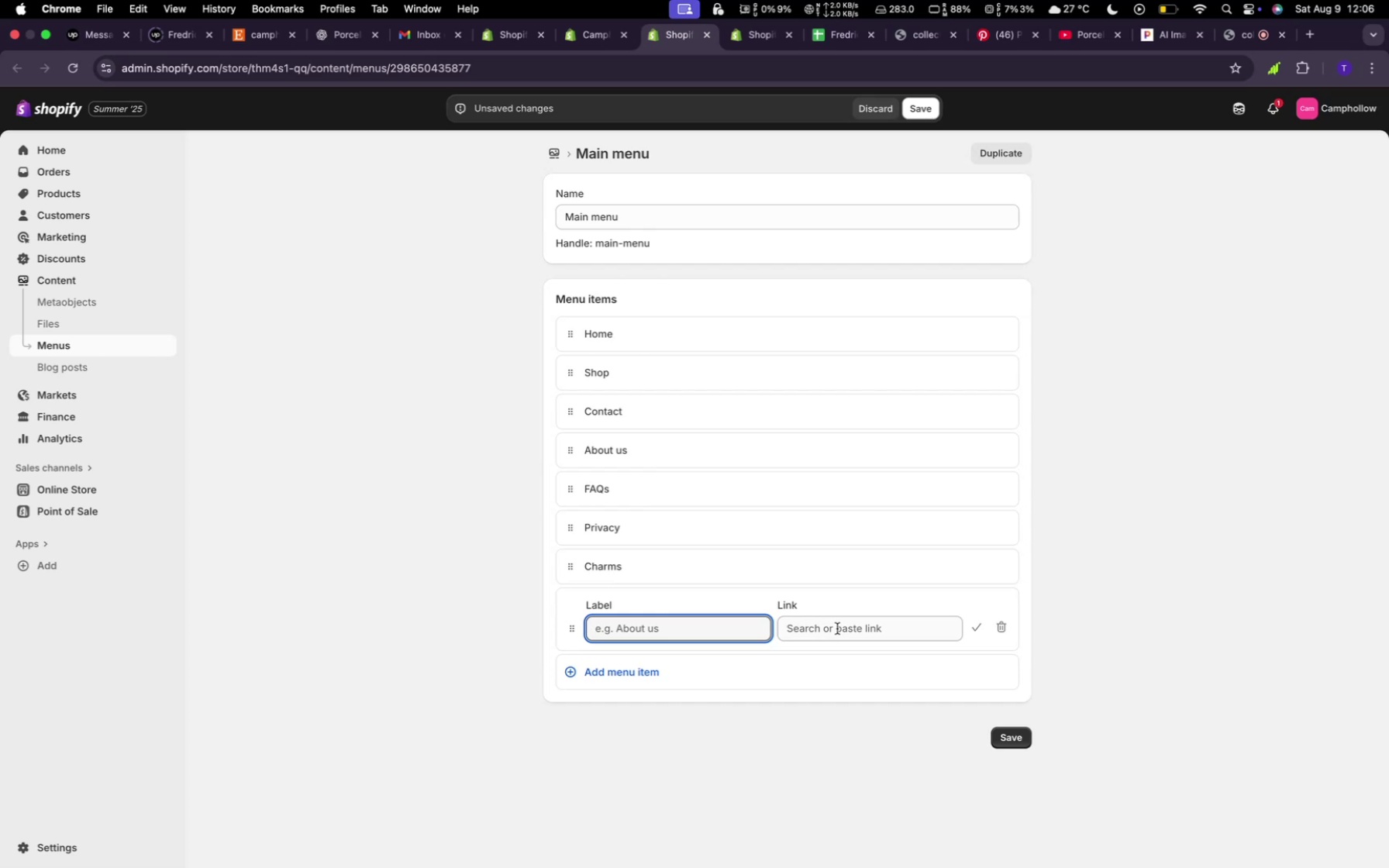 
left_click([850, 628])
 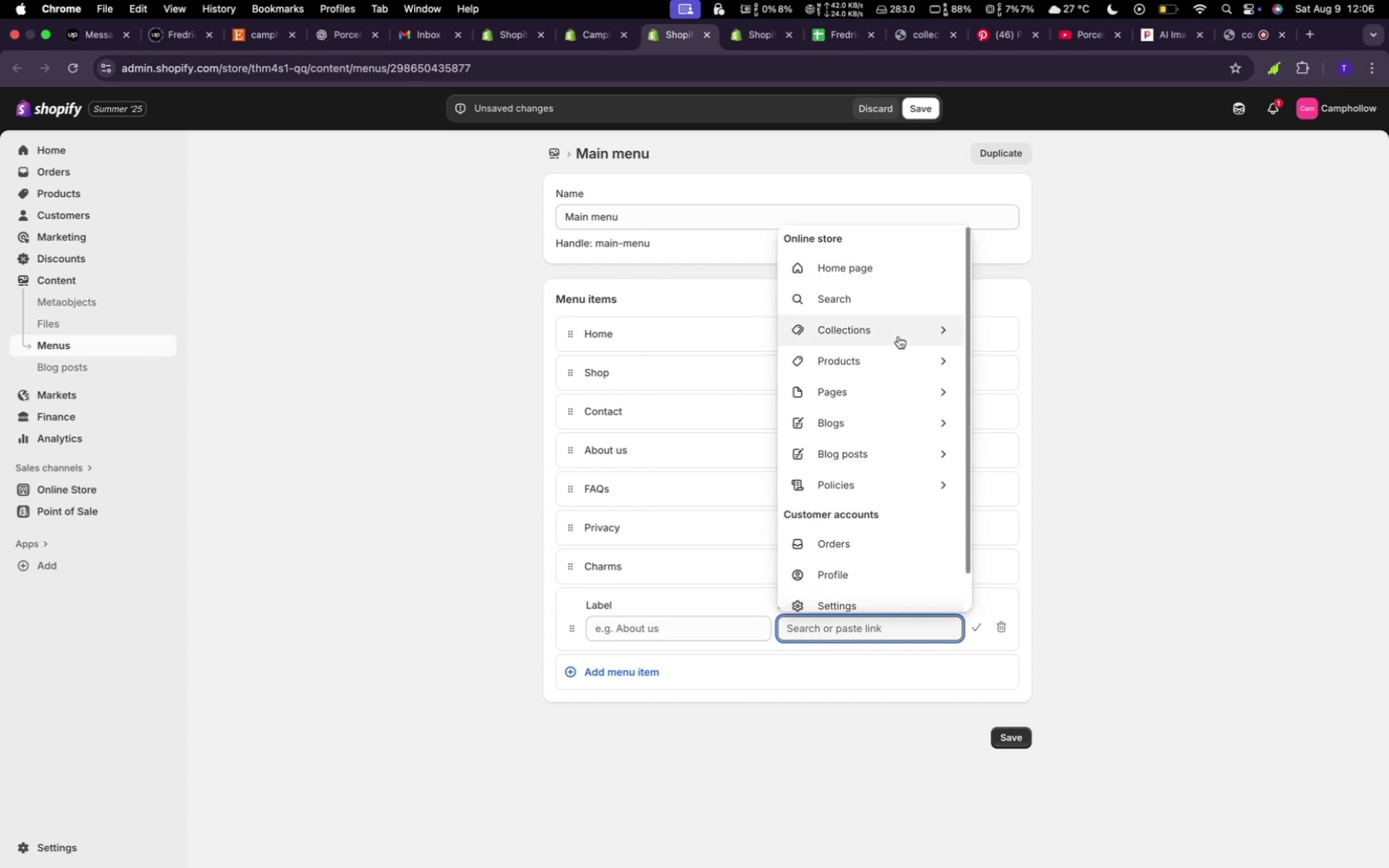 
left_click([898, 333])
 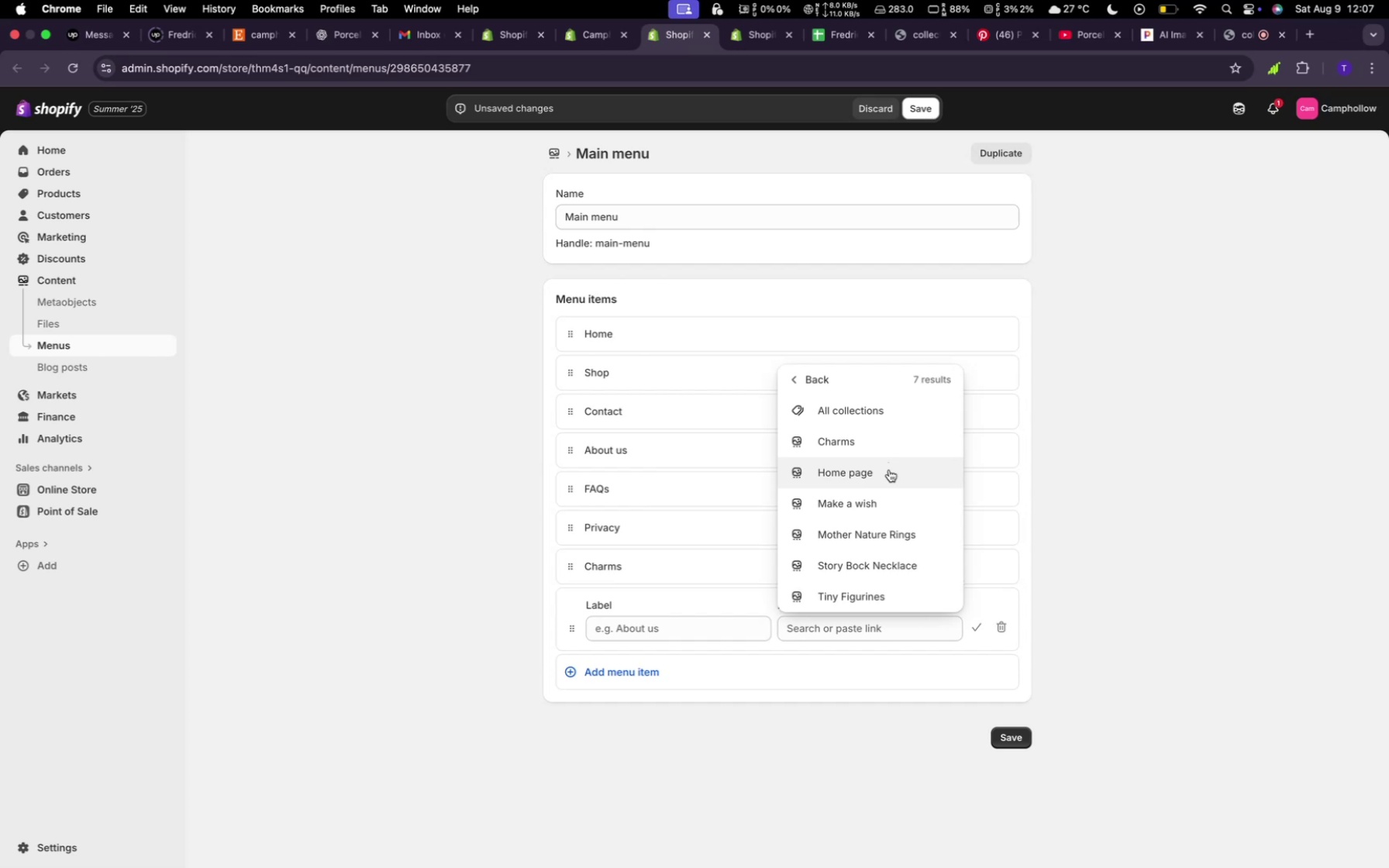 
wait(20.44)
 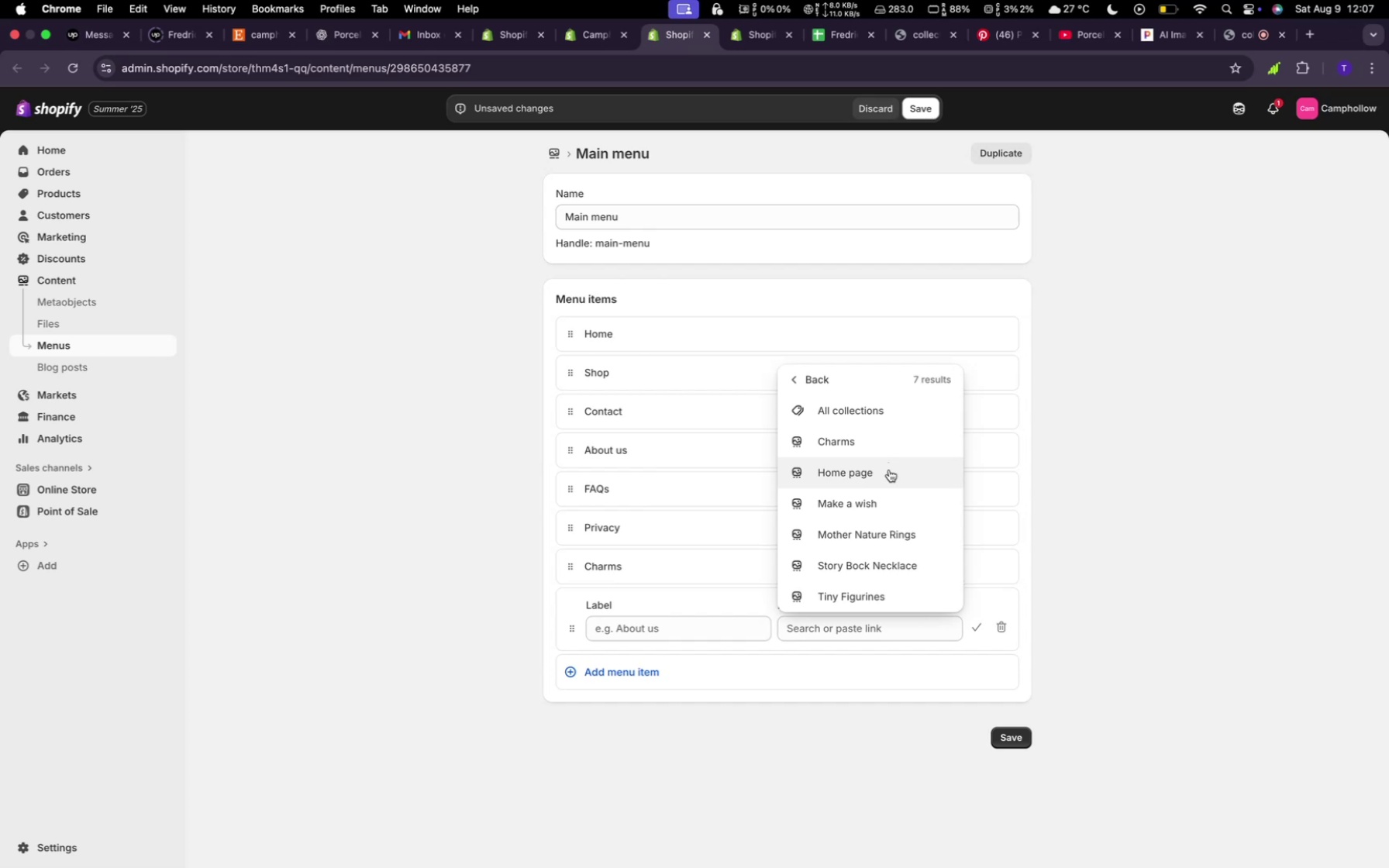 
left_click([892, 494])
 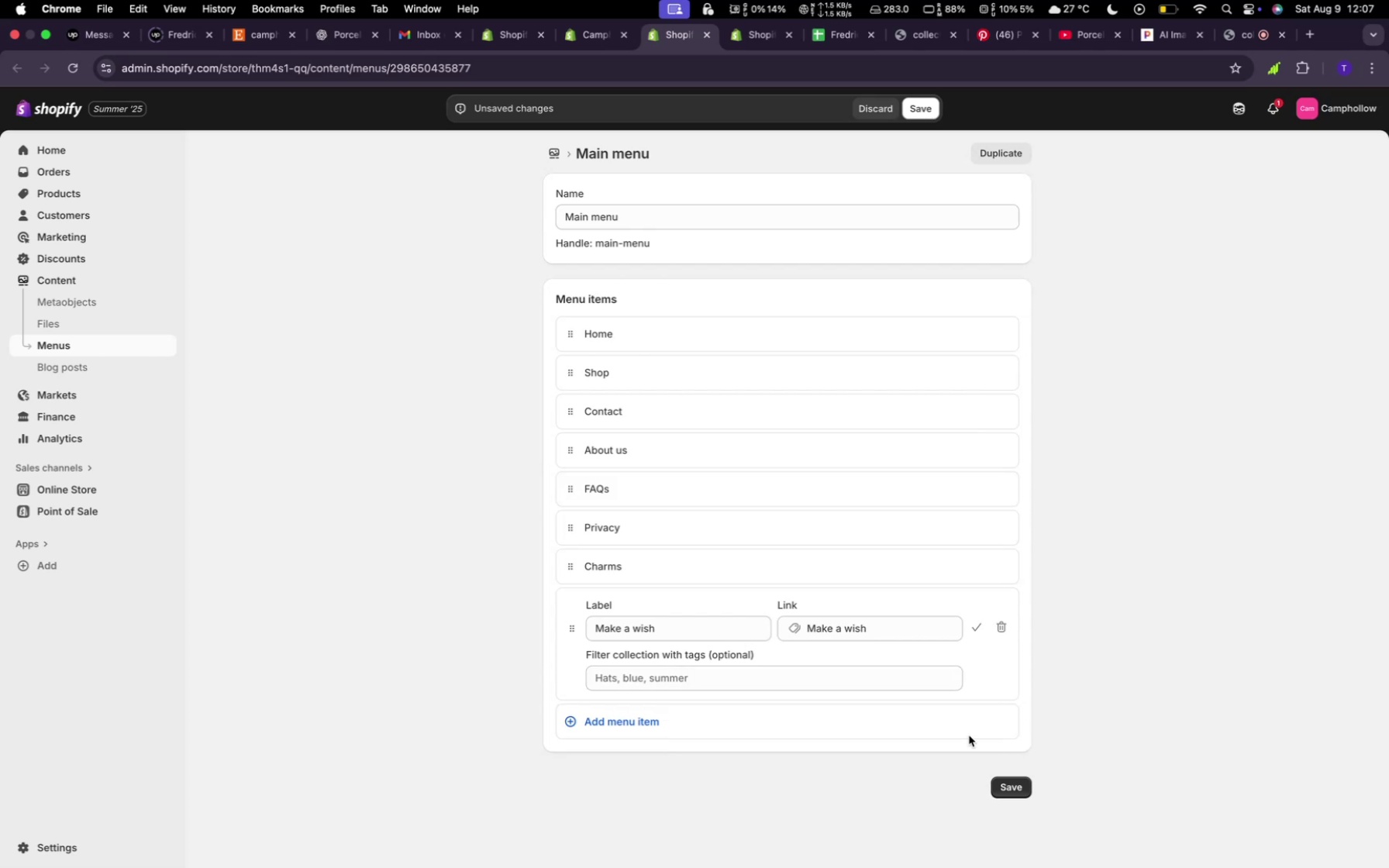 
wait(5.12)
 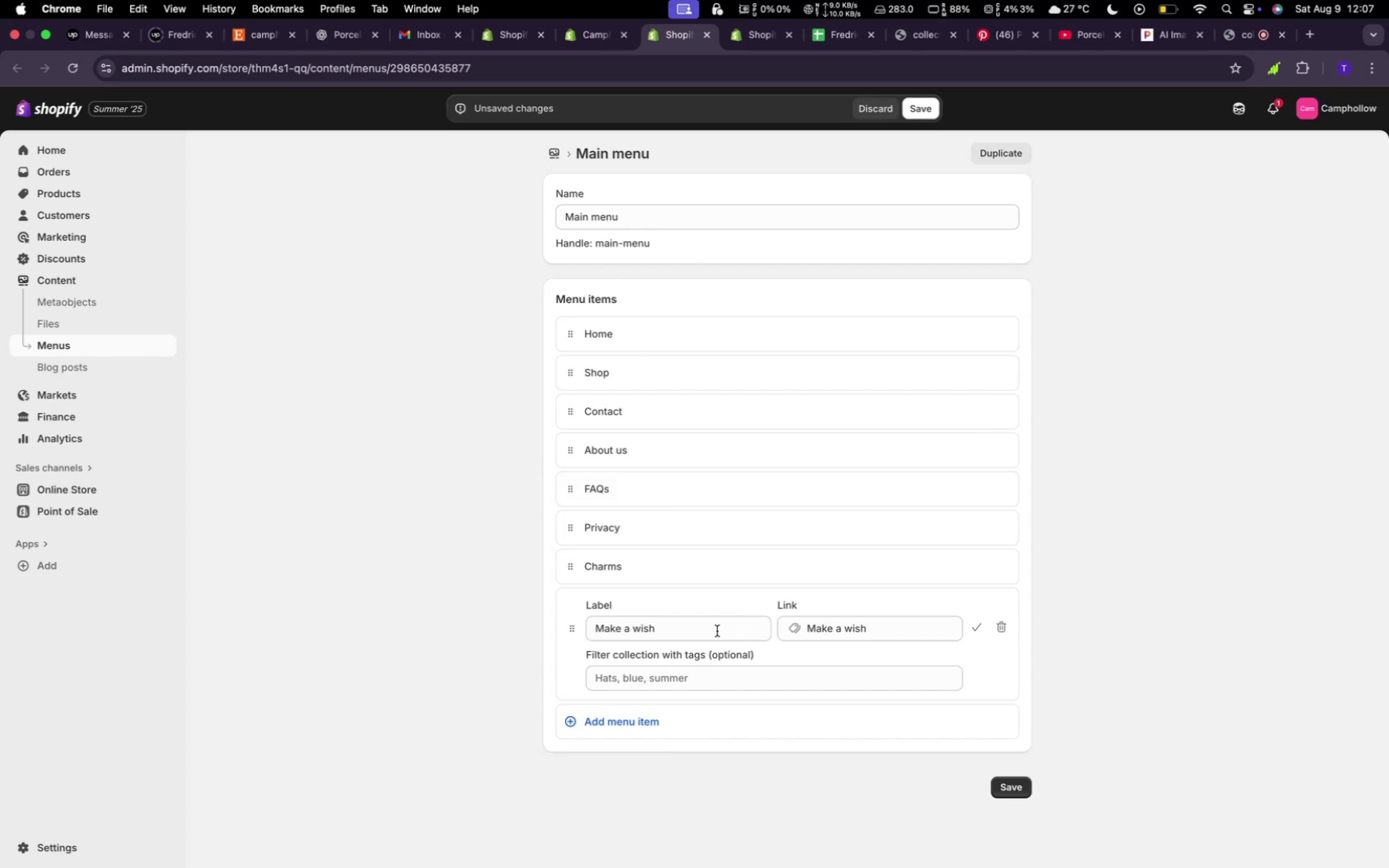 
left_click([1007, 780])
 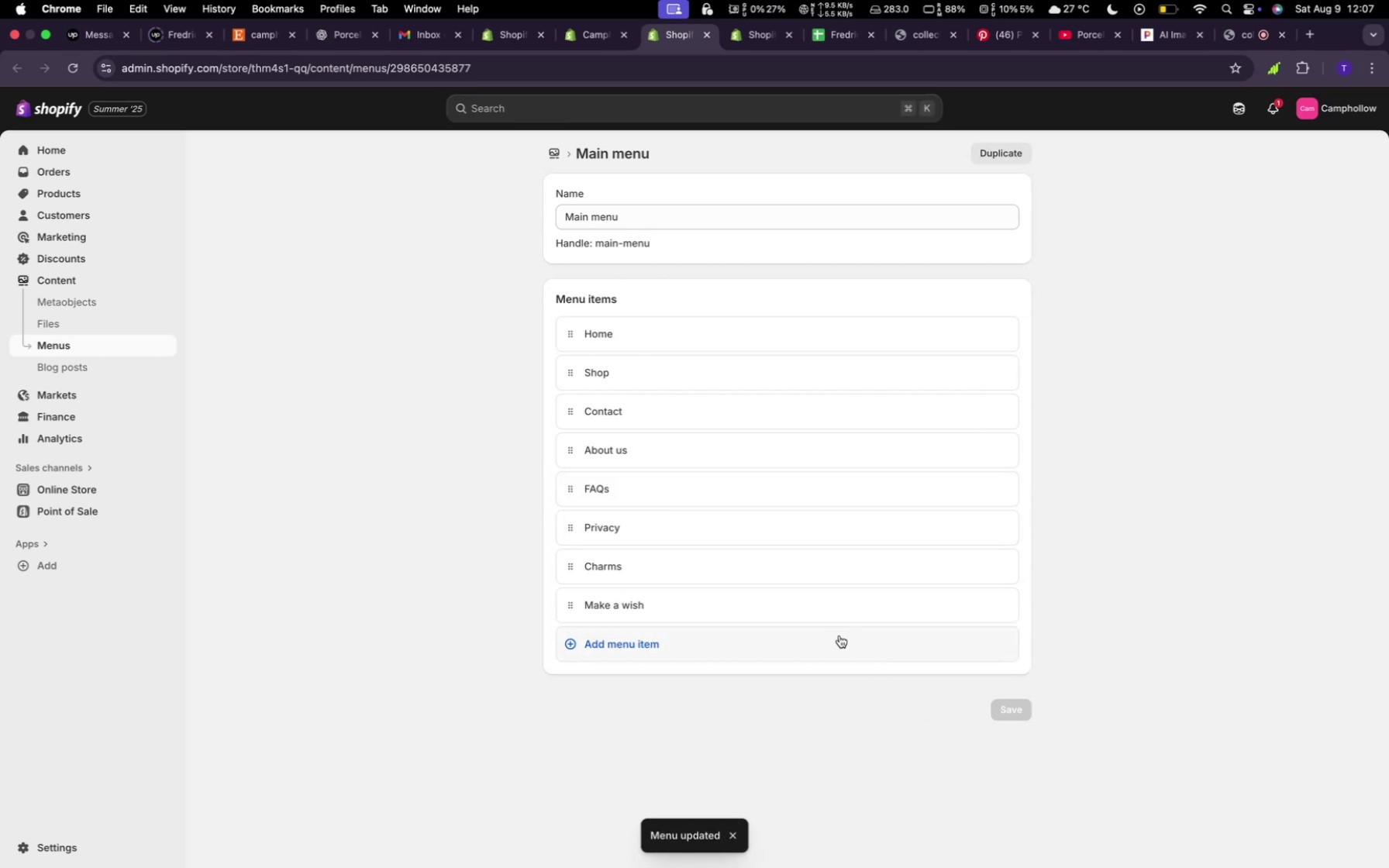 
mouse_move([832, 646])
 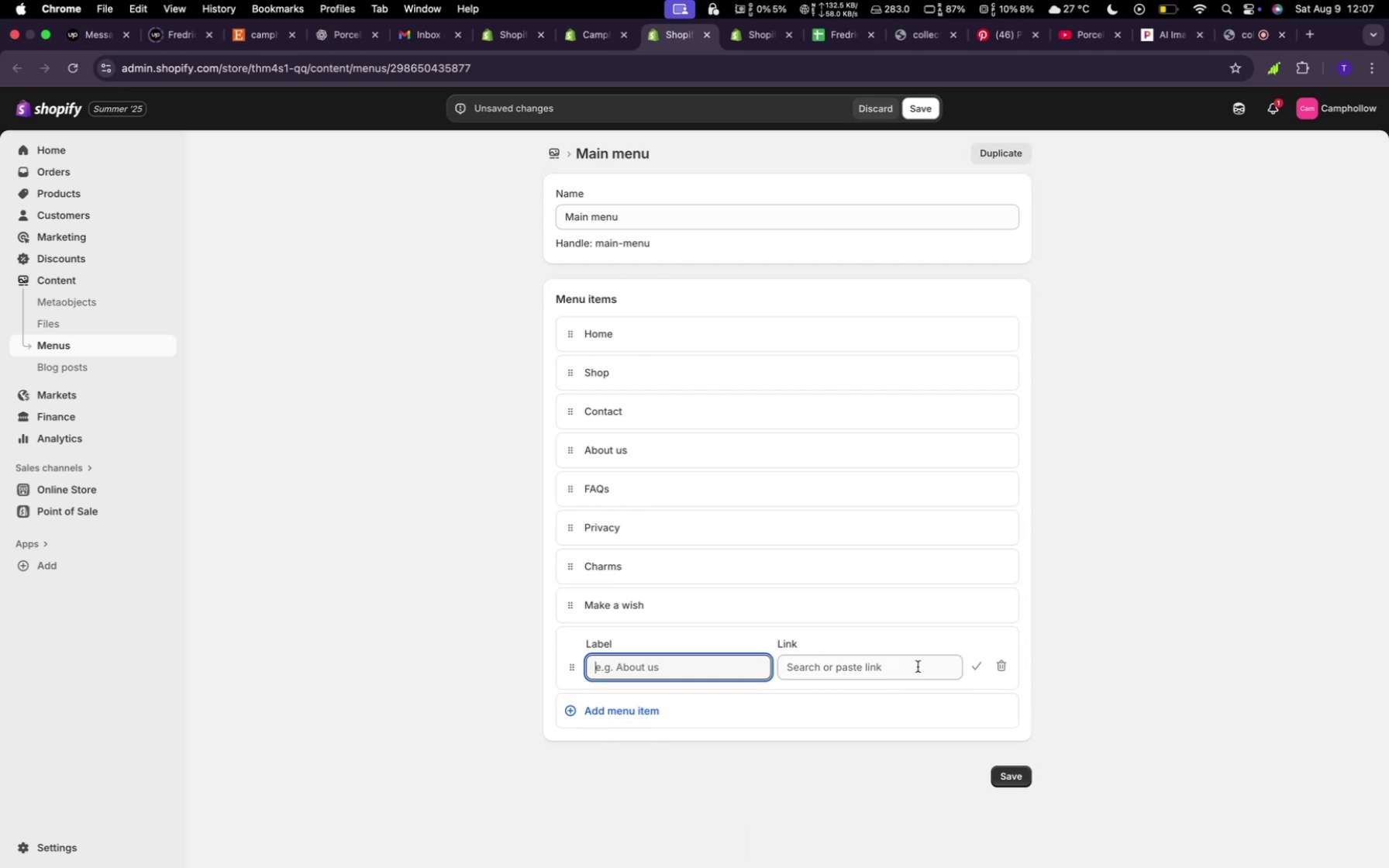 
left_click([918, 666])
 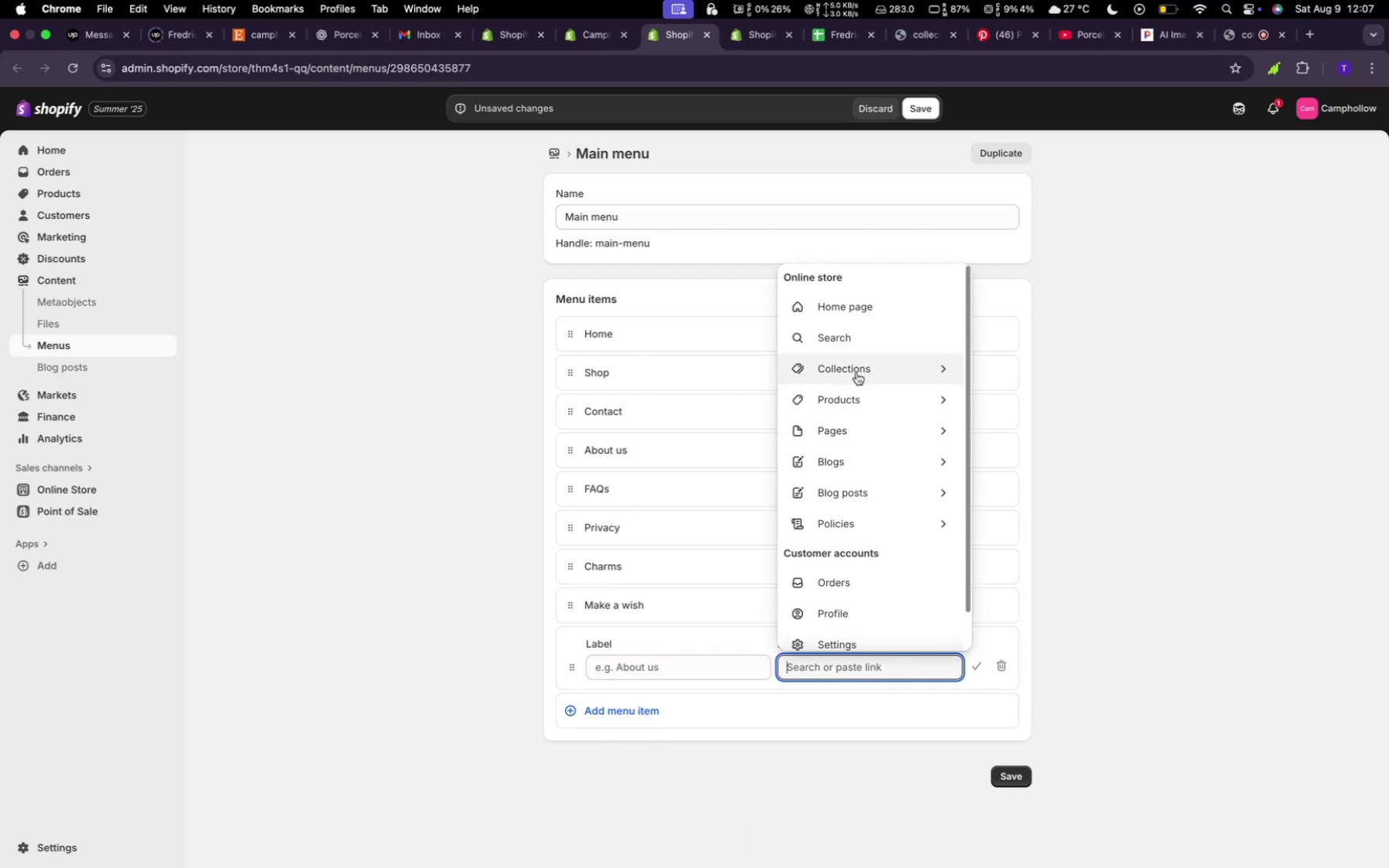 
left_click([856, 373])
 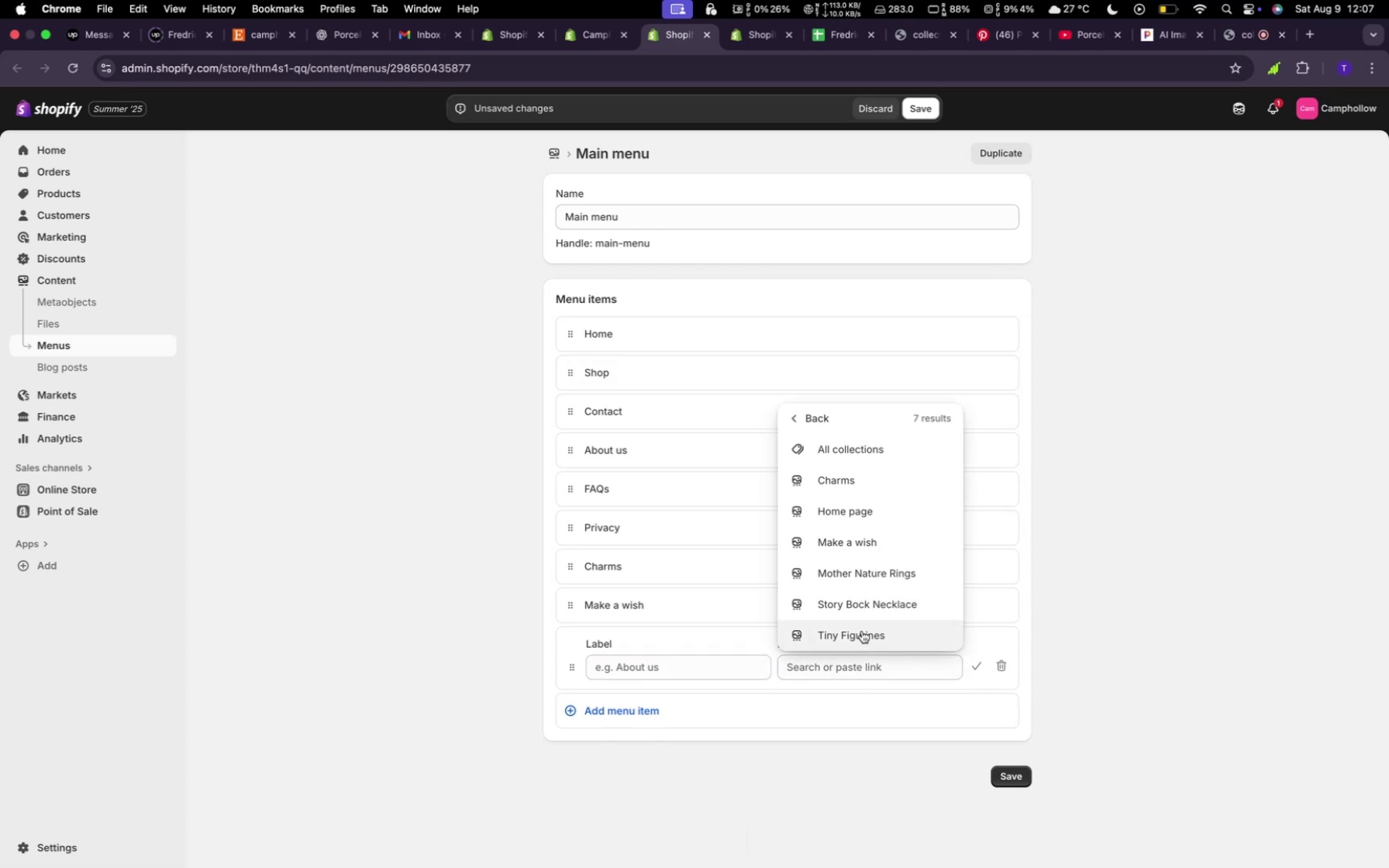 
left_click([862, 631])
 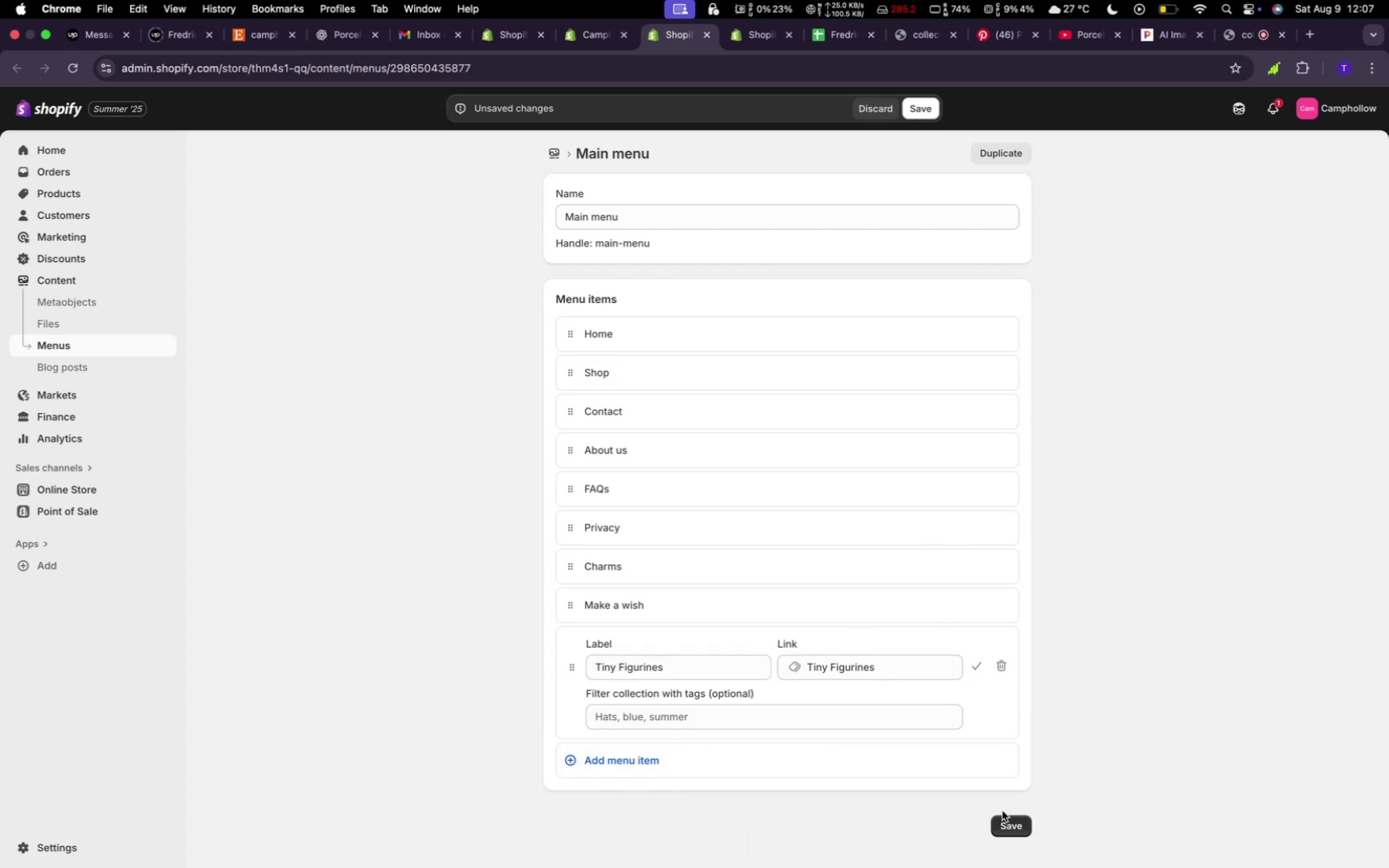 
left_click([1005, 821])
 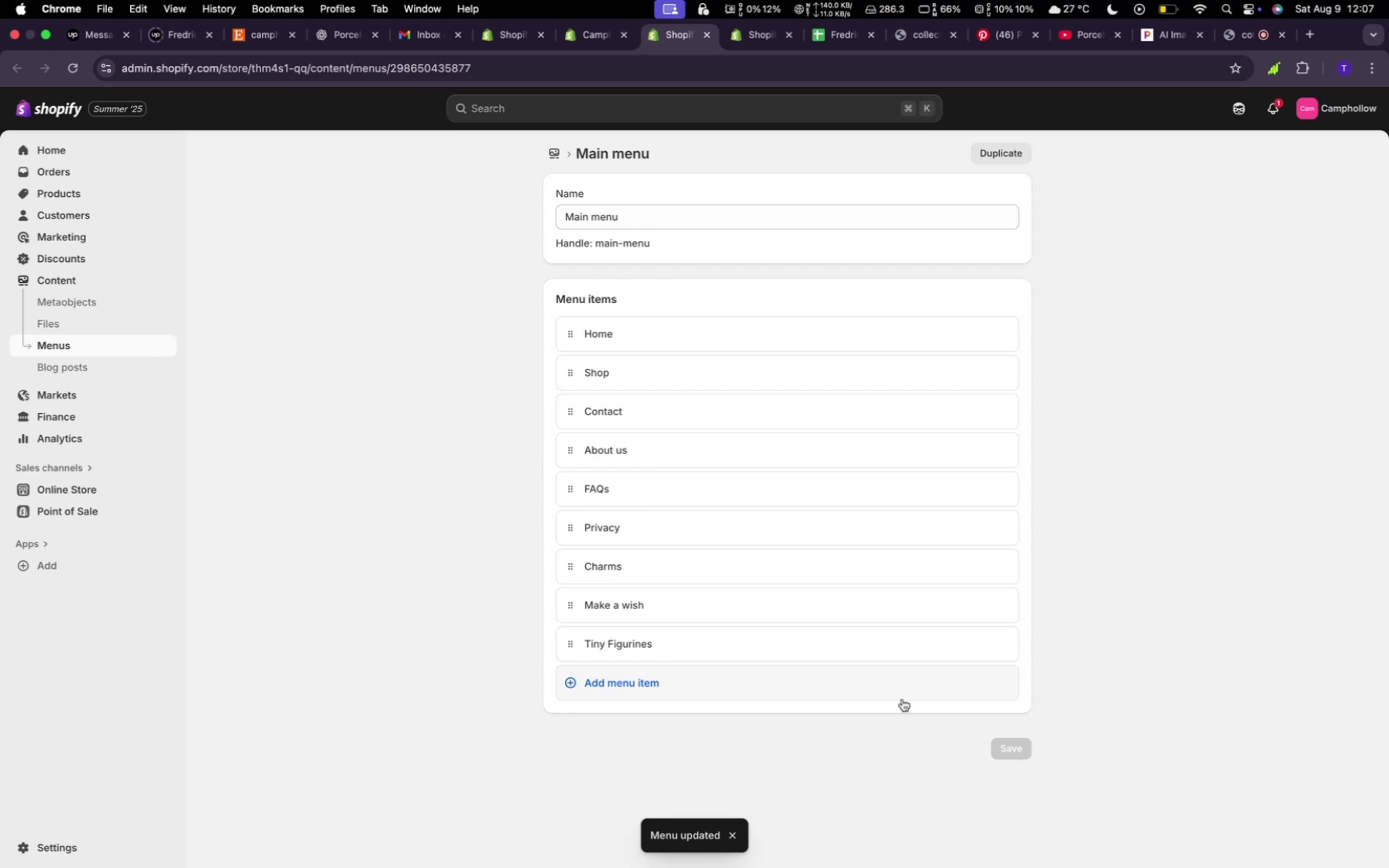 
wait(5.16)
 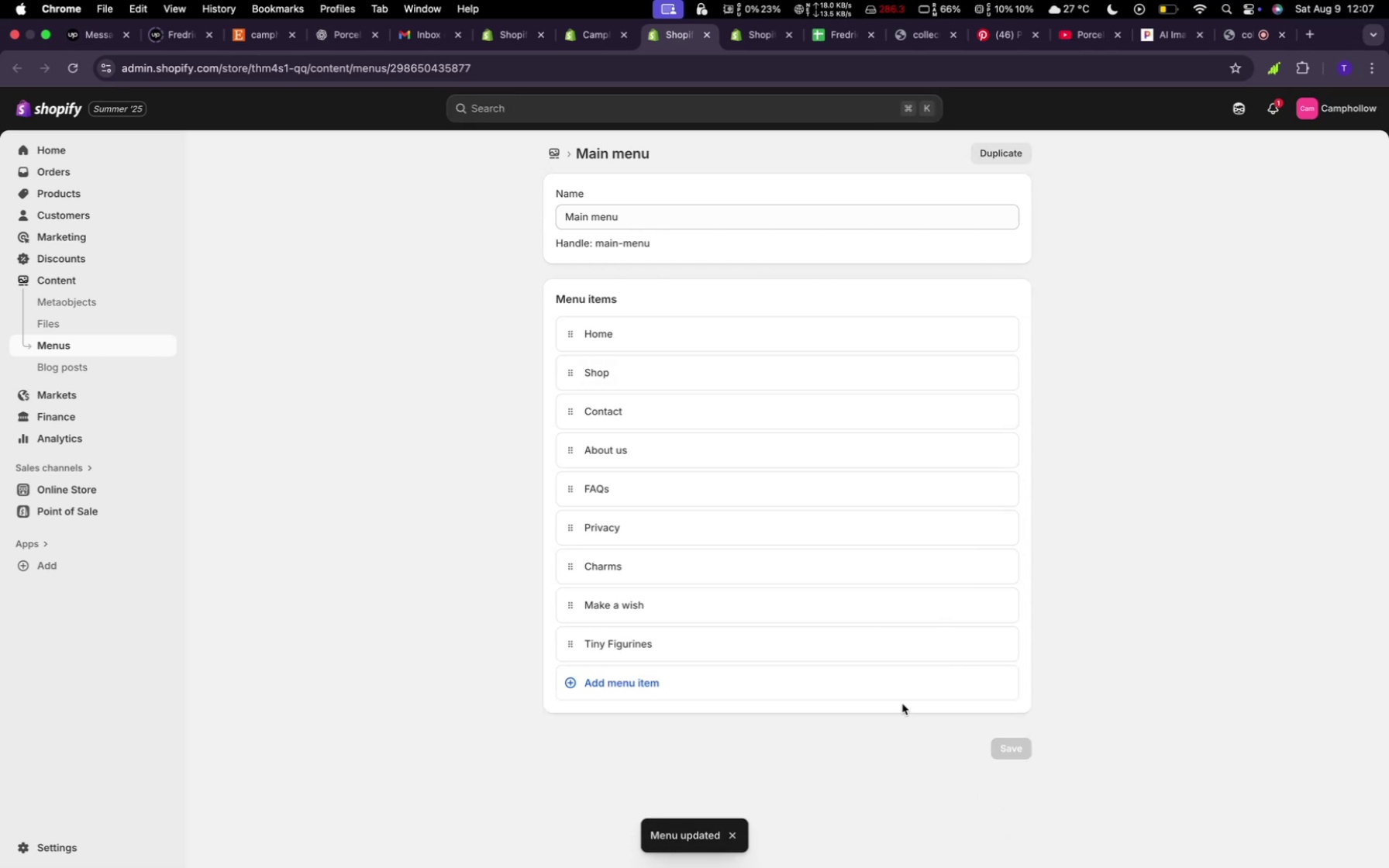 
left_click([902, 699])
 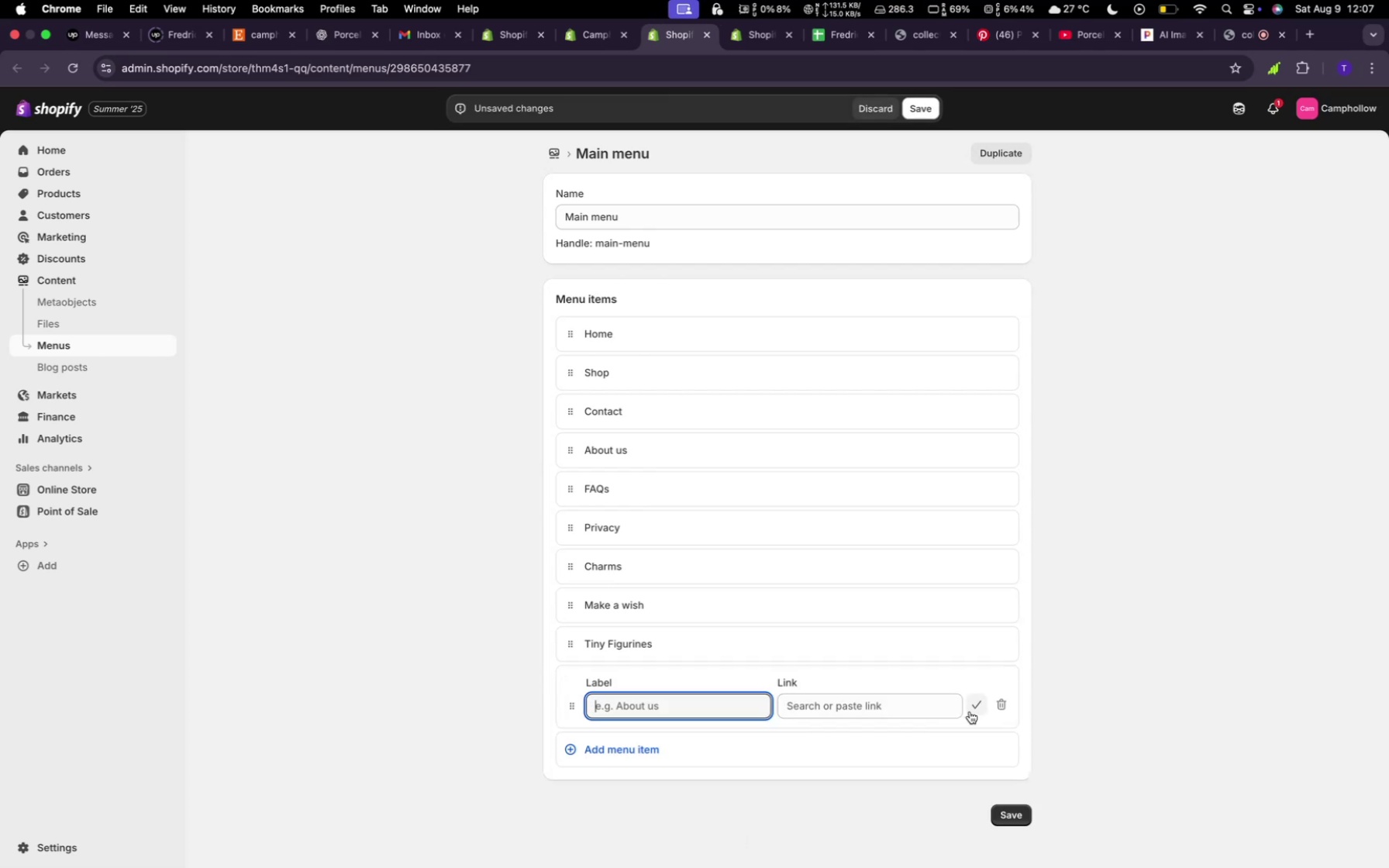 
left_click([940, 714])
 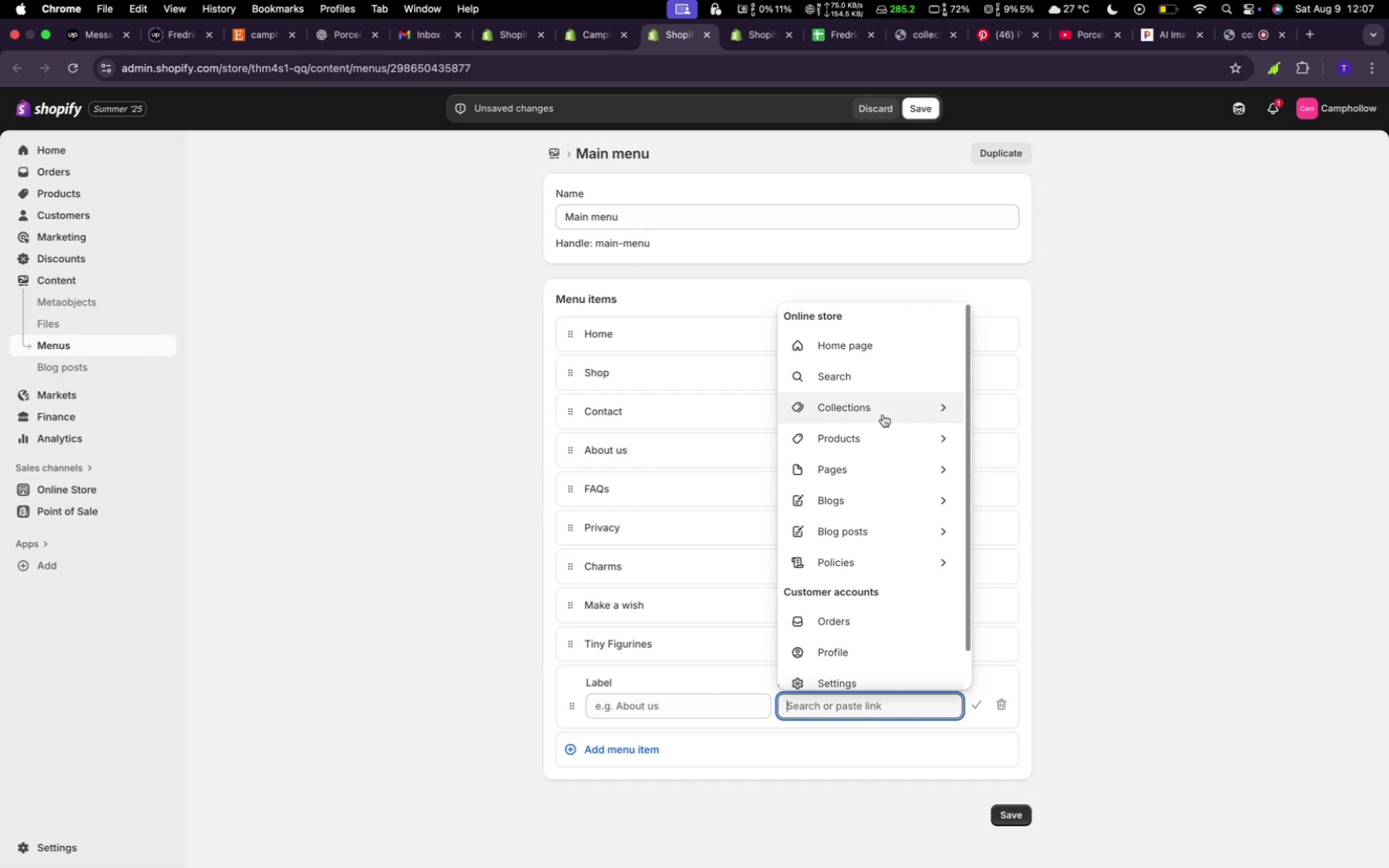 
wait(5.62)
 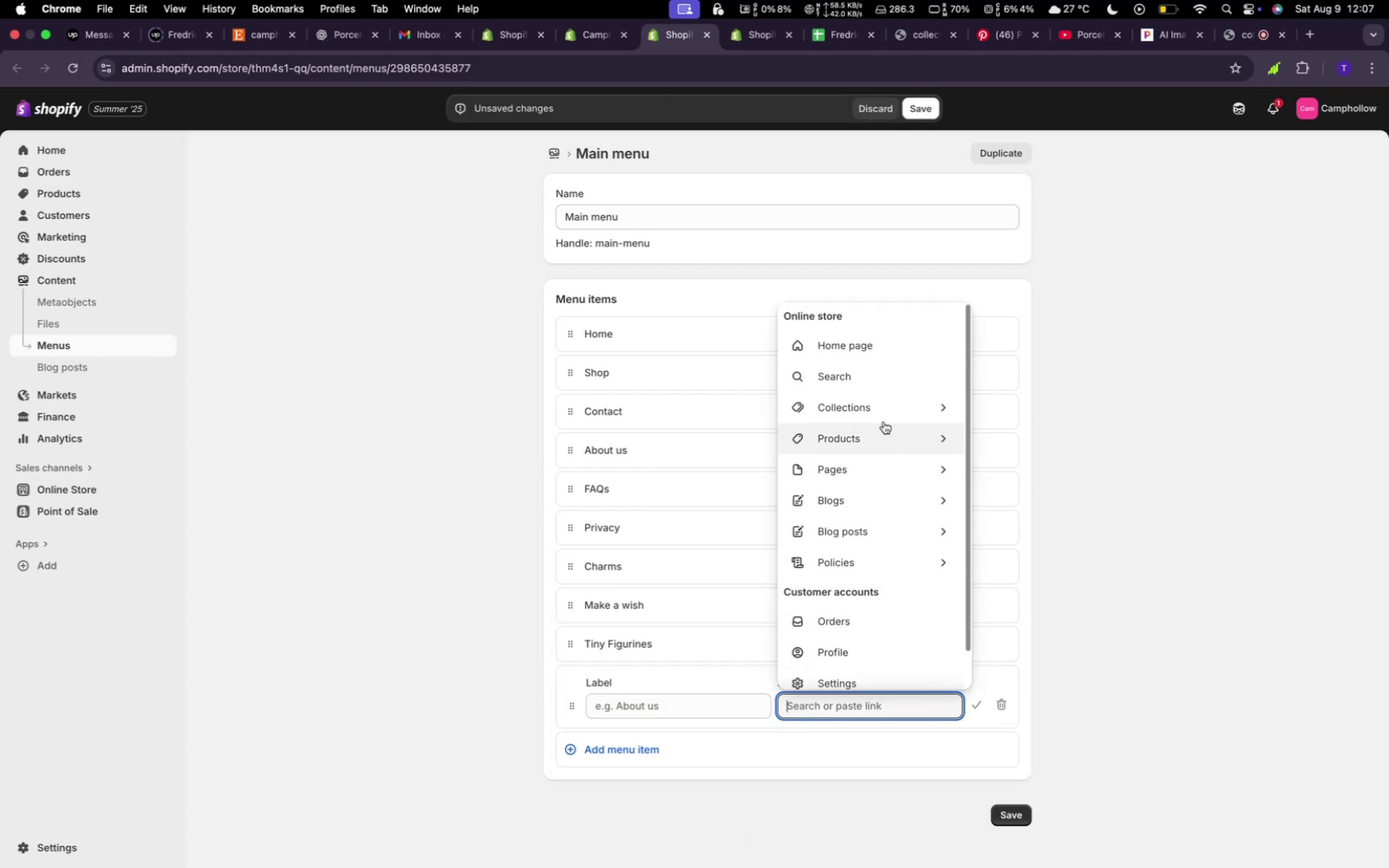 
left_click([883, 415])
 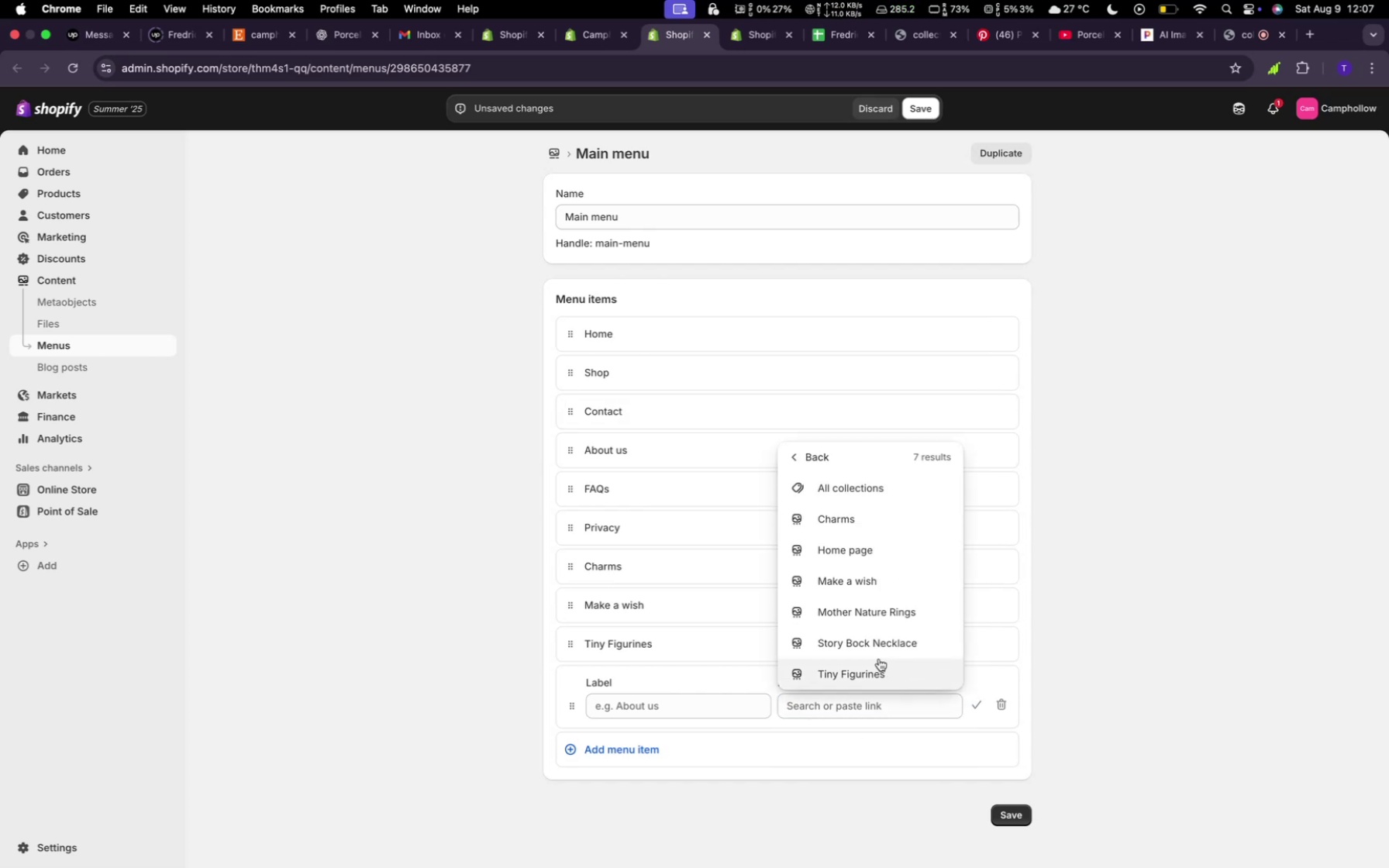 
left_click([876, 650])
 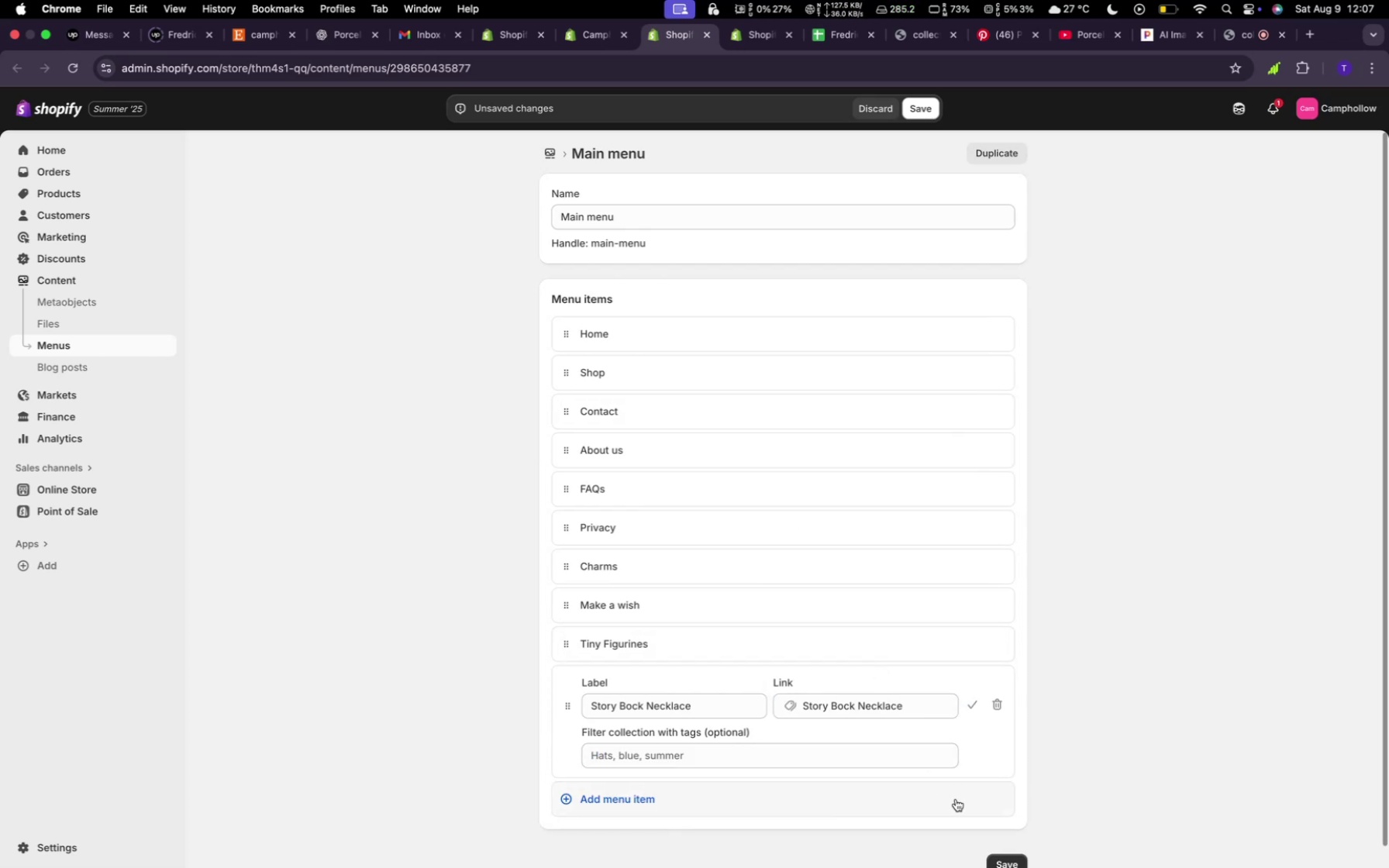 
scroll: coordinate [991, 817], scroll_direction: up, amount: 1.0
 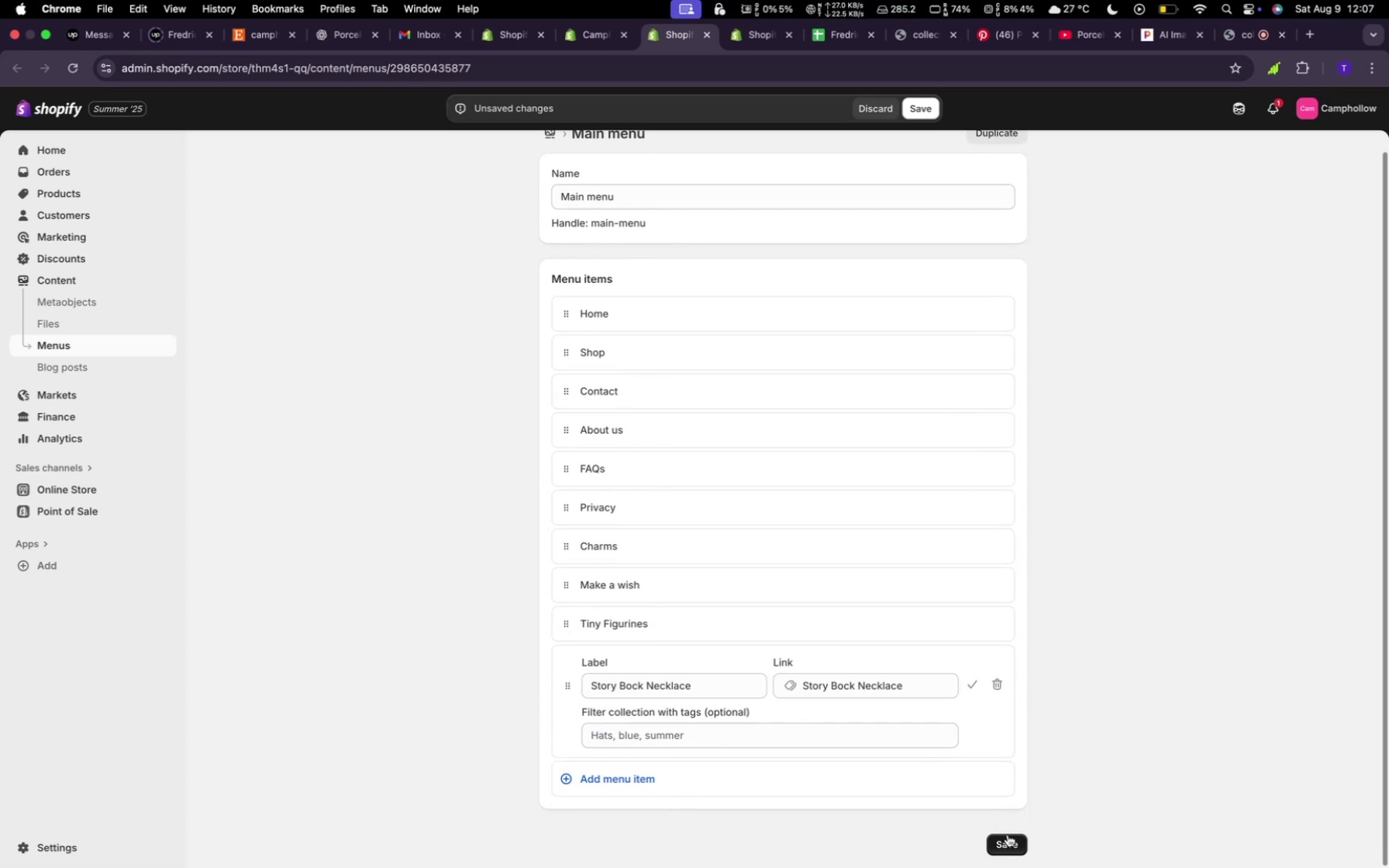 
left_click([1008, 837])
 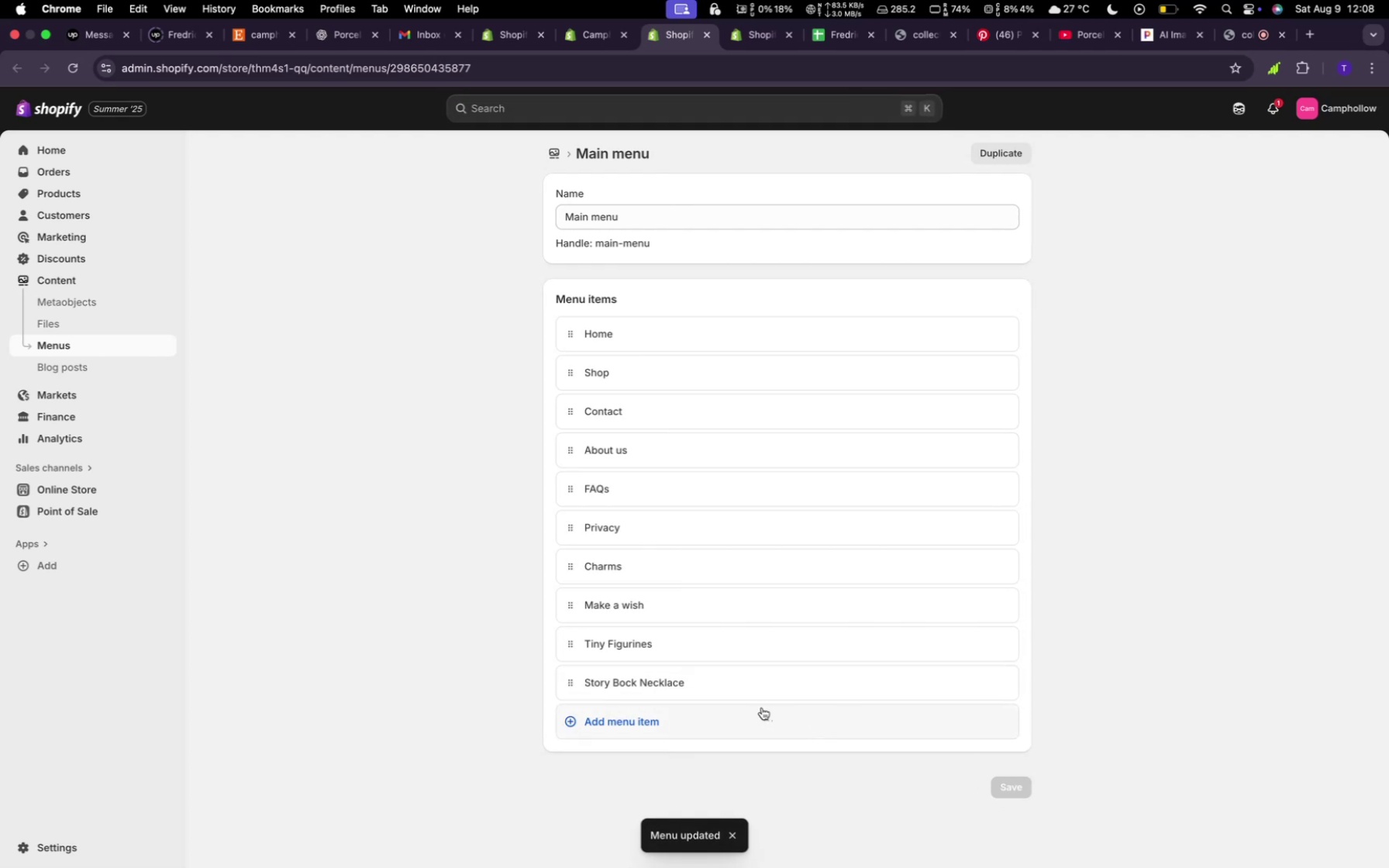 
left_click([757, 719])
 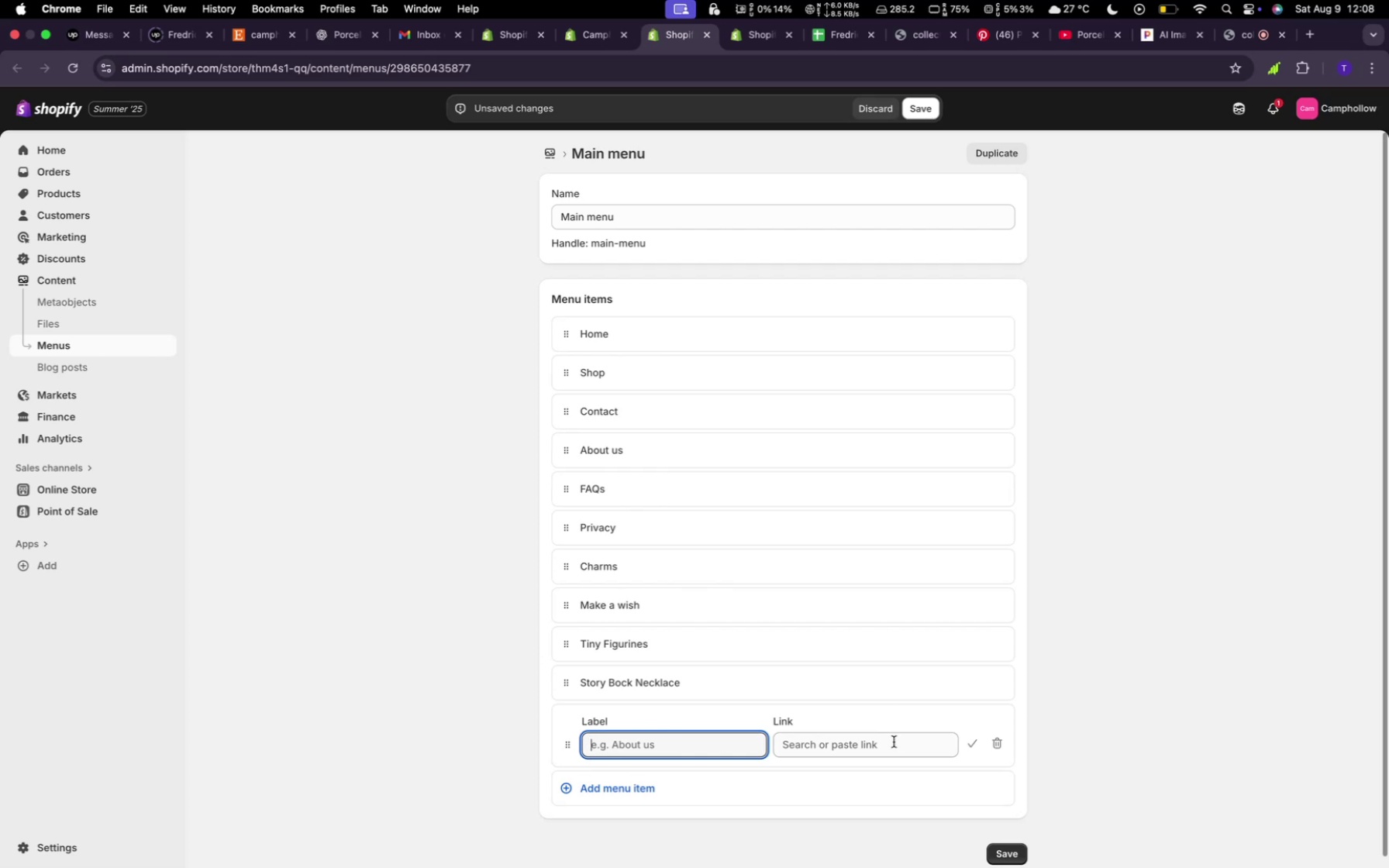 
wait(15.52)
 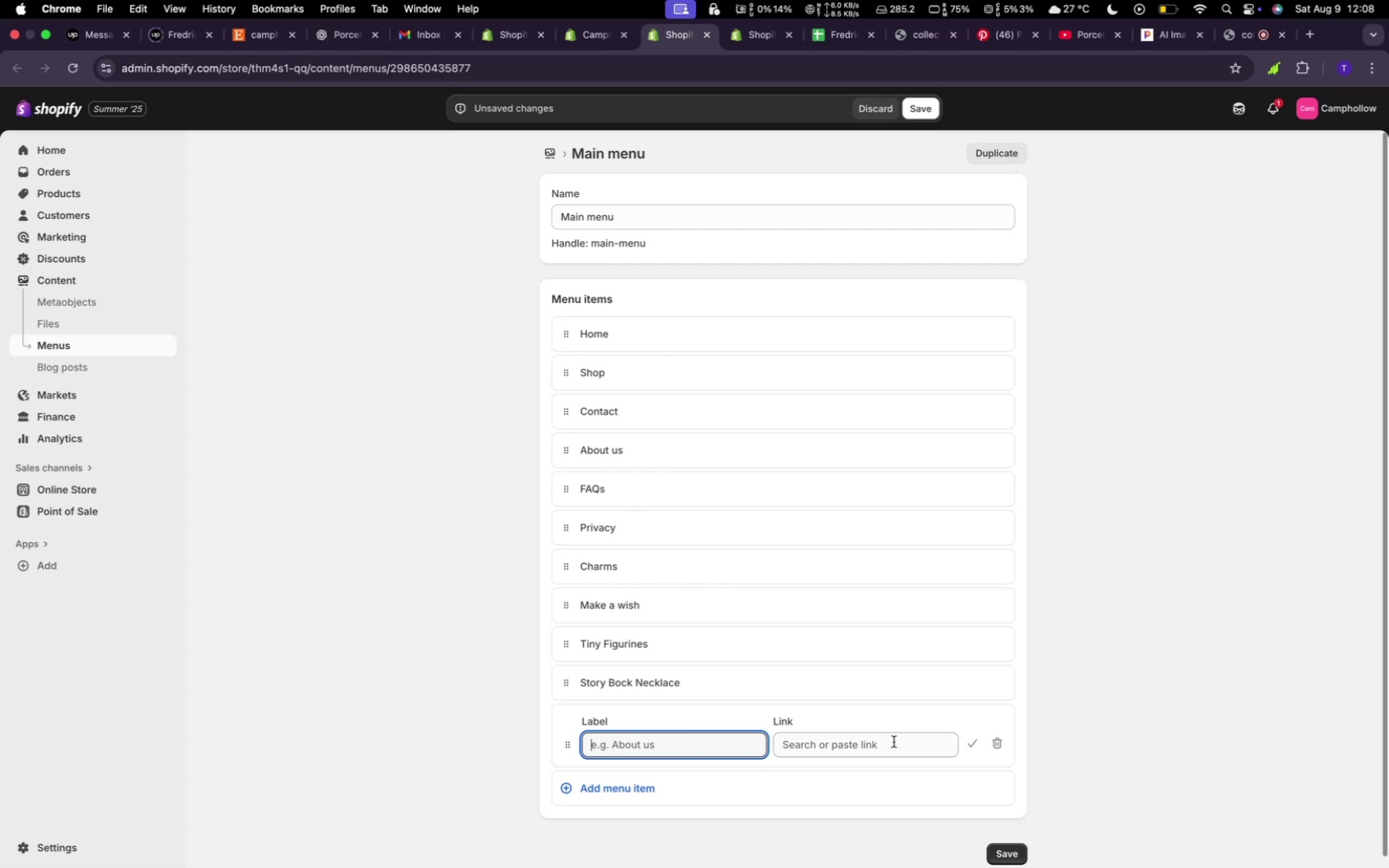 
left_click([910, 745])
 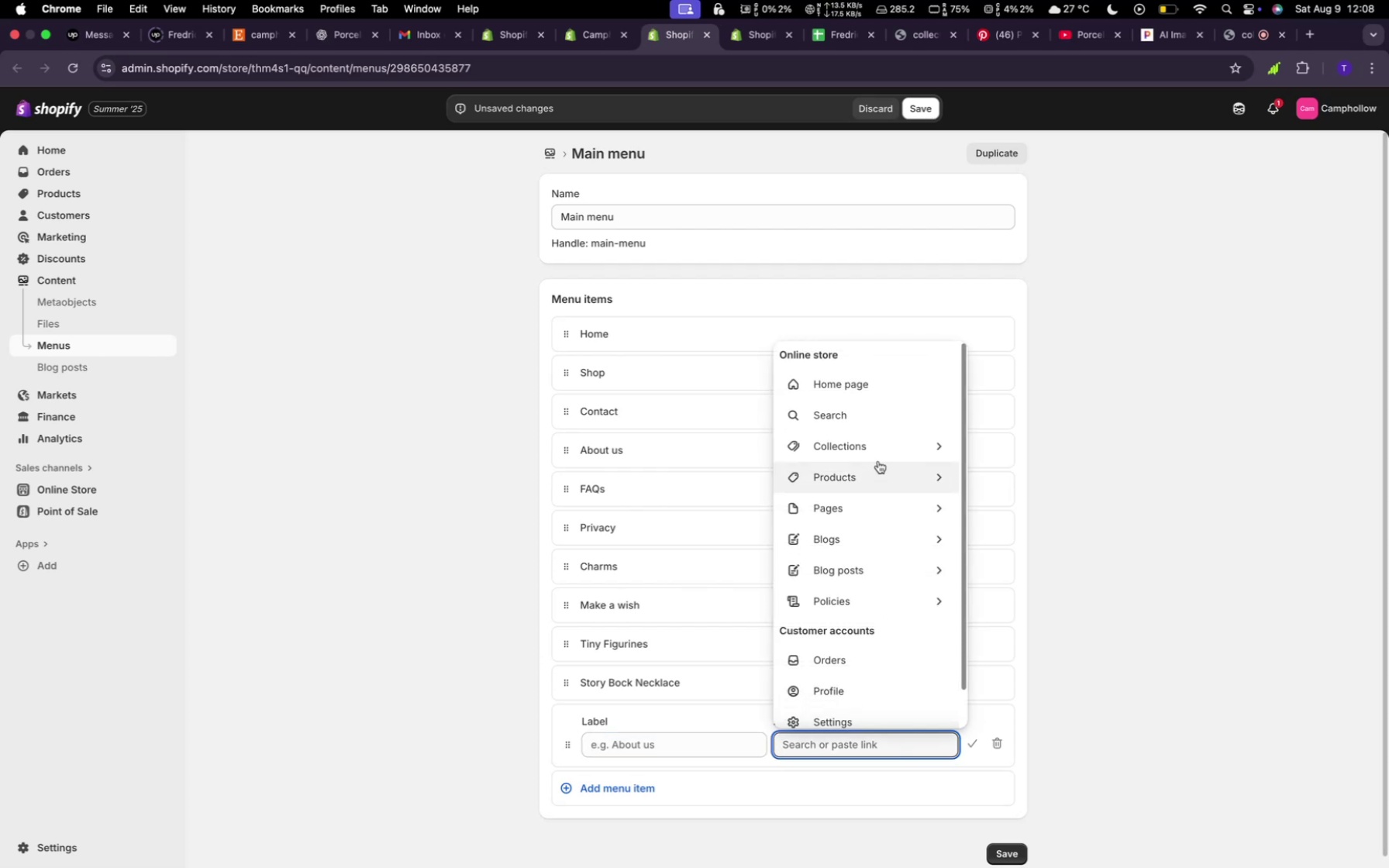 
left_click([881, 454])
 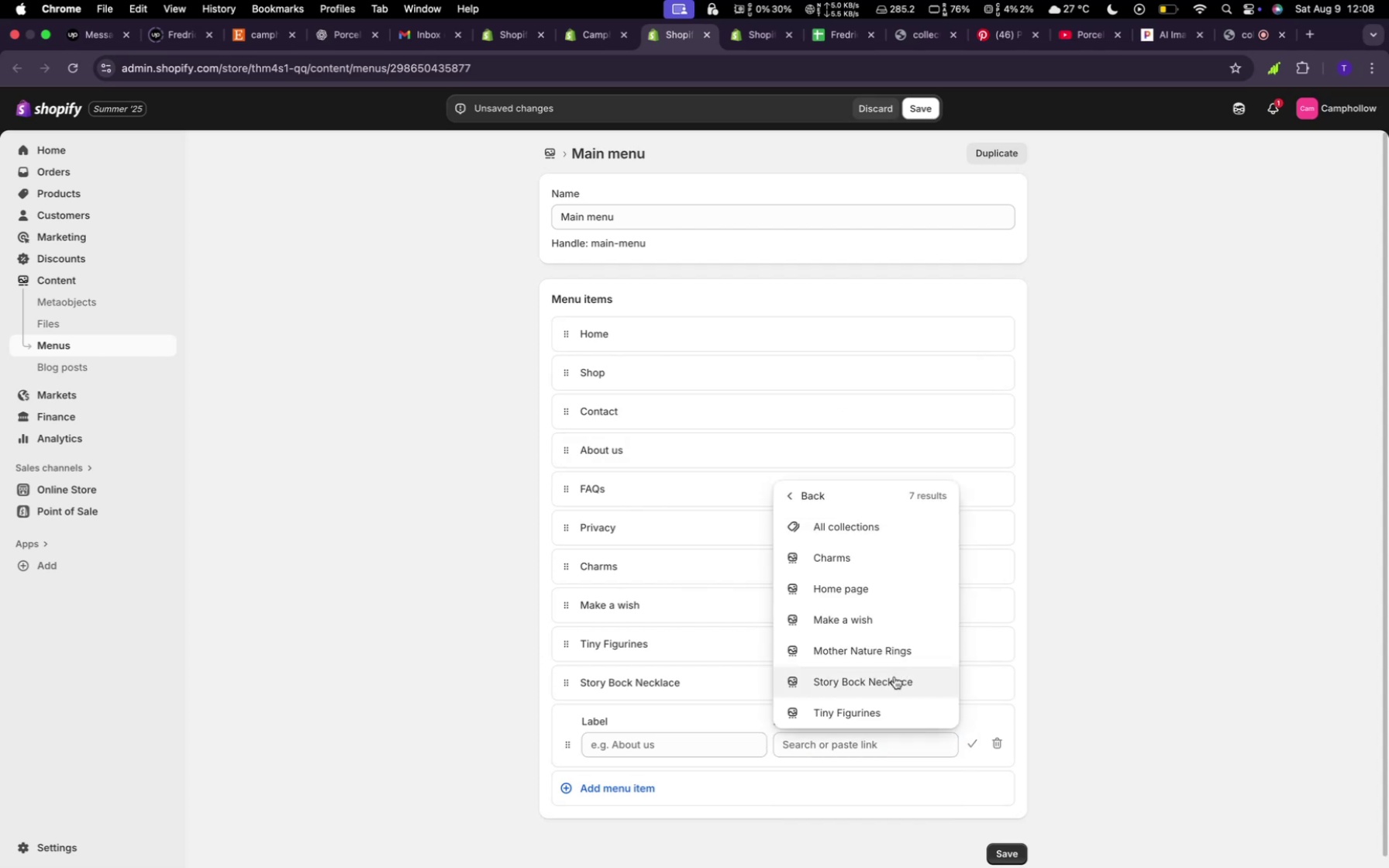 
left_click([885, 653])
 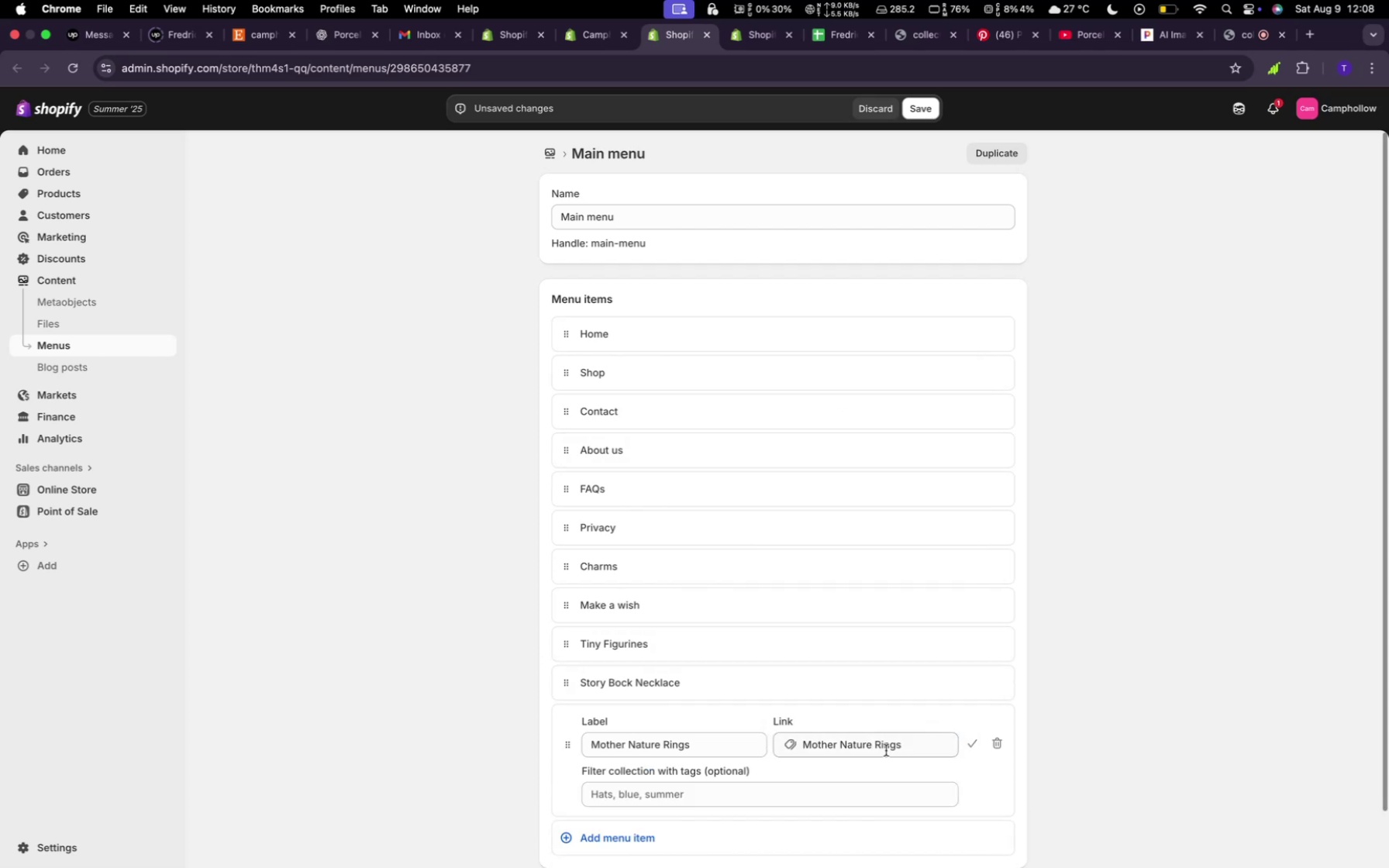 
scroll: coordinate [888, 766], scroll_direction: up, amount: 9.0
 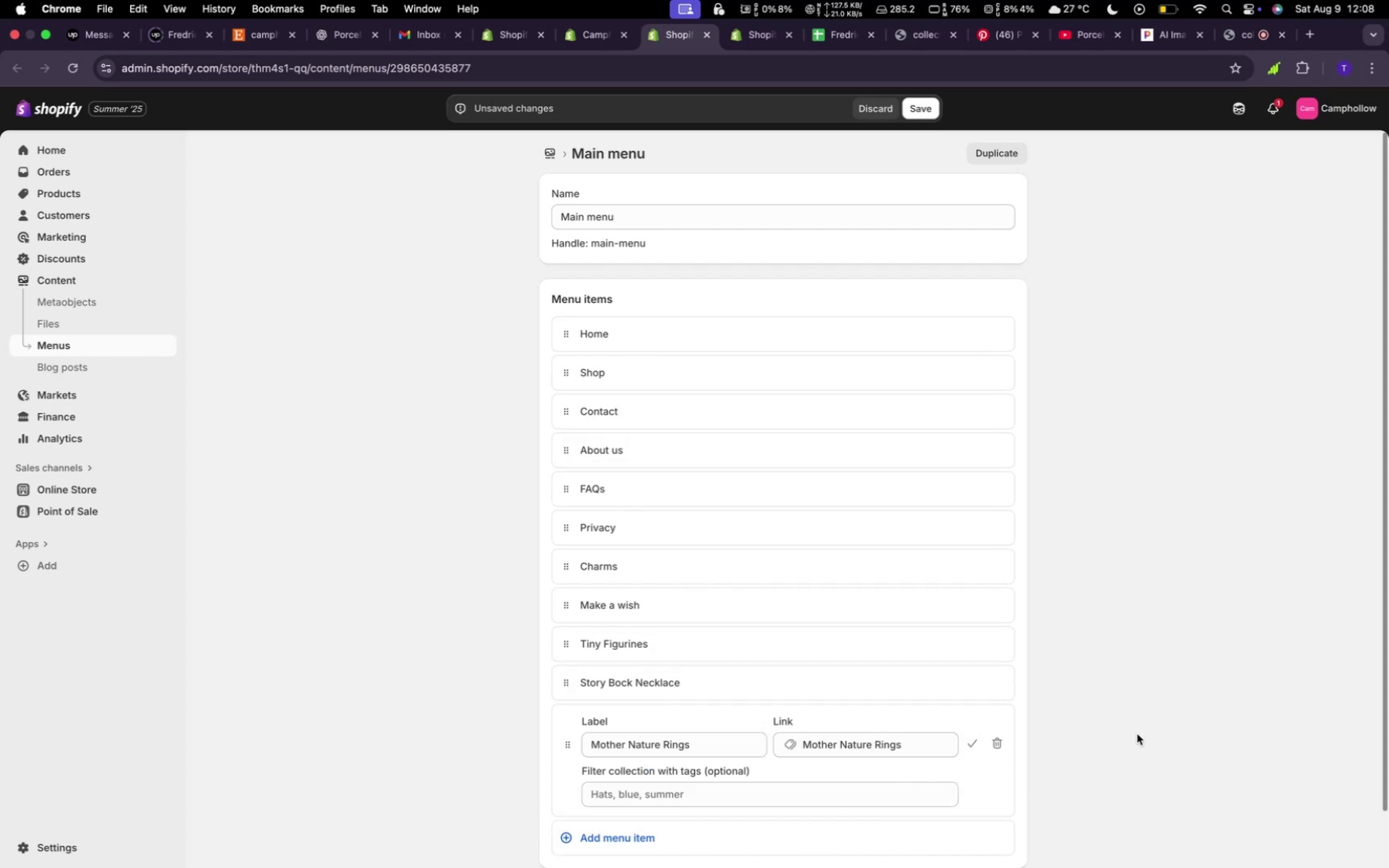 
scroll: coordinate [1187, 711], scroll_direction: down, amount: 8.0
 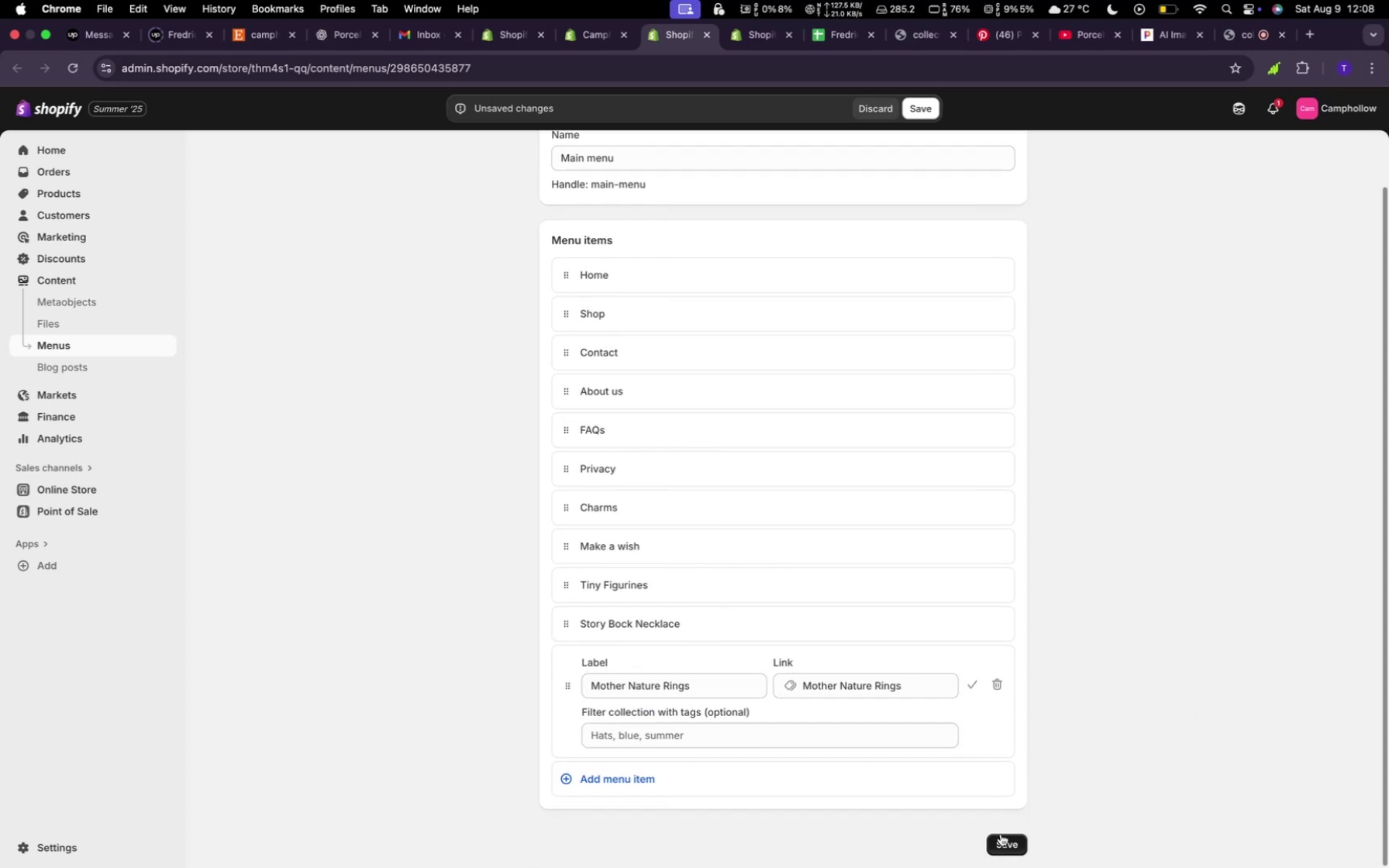 
left_click([1000, 839])
 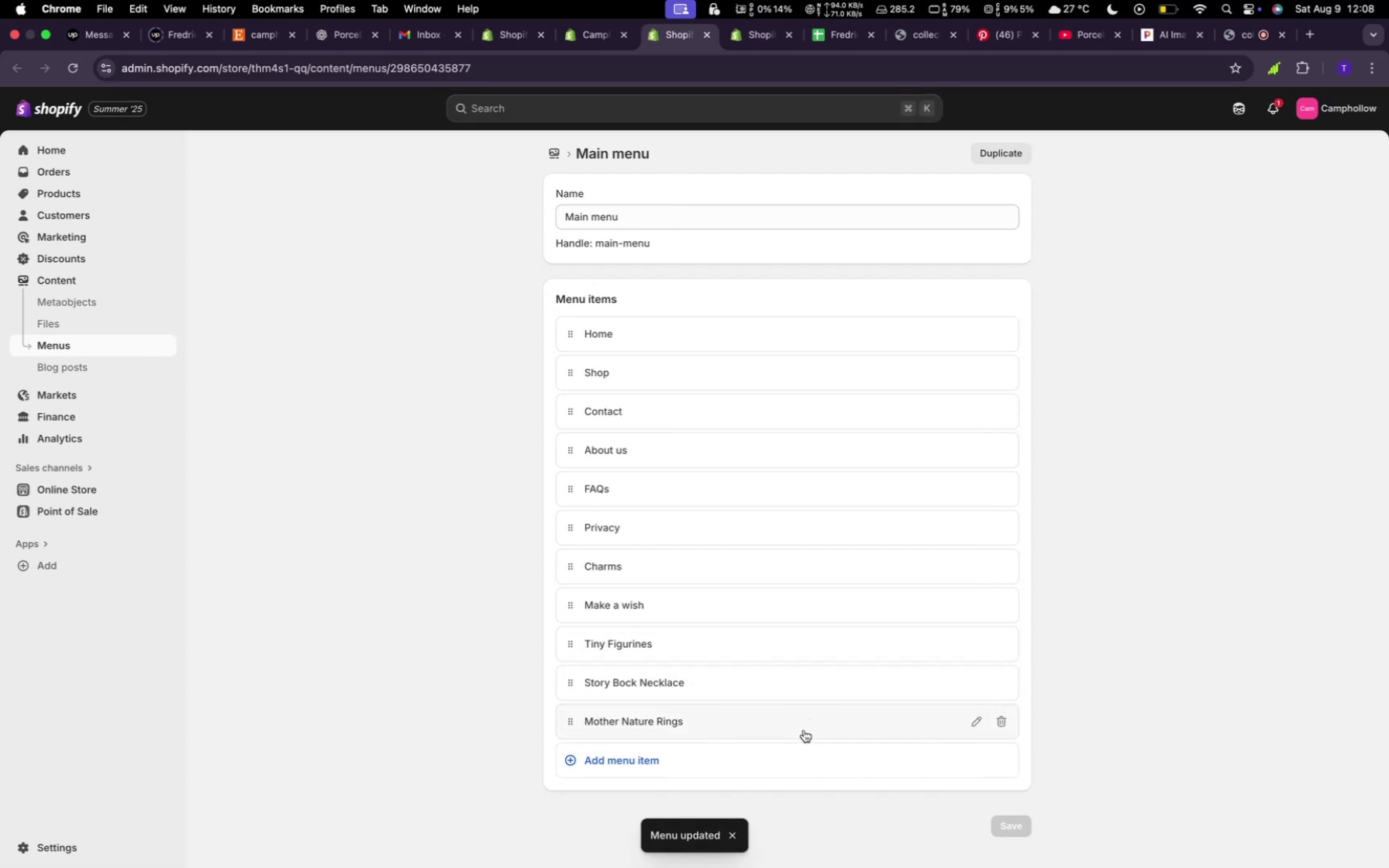 
left_click([806, 769])
 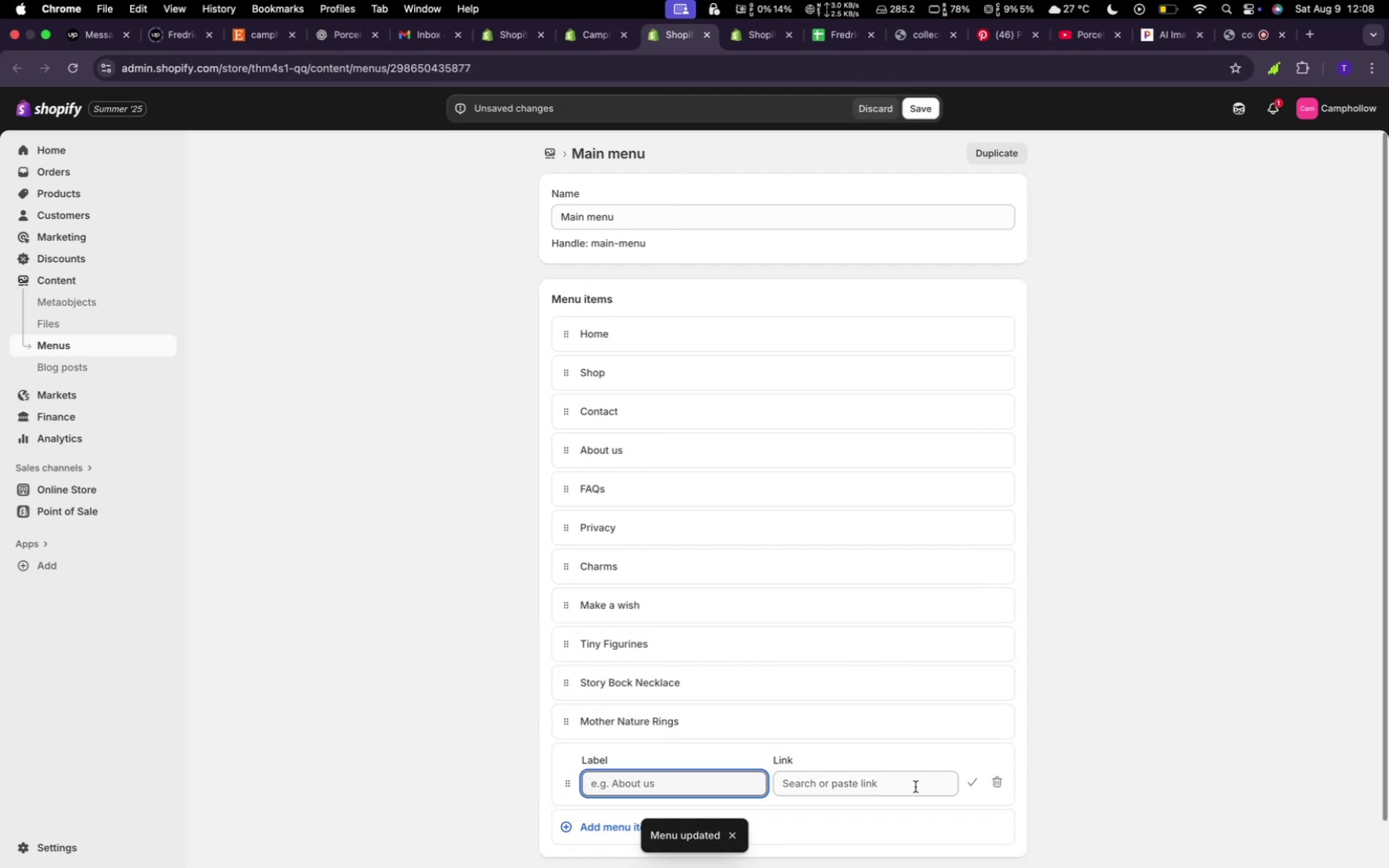 
left_click([936, 792])
 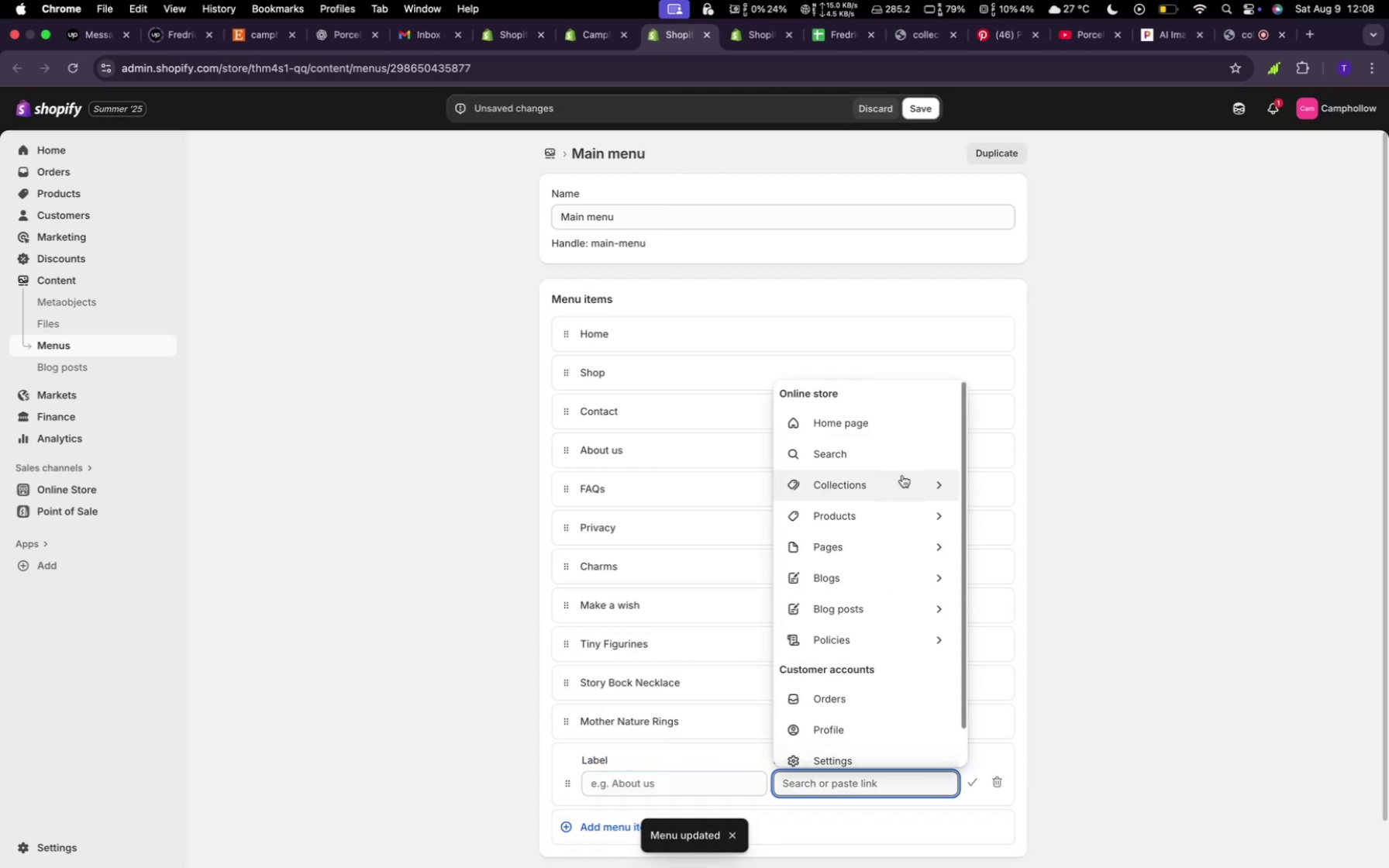 
left_click([902, 477])
 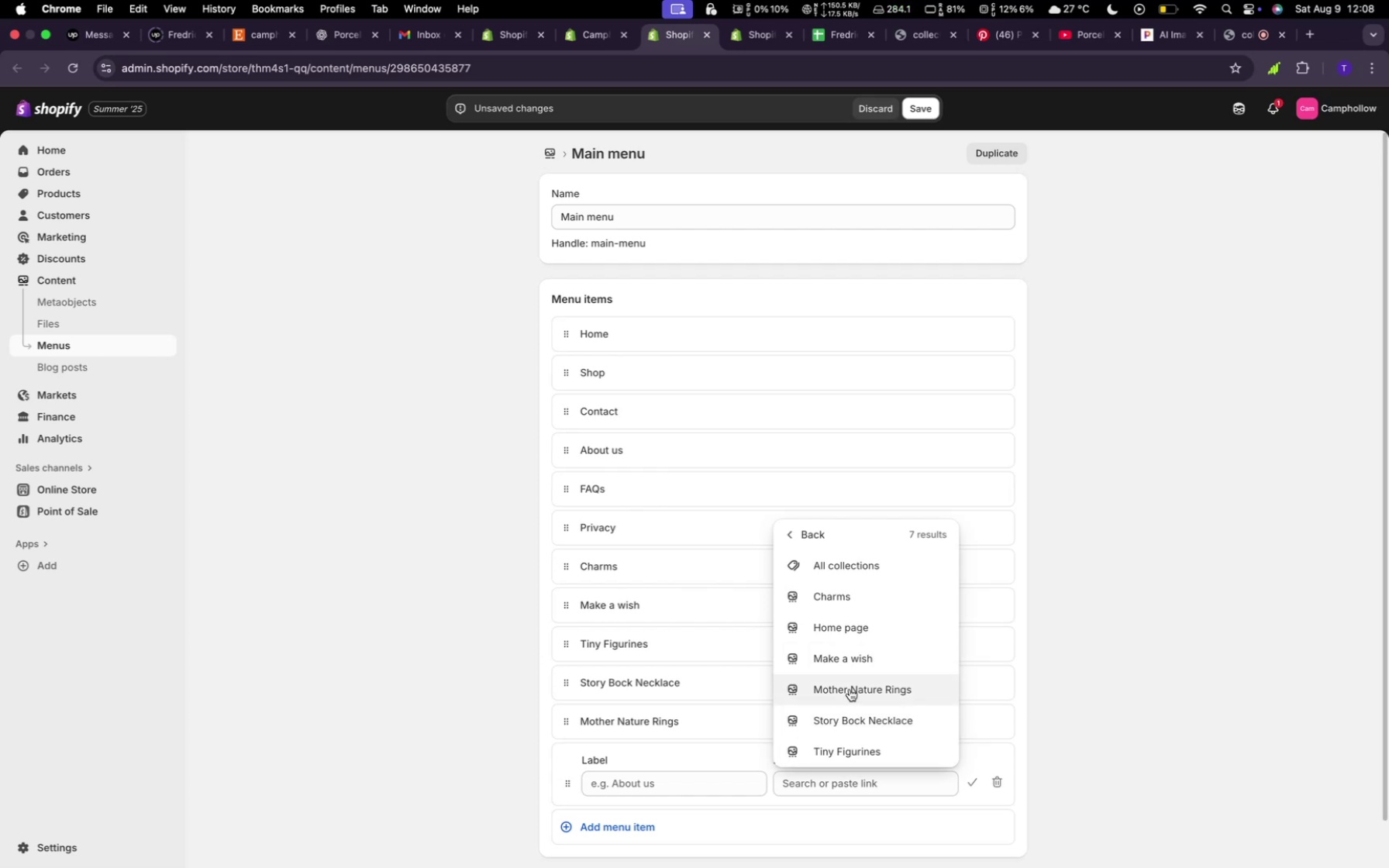 
wait(12.87)
 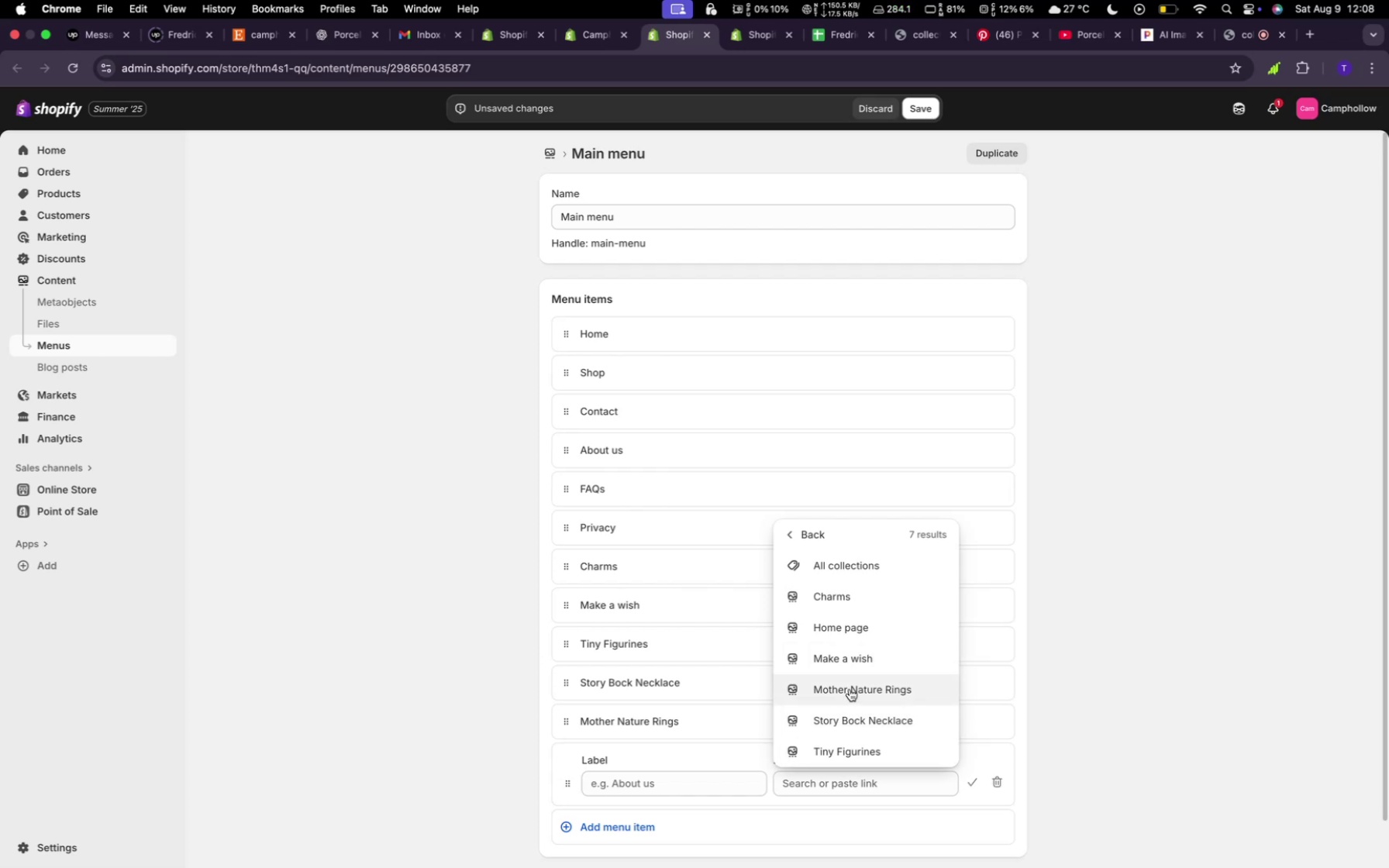 
left_click([1159, 713])
 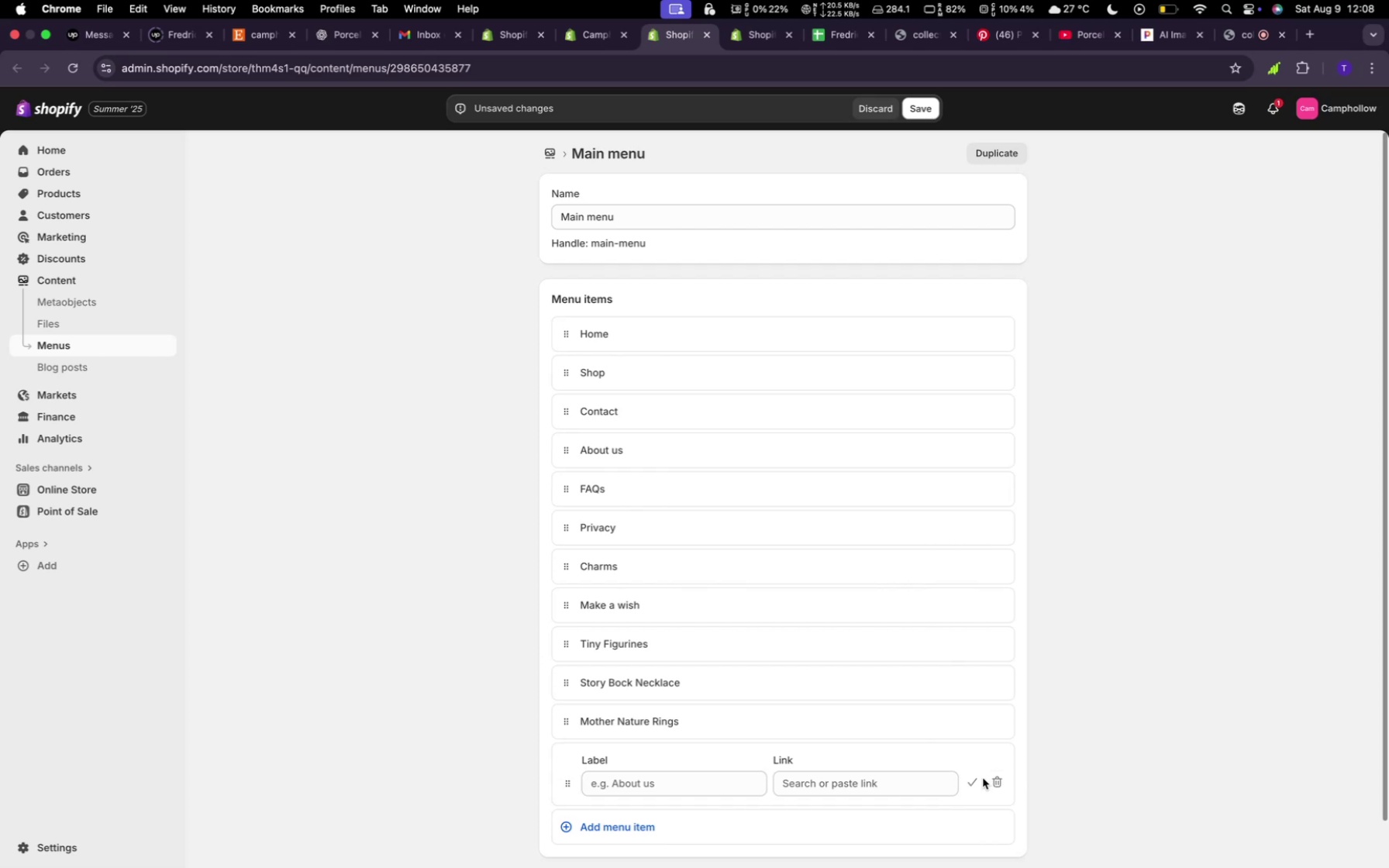 
left_click([989, 780])
 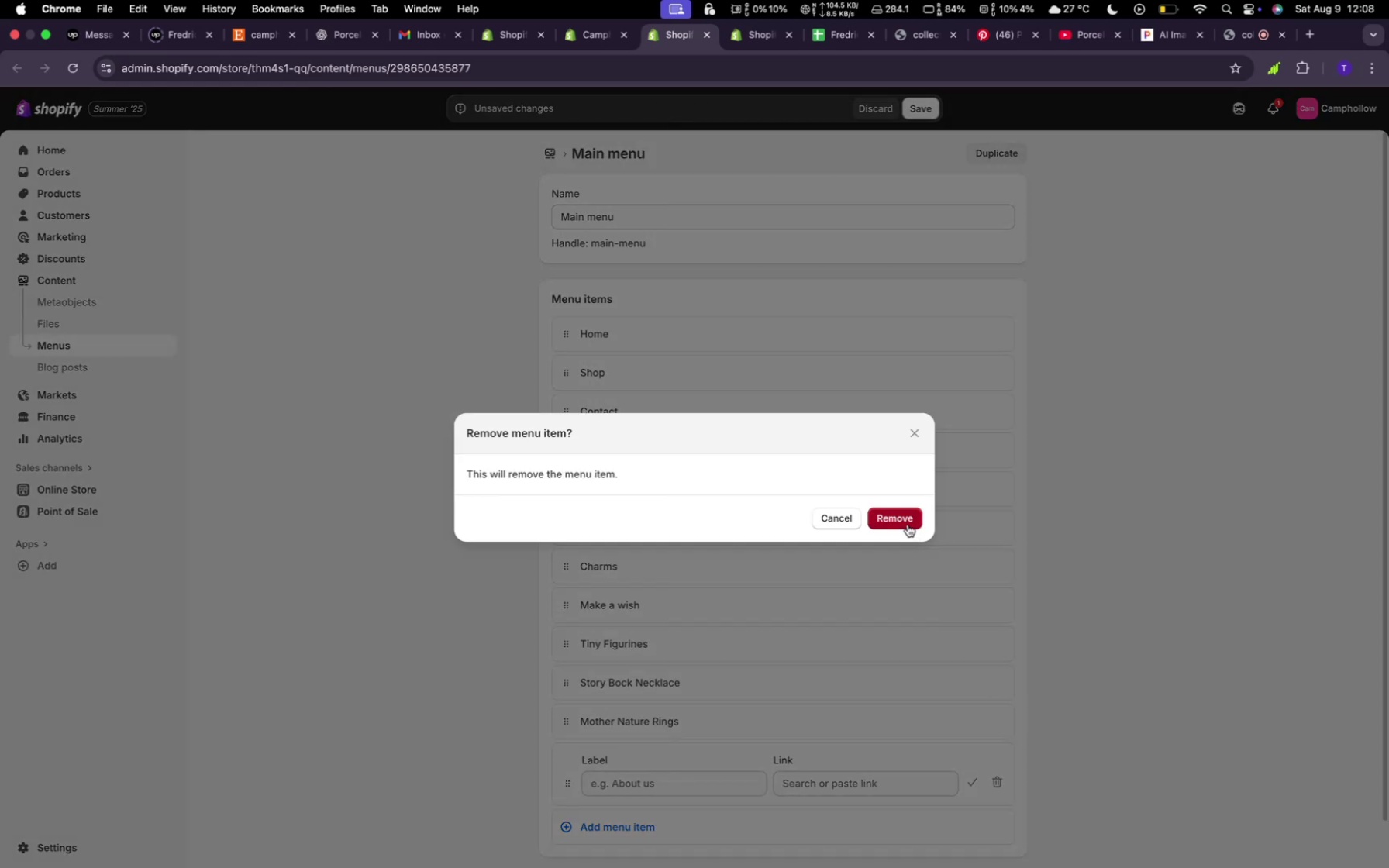 
left_click([907, 522])
 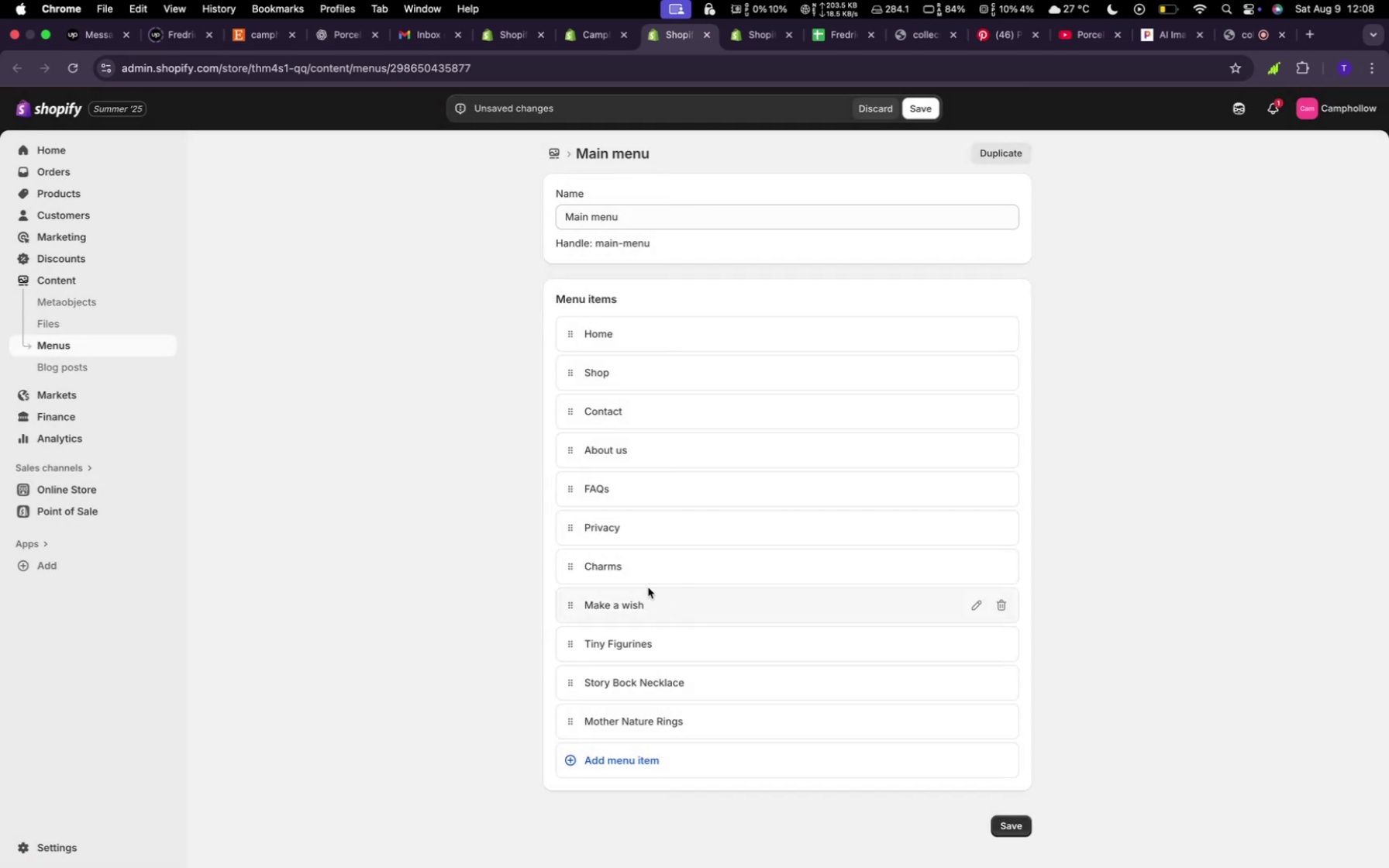 
left_click_drag(start_coordinate=[618, 565], to_coordinate=[671, 387])
 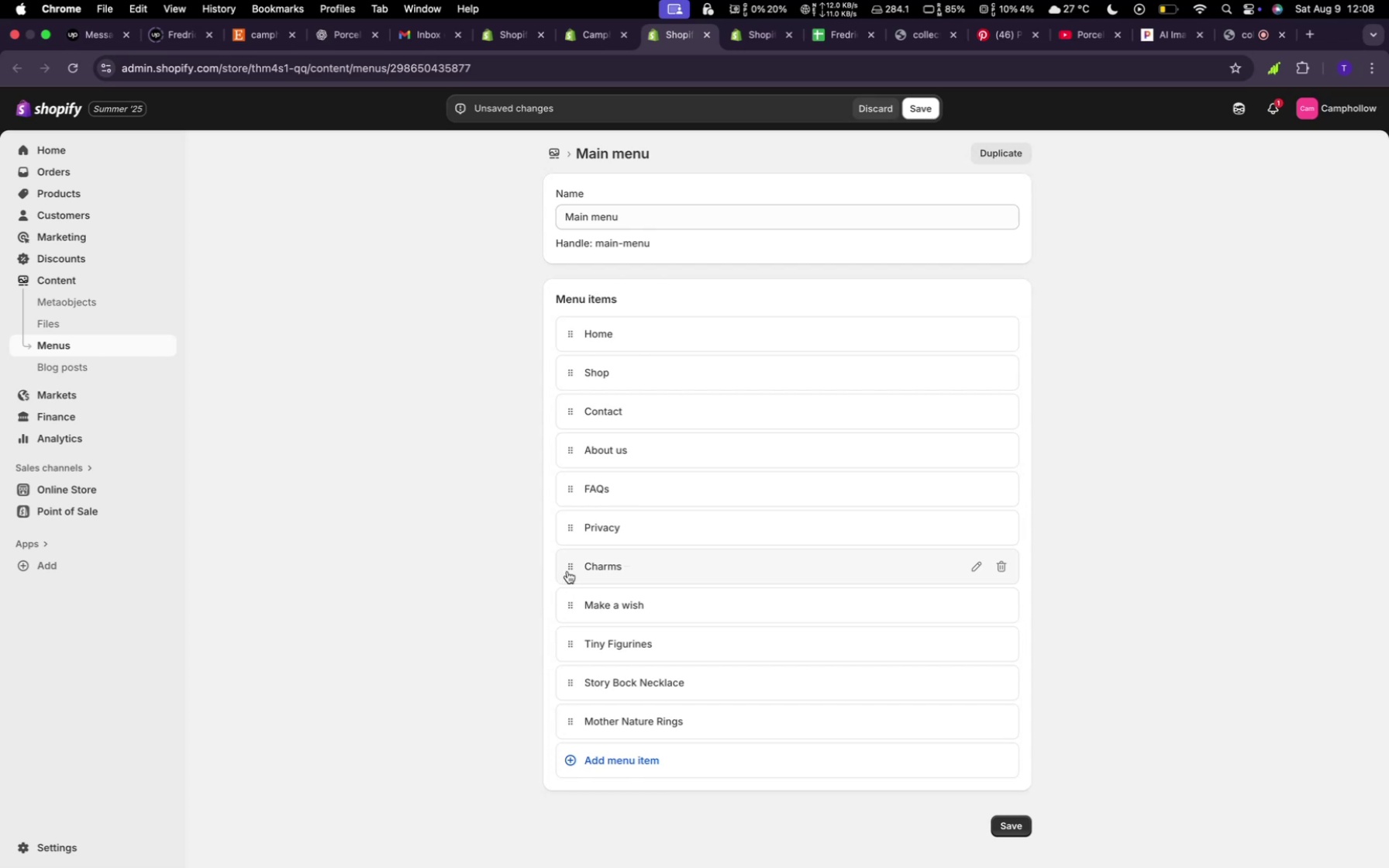 
left_click_drag(start_coordinate=[570, 570], to_coordinate=[661, 409])
 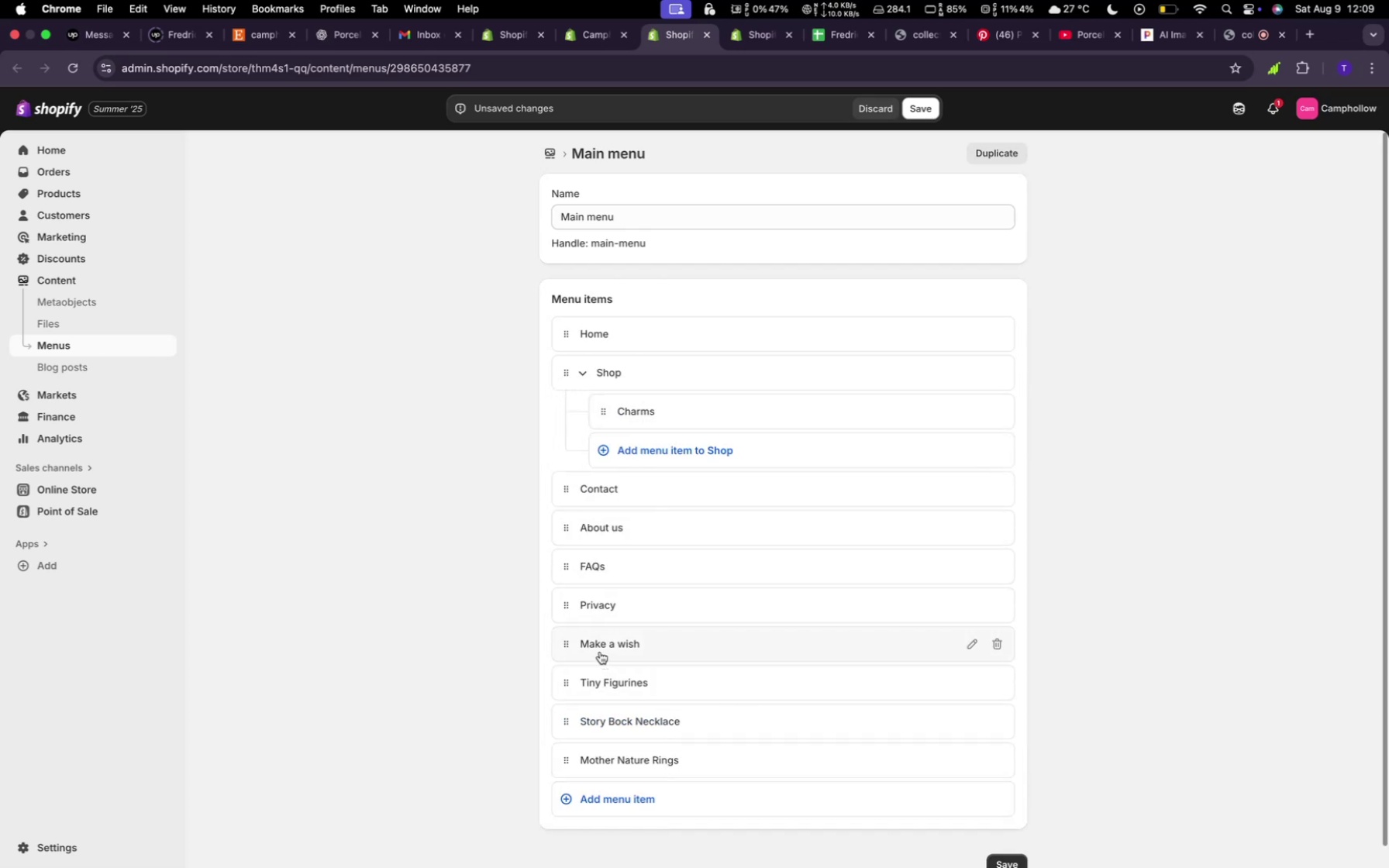 
left_click_drag(start_coordinate=[567, 647], to_coordinate=[717, 476])
 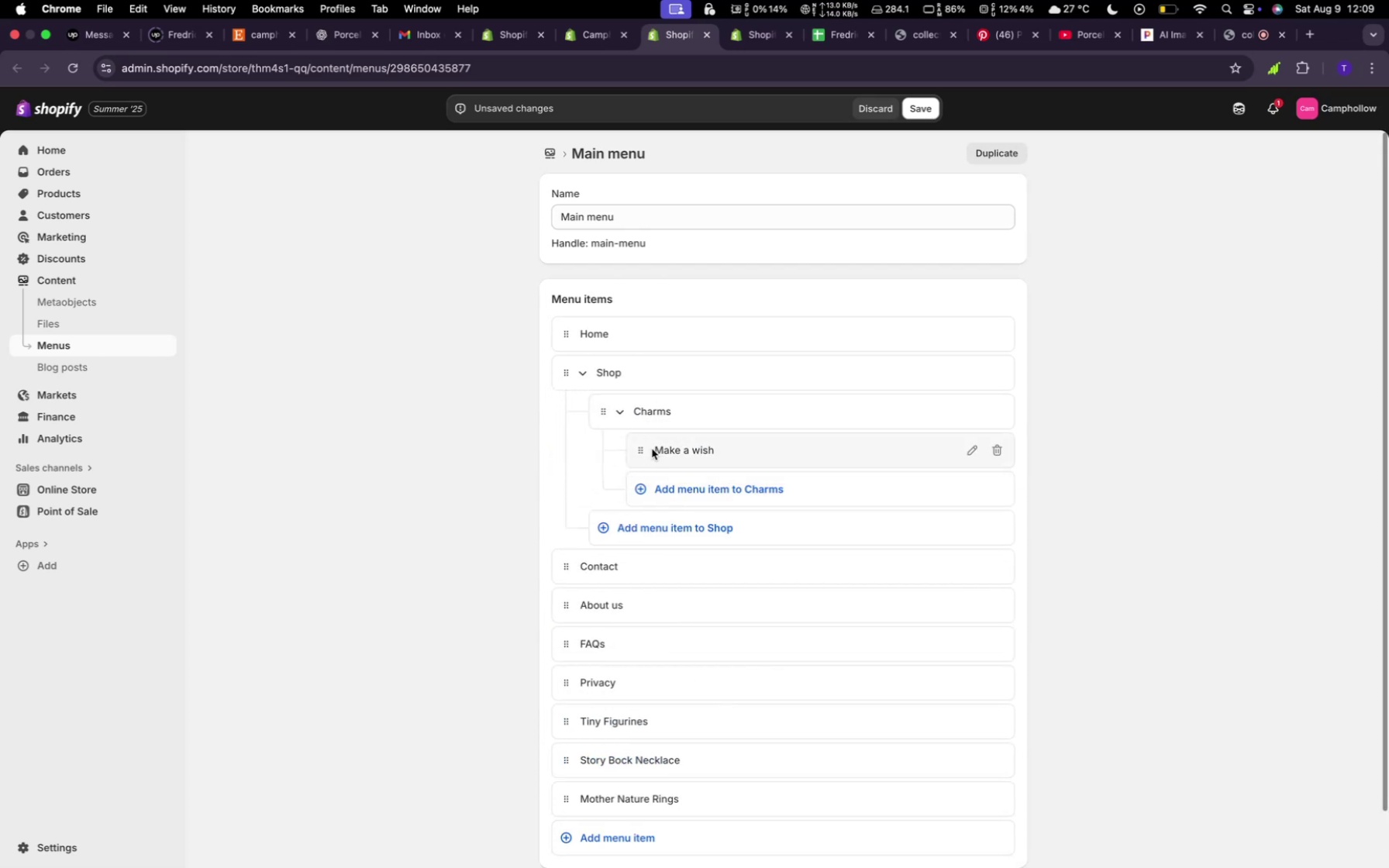 
left_click_drag(start_coordinate=[643, 449], to_coordinate=[639, 474])
 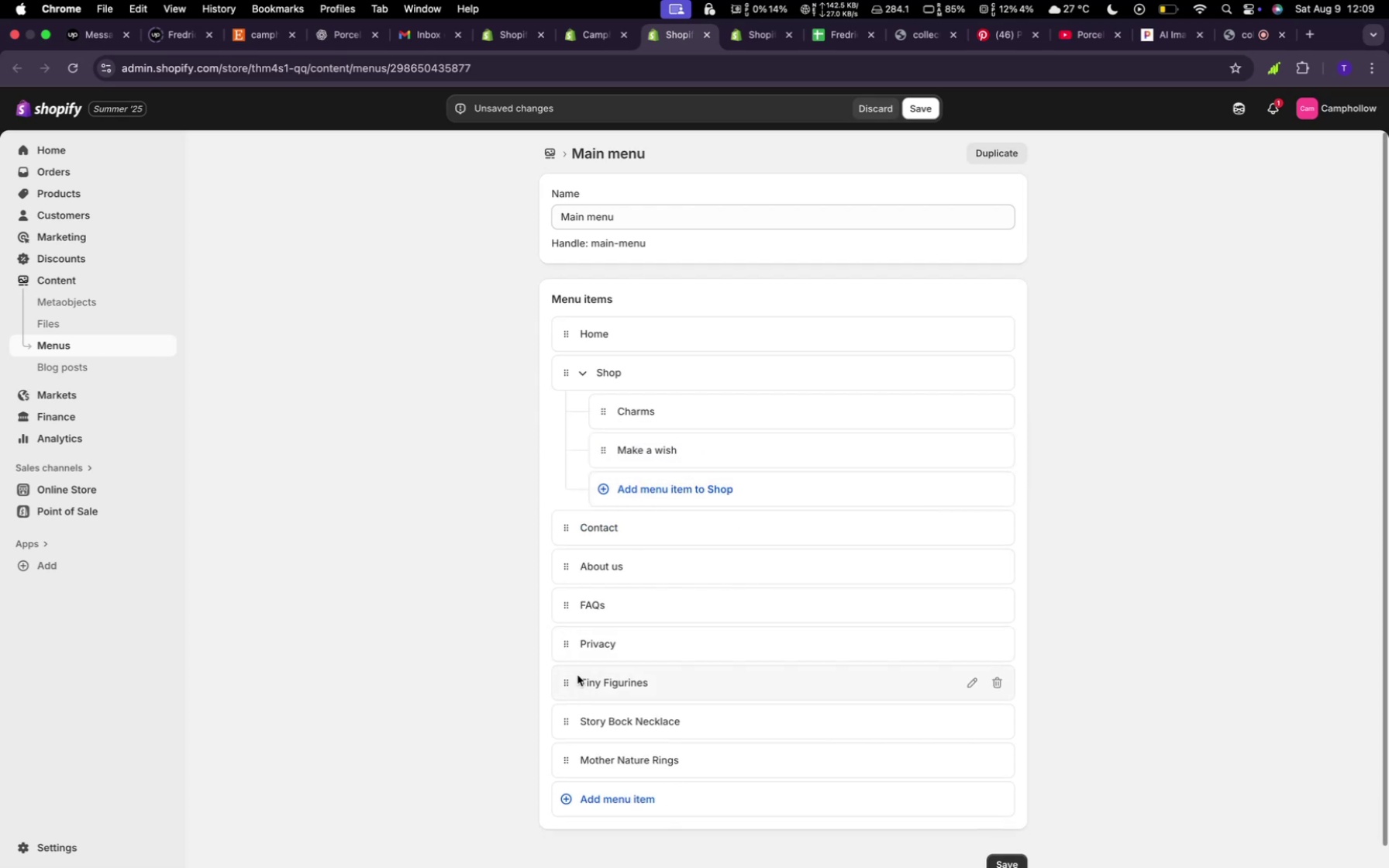 
left_click_drag(start_coordinate=[571, 682], to_coordinate=[651, 529])
 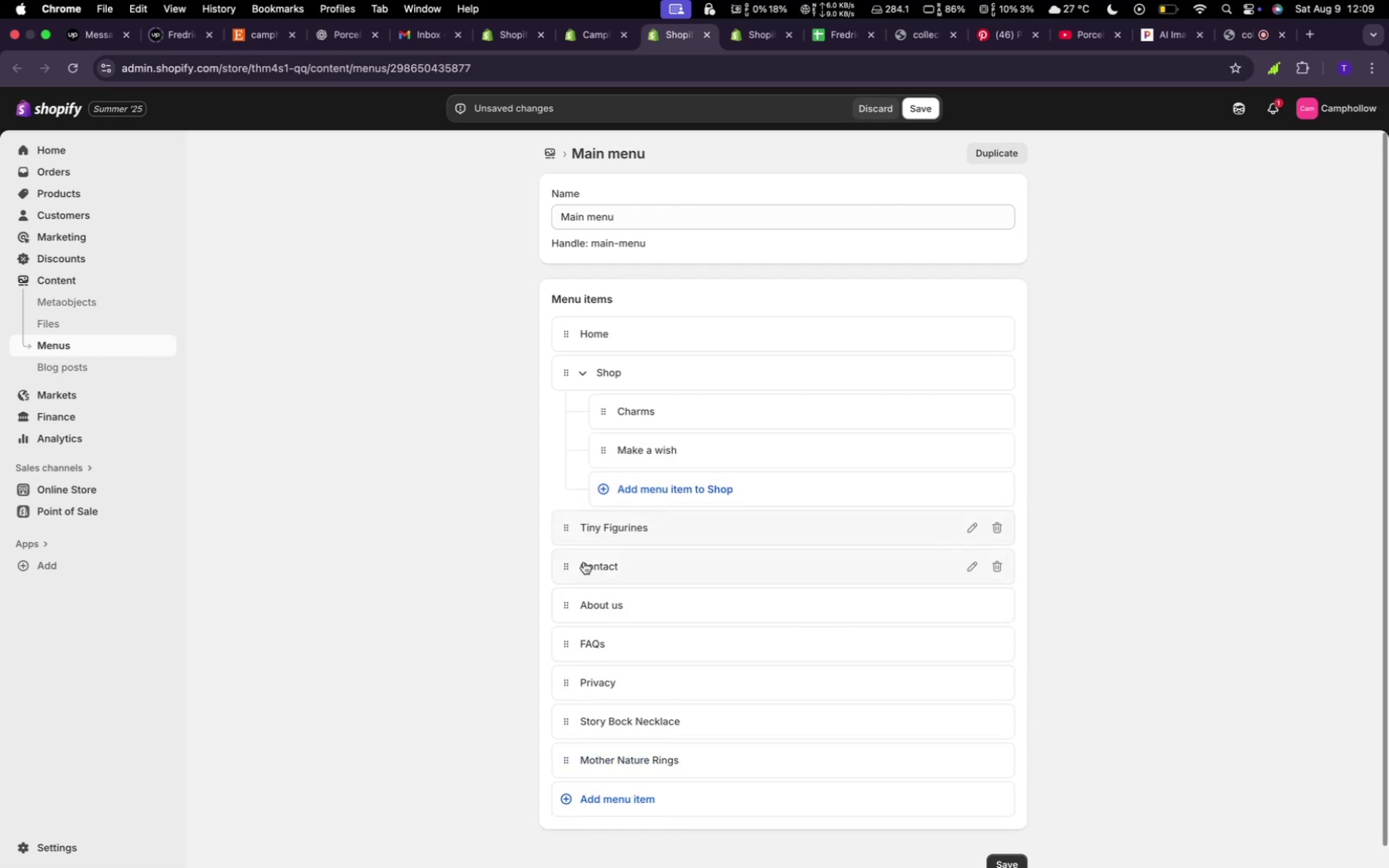 
left_click_drag(start_coordinate=[570, 526], to_coordinate=[594, 498])
 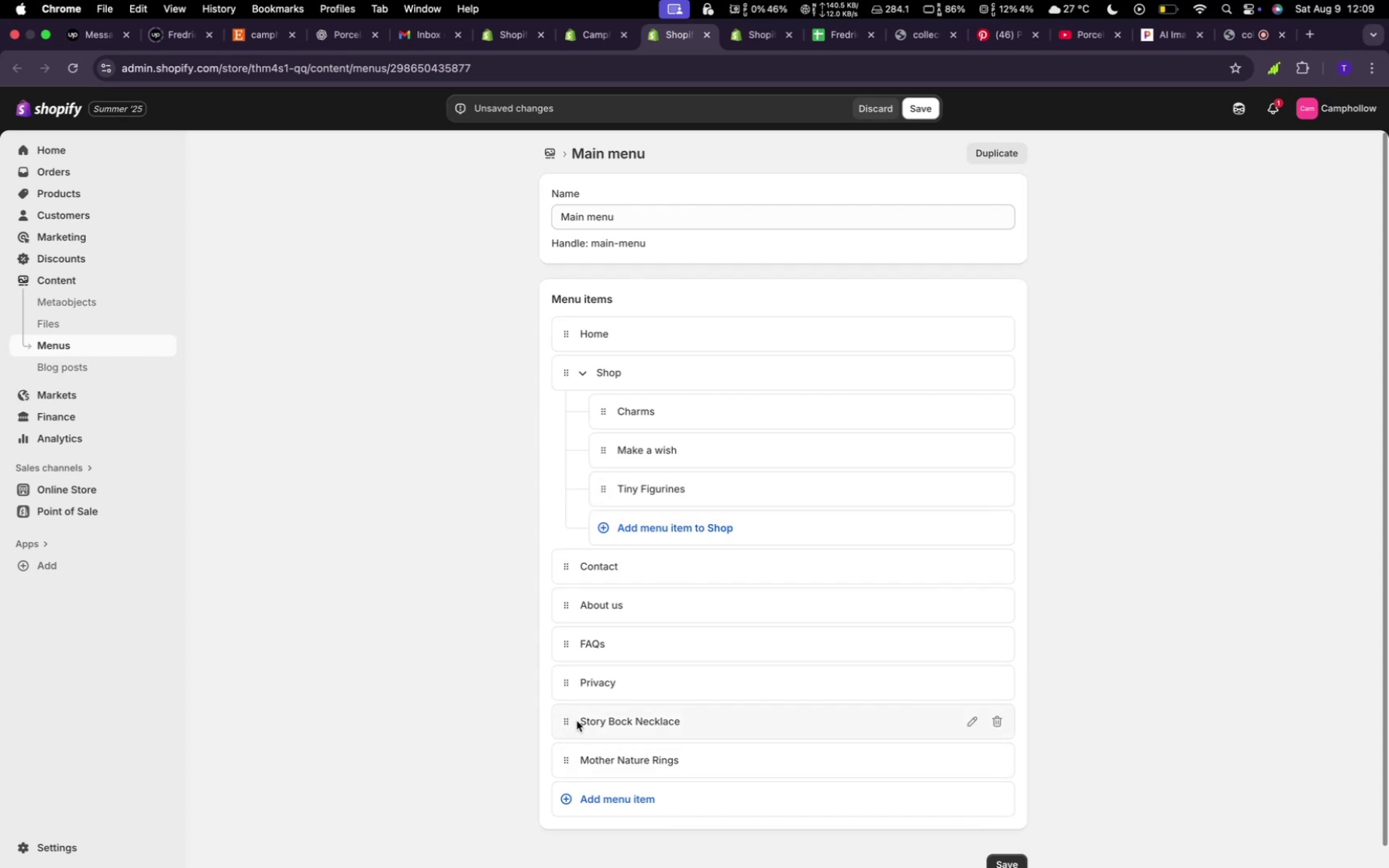 
left_click_drag(start_coordinate=[567, 720], to_coordinate=[744, 549])
 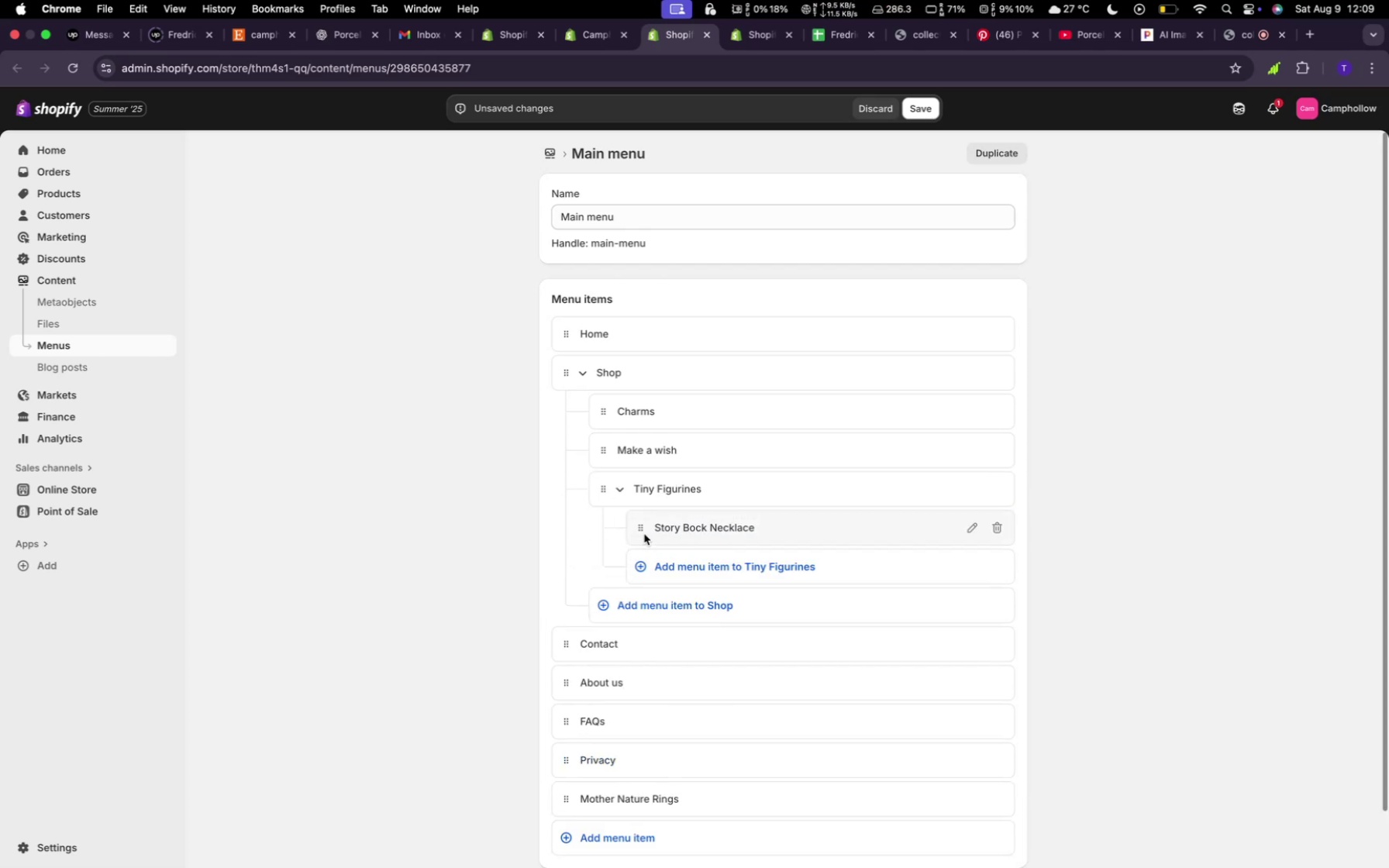 
left_click_drag(start_coordinate=[642, 529], to_coordinate=[629, 547])
 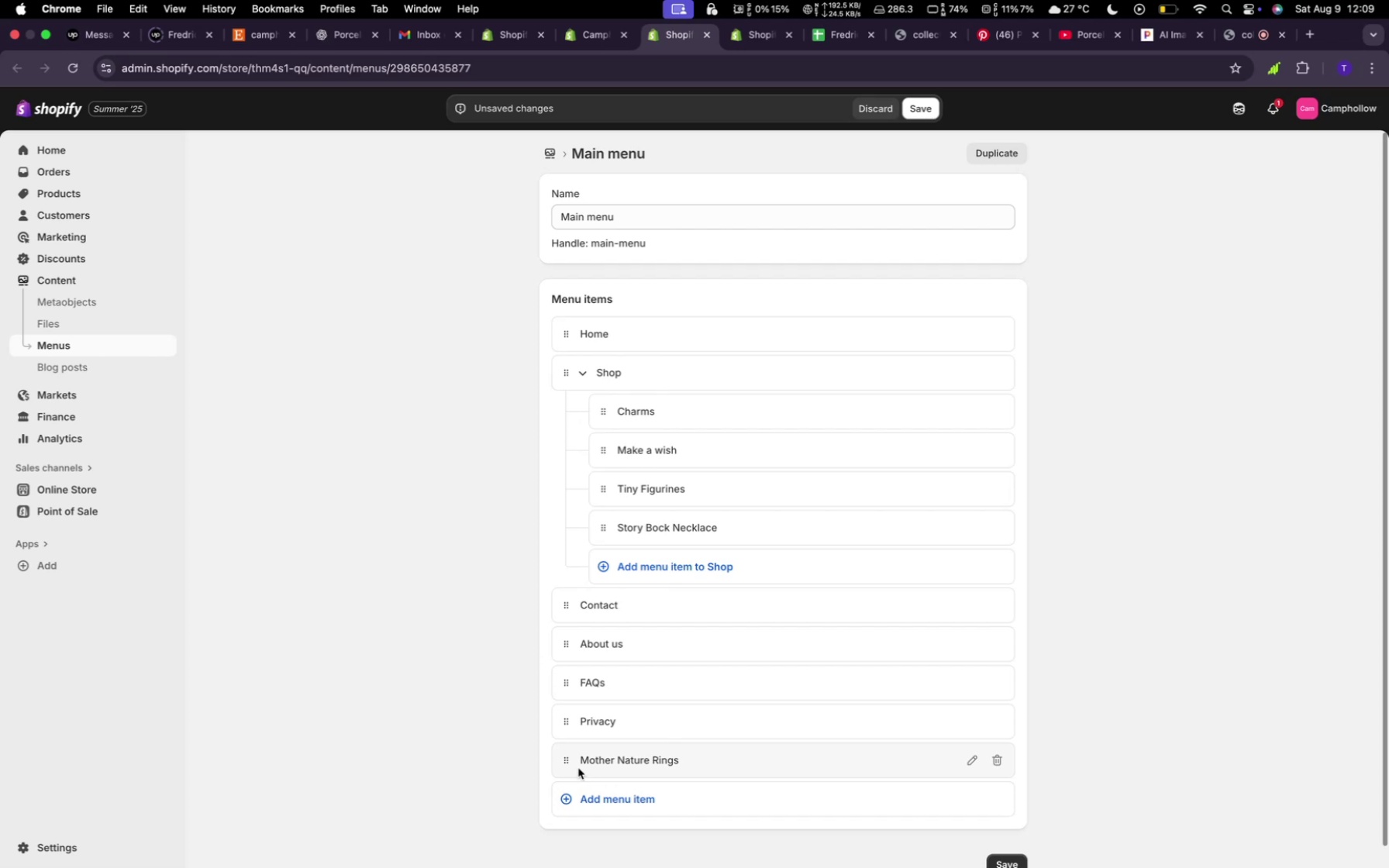 
left_click_drag(start_coordinate=[567, 761], to_coordinate=[713, 594])
 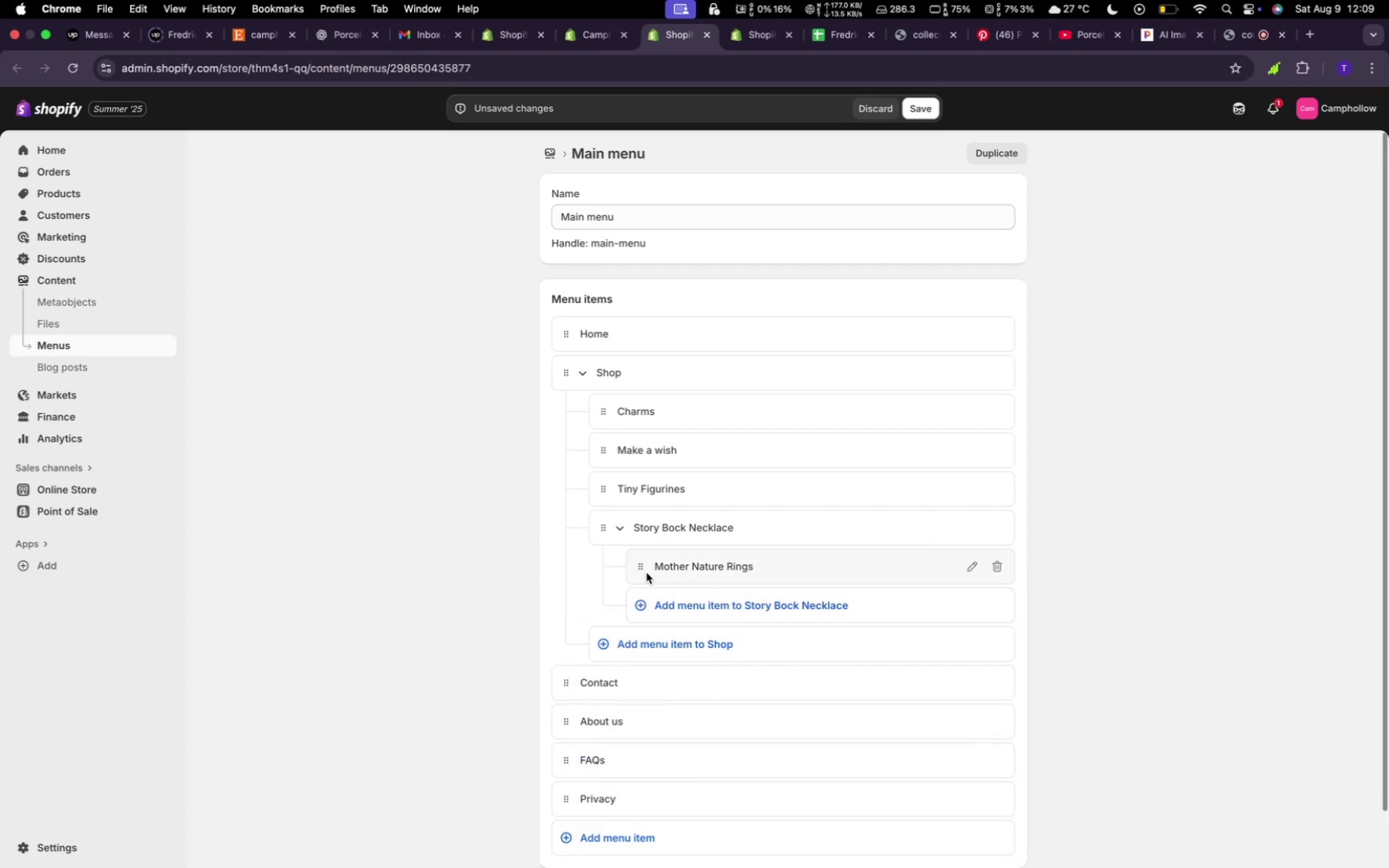 
left_click_drag(start_coordinate=[643, 568], to_coordinate=[643, 576])
 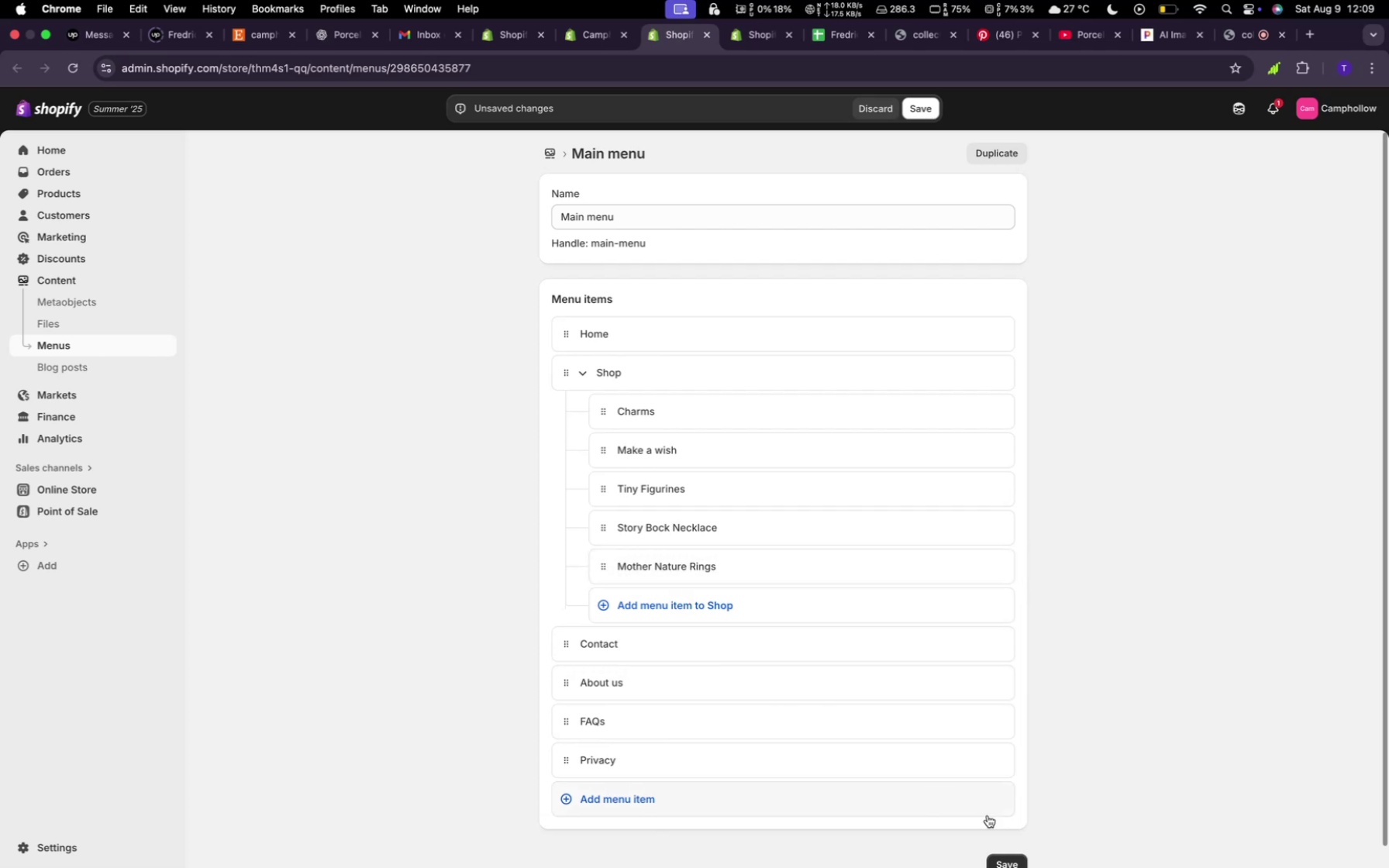 
scroll: coordinate [1142, 823], scroll_direction: up, amount: 2.0
 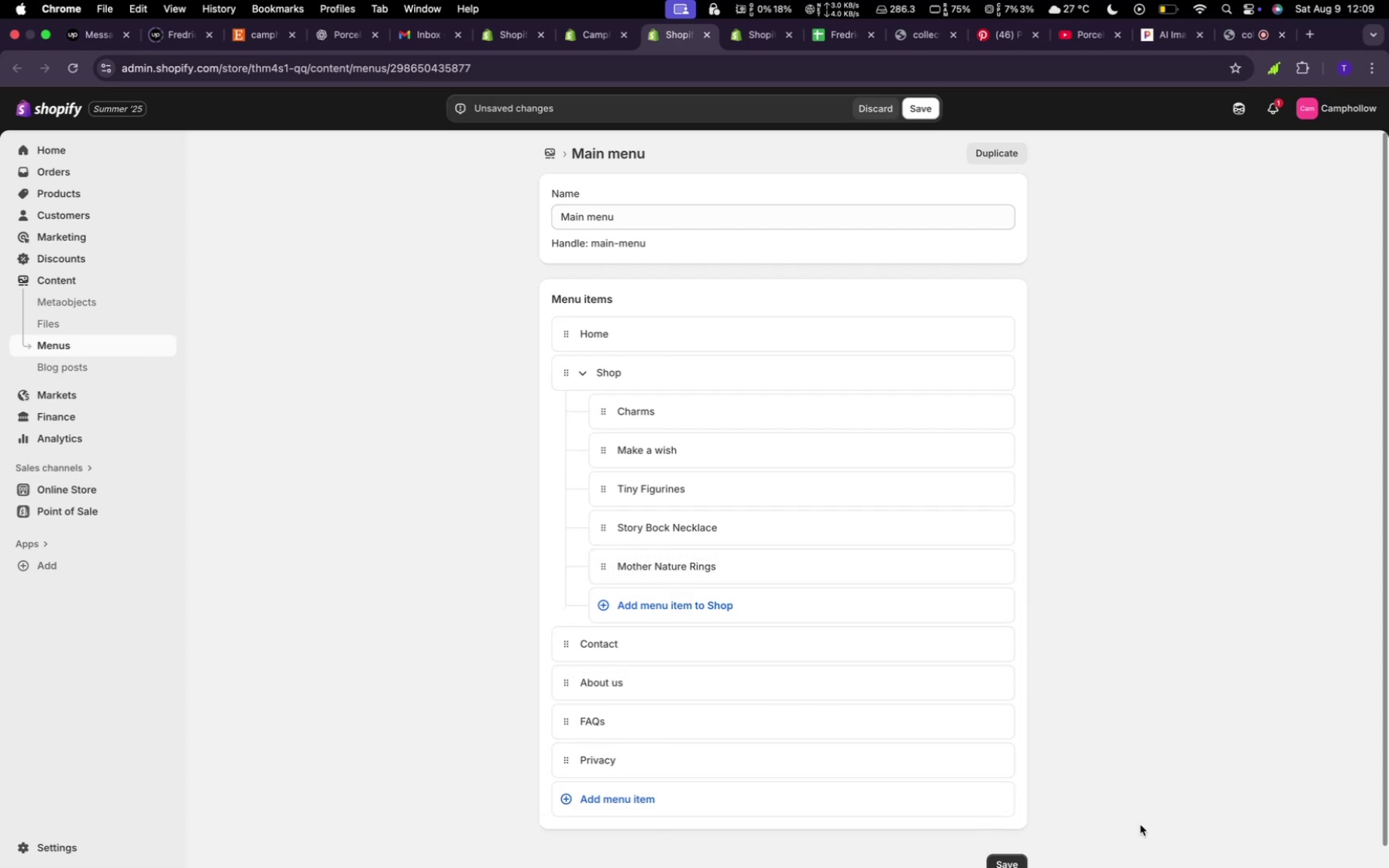 
scroll: coordinate [1087, 837], scroll_direction: down, amount: 4.0
 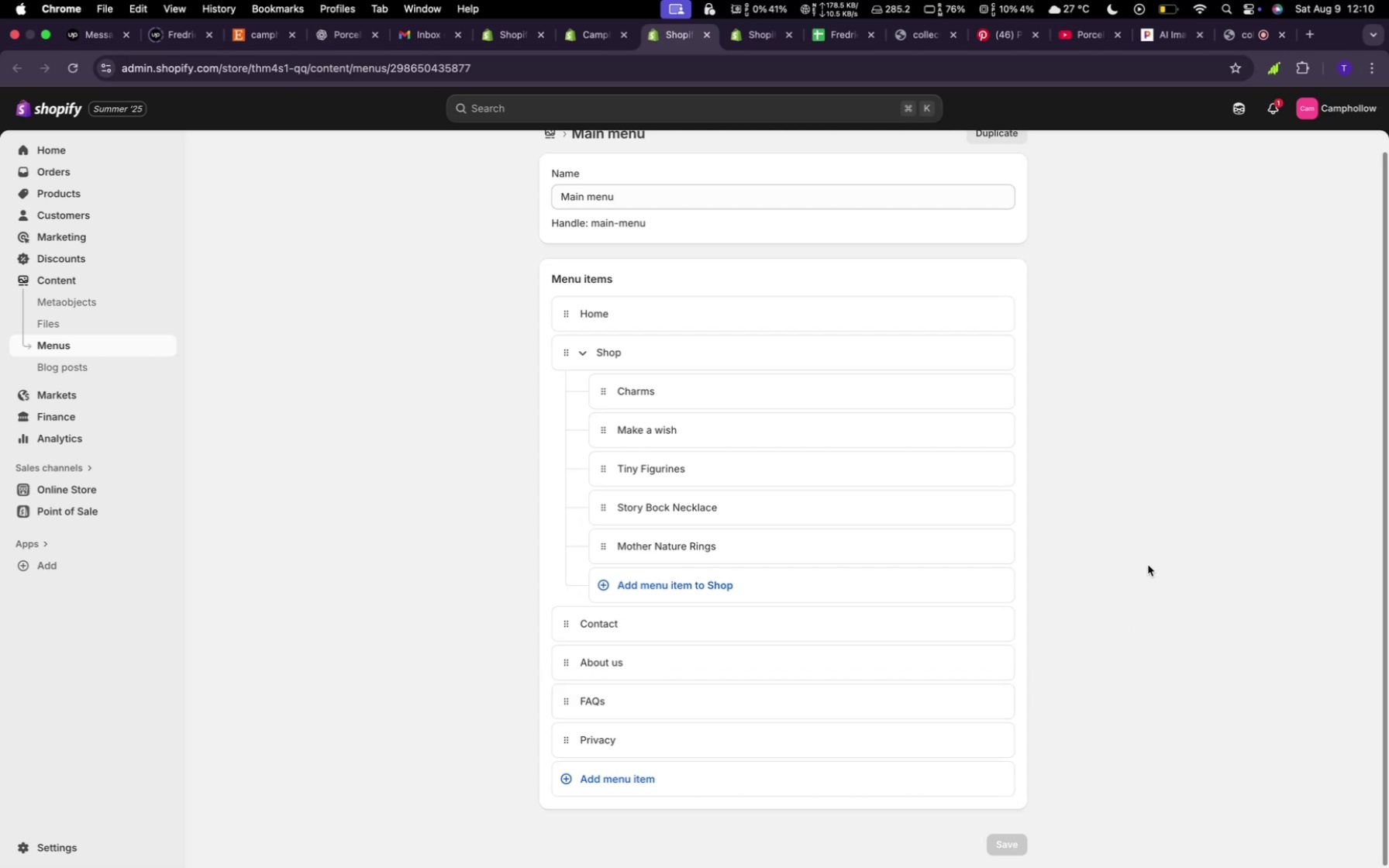 
wait(14.24)
 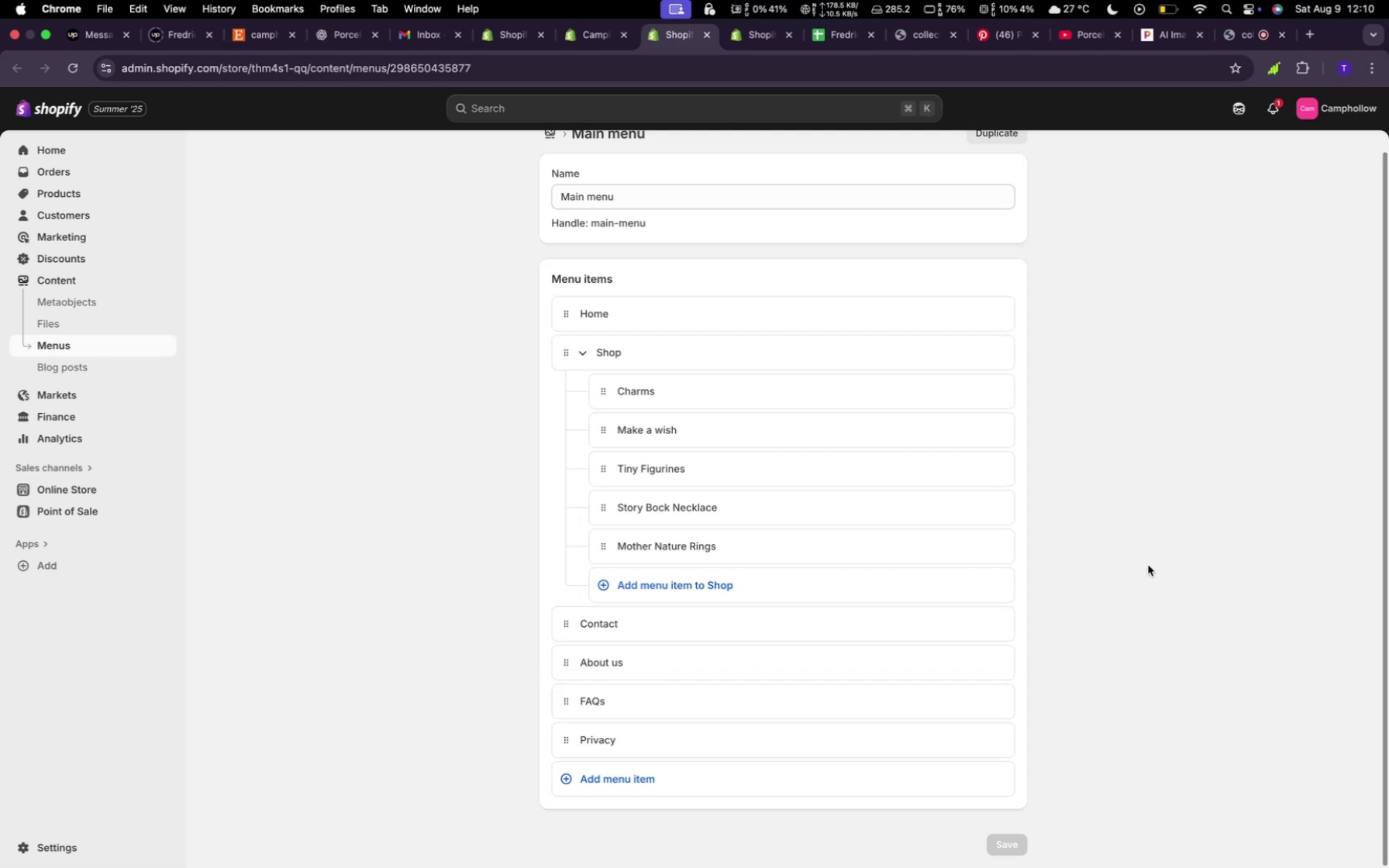 
left_click([586, 35])
 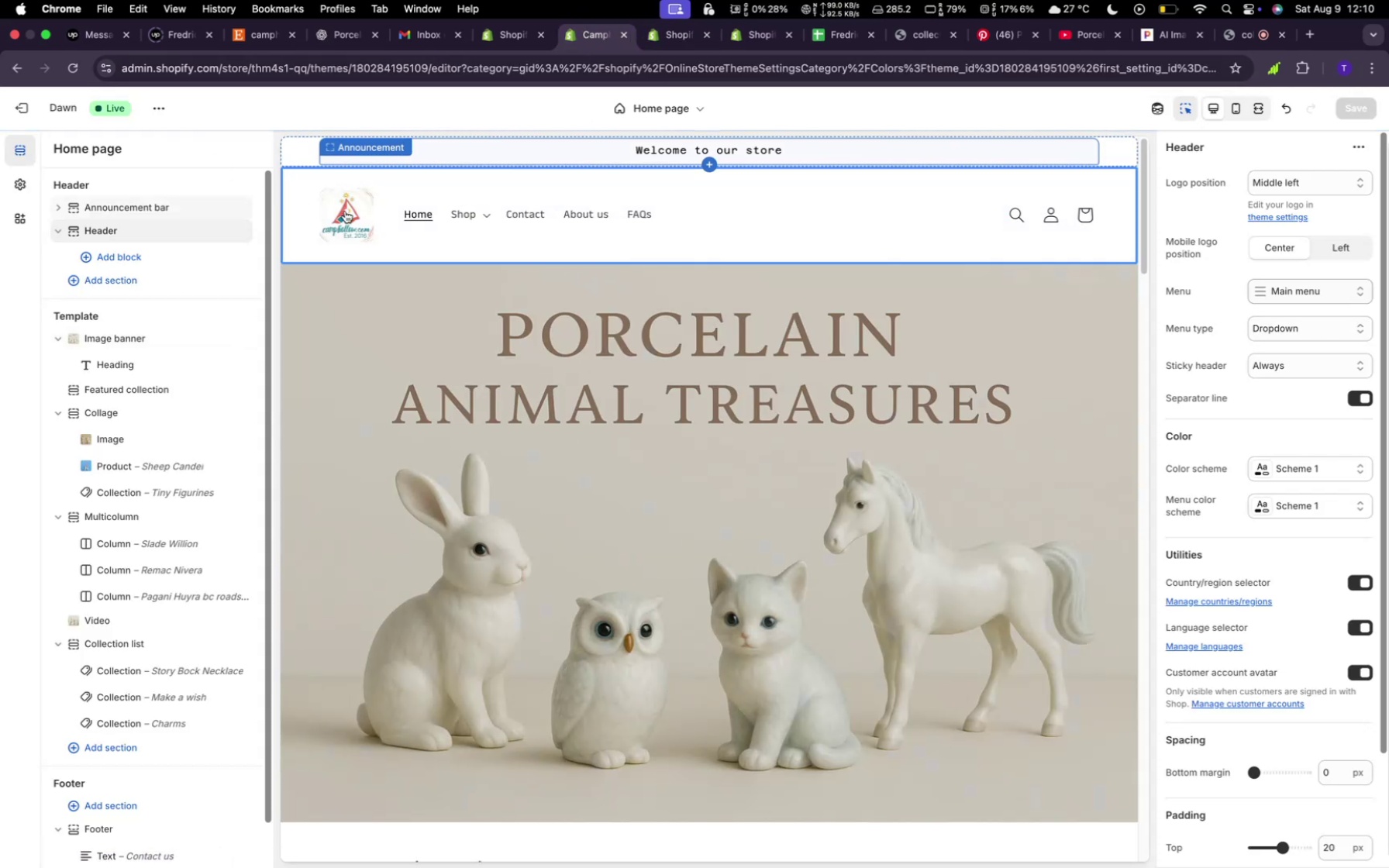 
left_click([482, 214])
 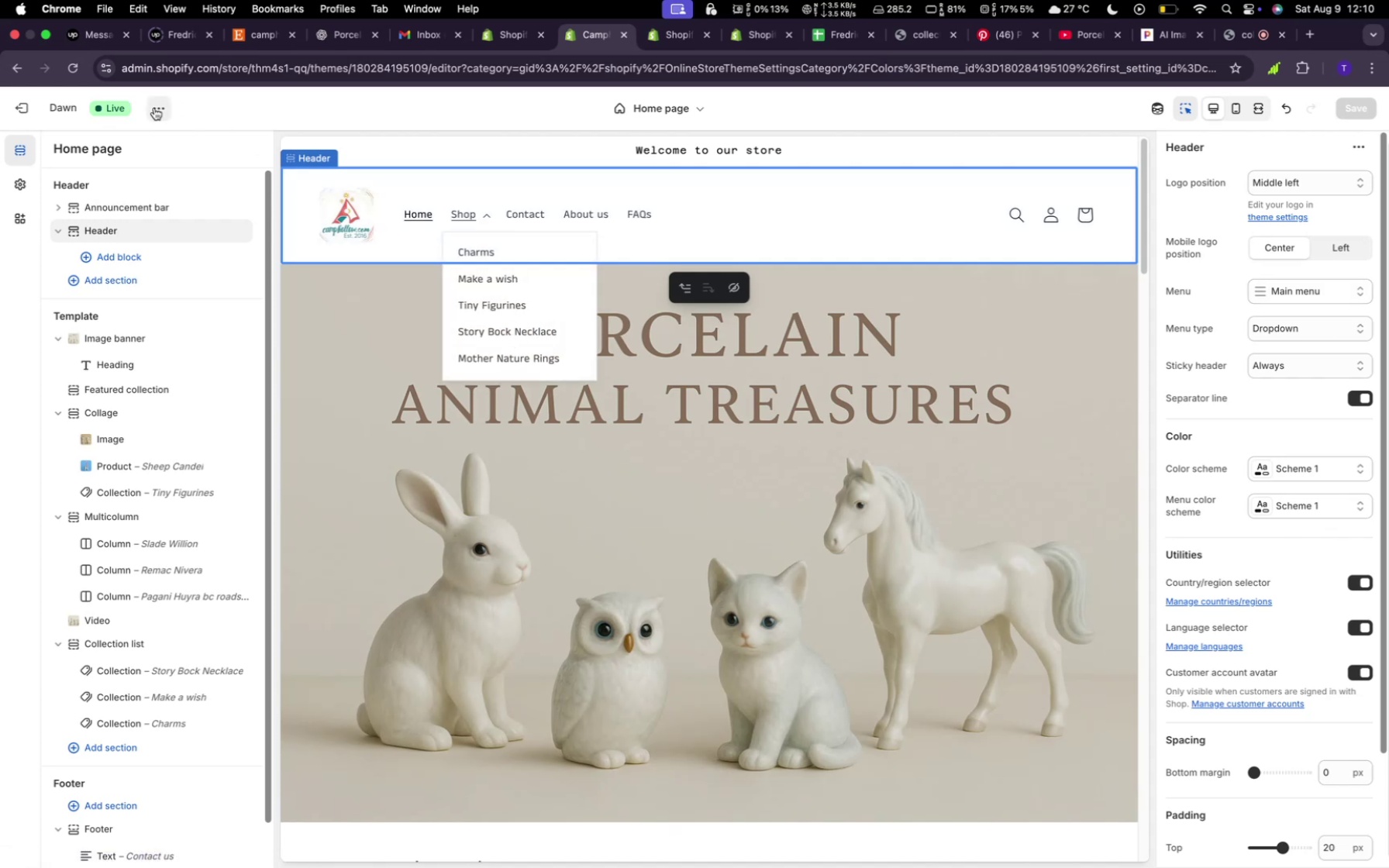 
wait(6.51)
 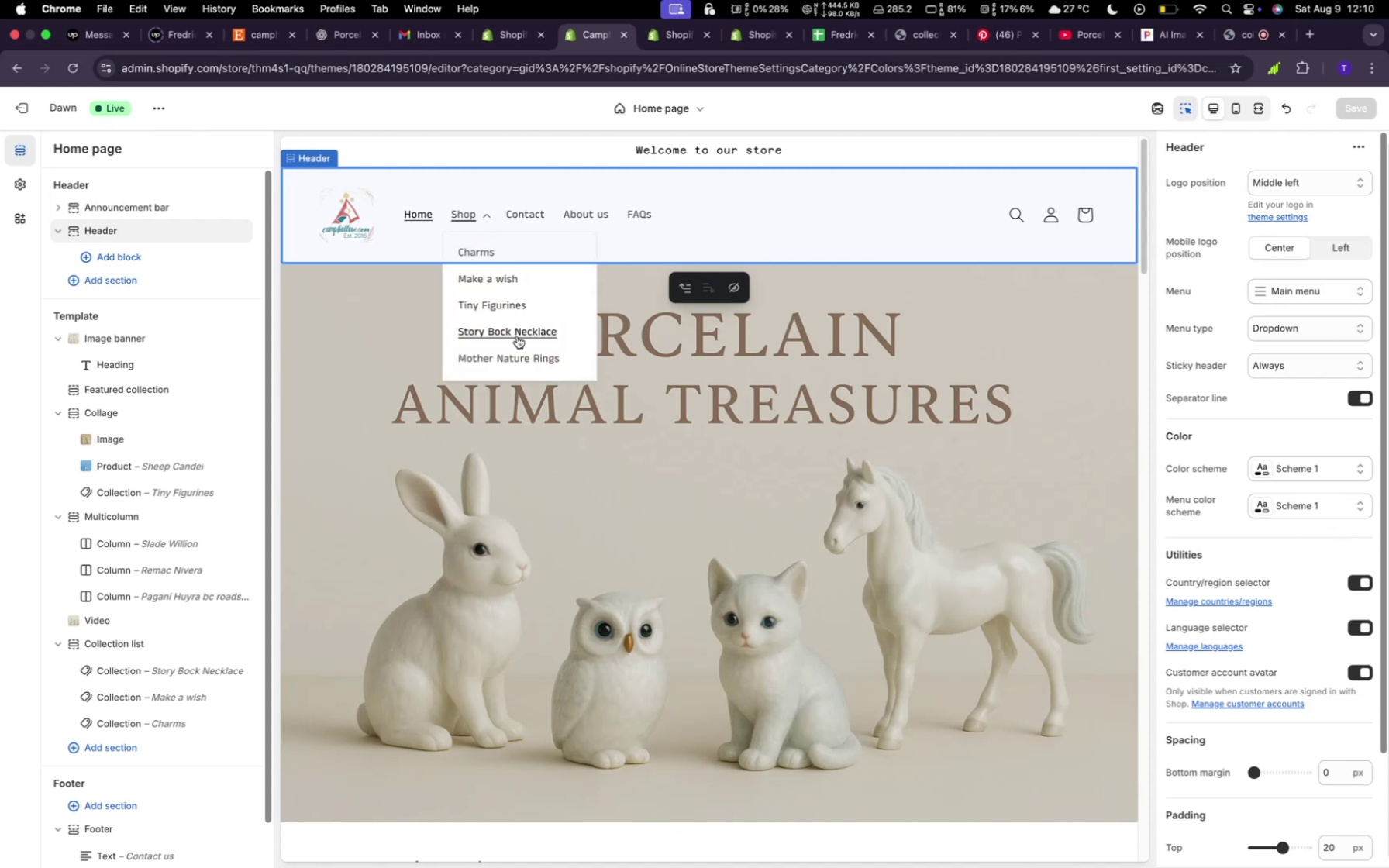 
left_click([923, 42])
 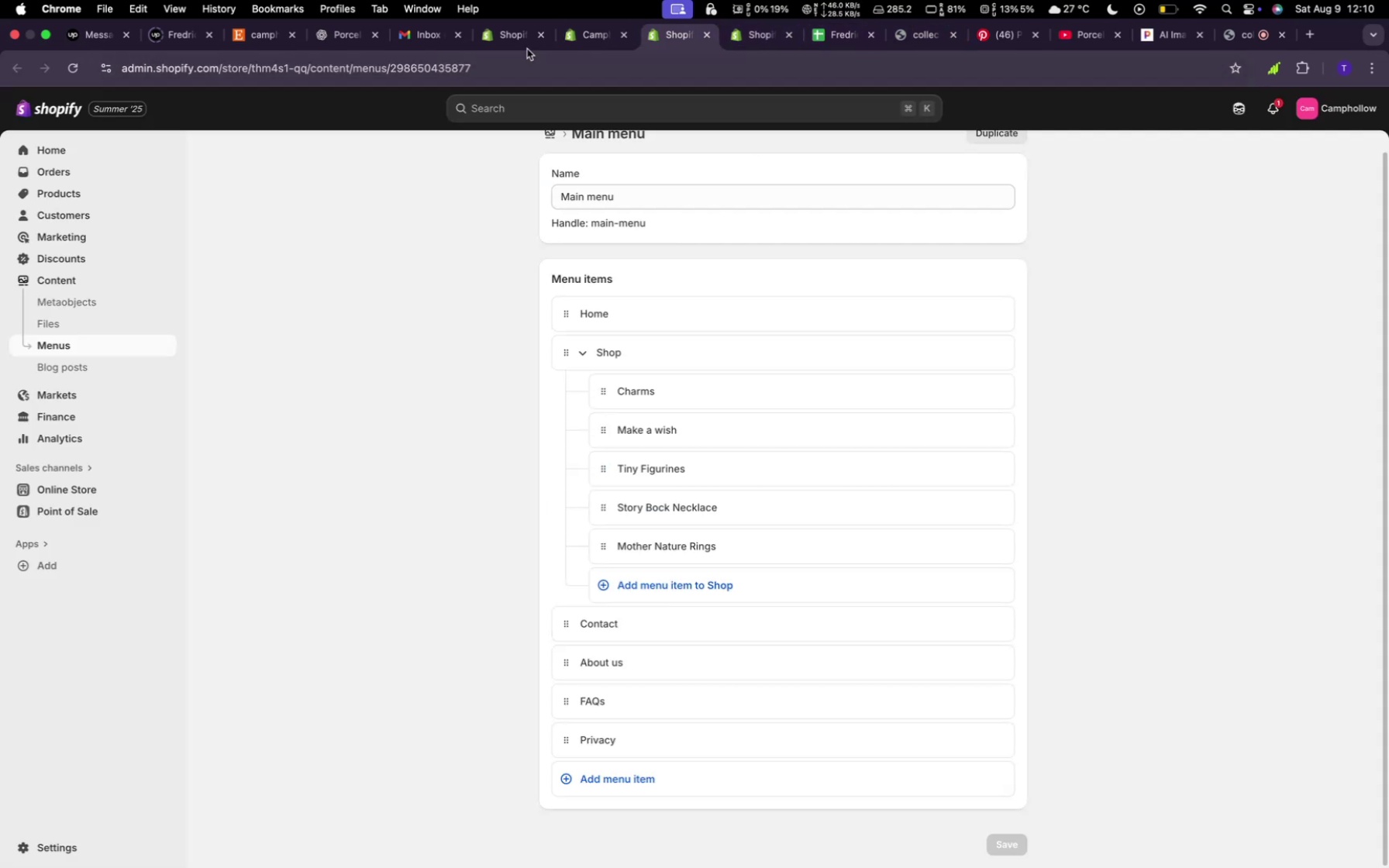 
left_click([579, 39])
 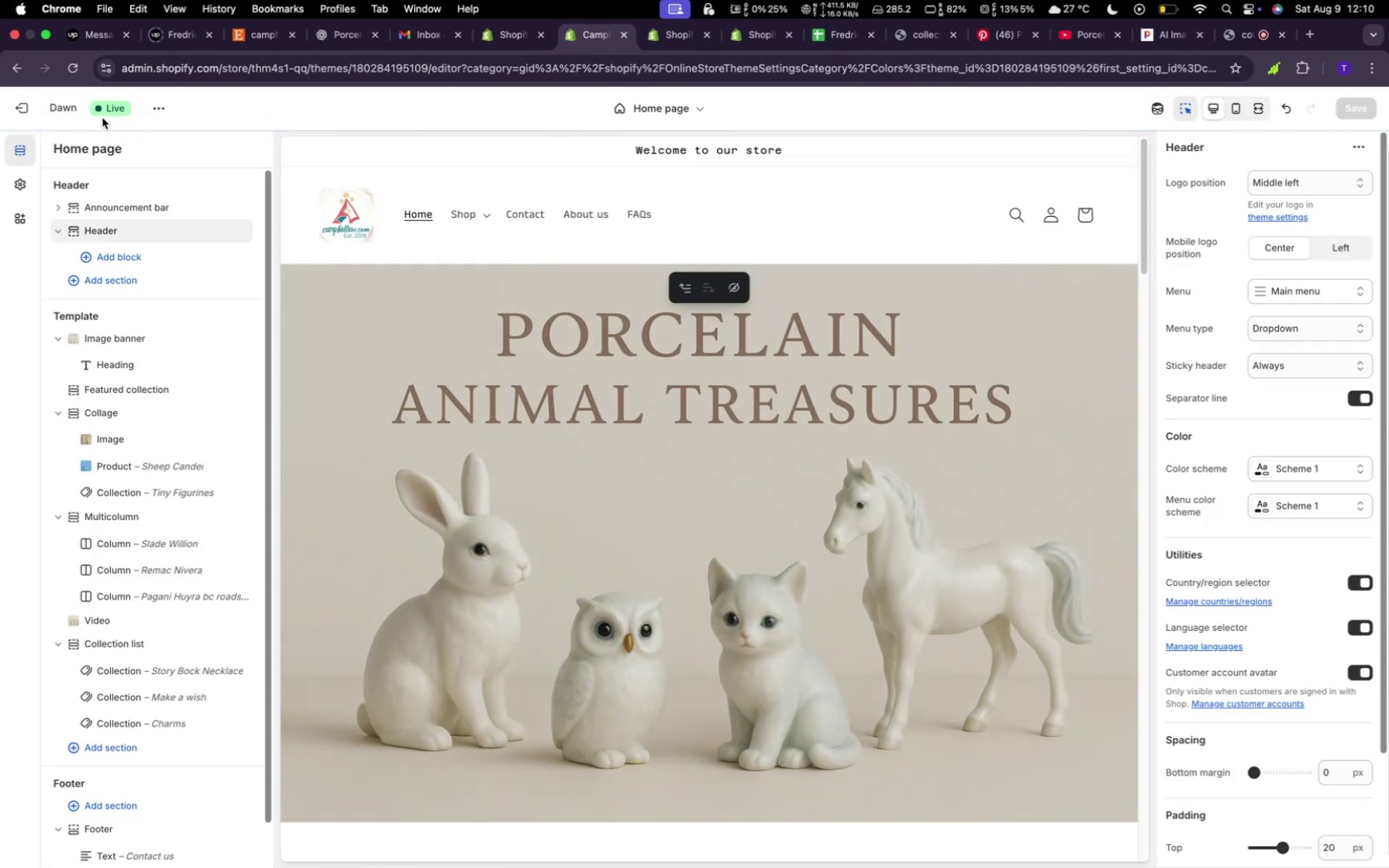 
left_click([160, 108])
 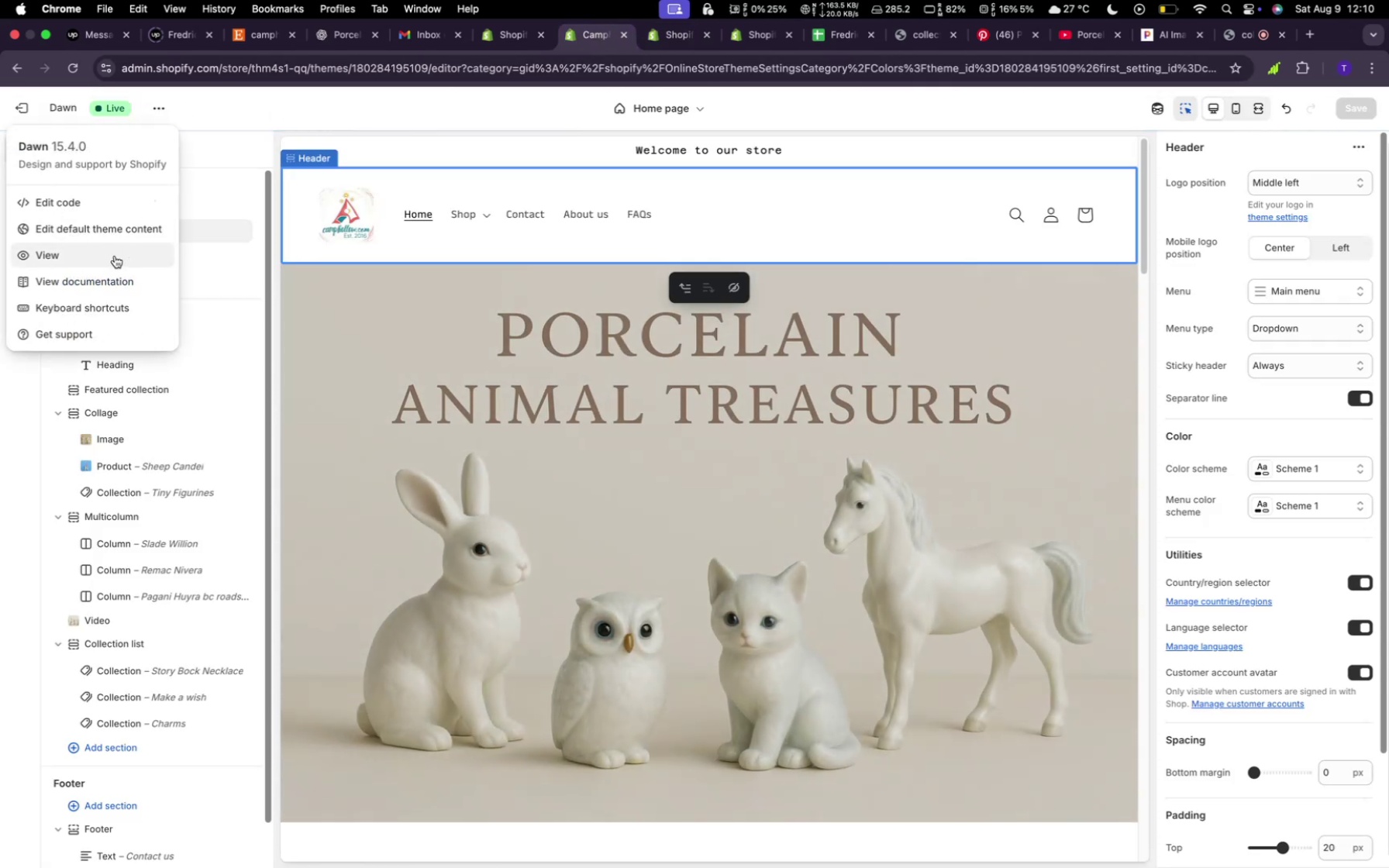 
left_click([113, 257])
 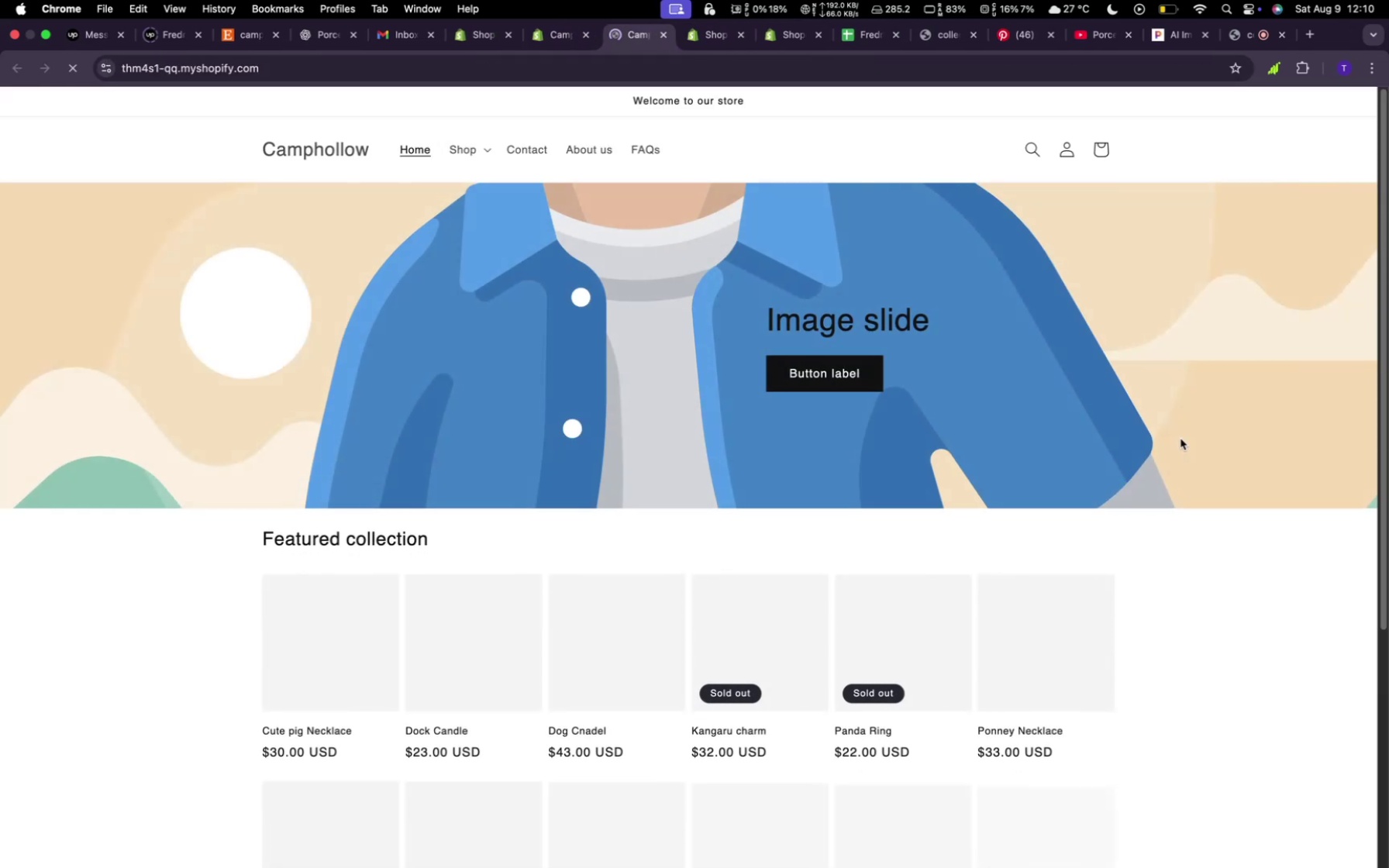 
wait(9.61)
 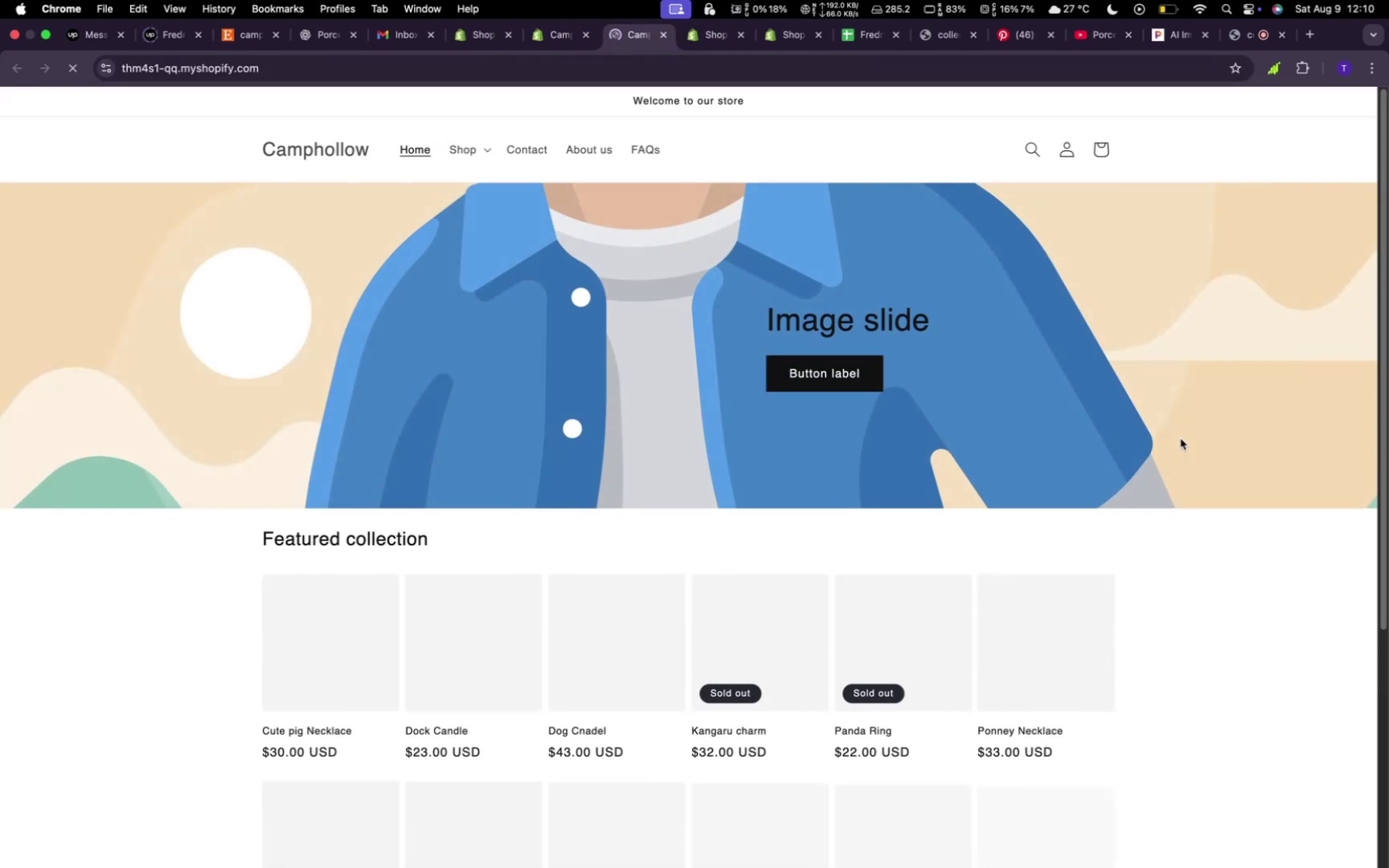 
left_click([560, 43])
 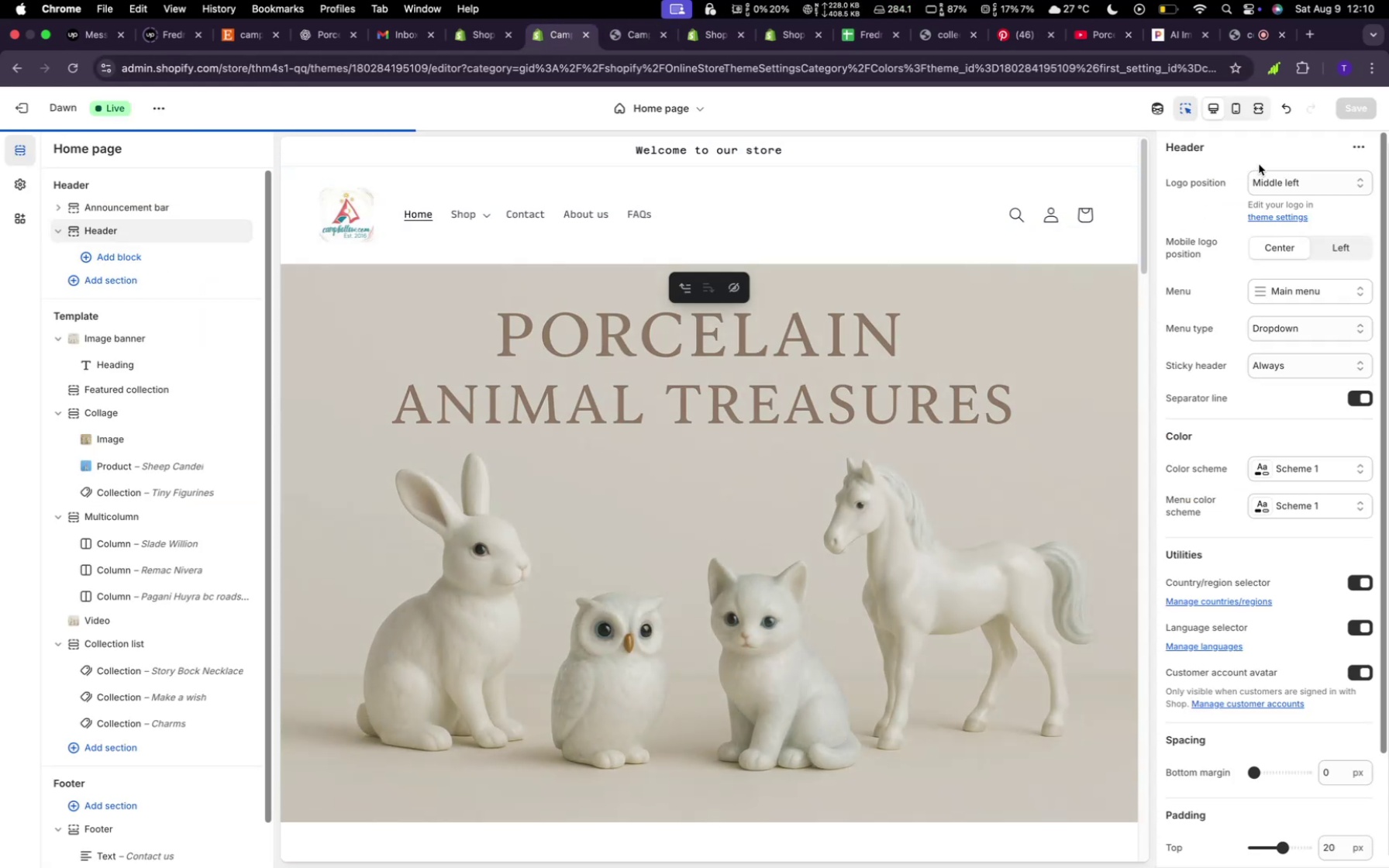 
scroll: coordinate [1012, 508], scroll_direction: down, amount: 140.0
 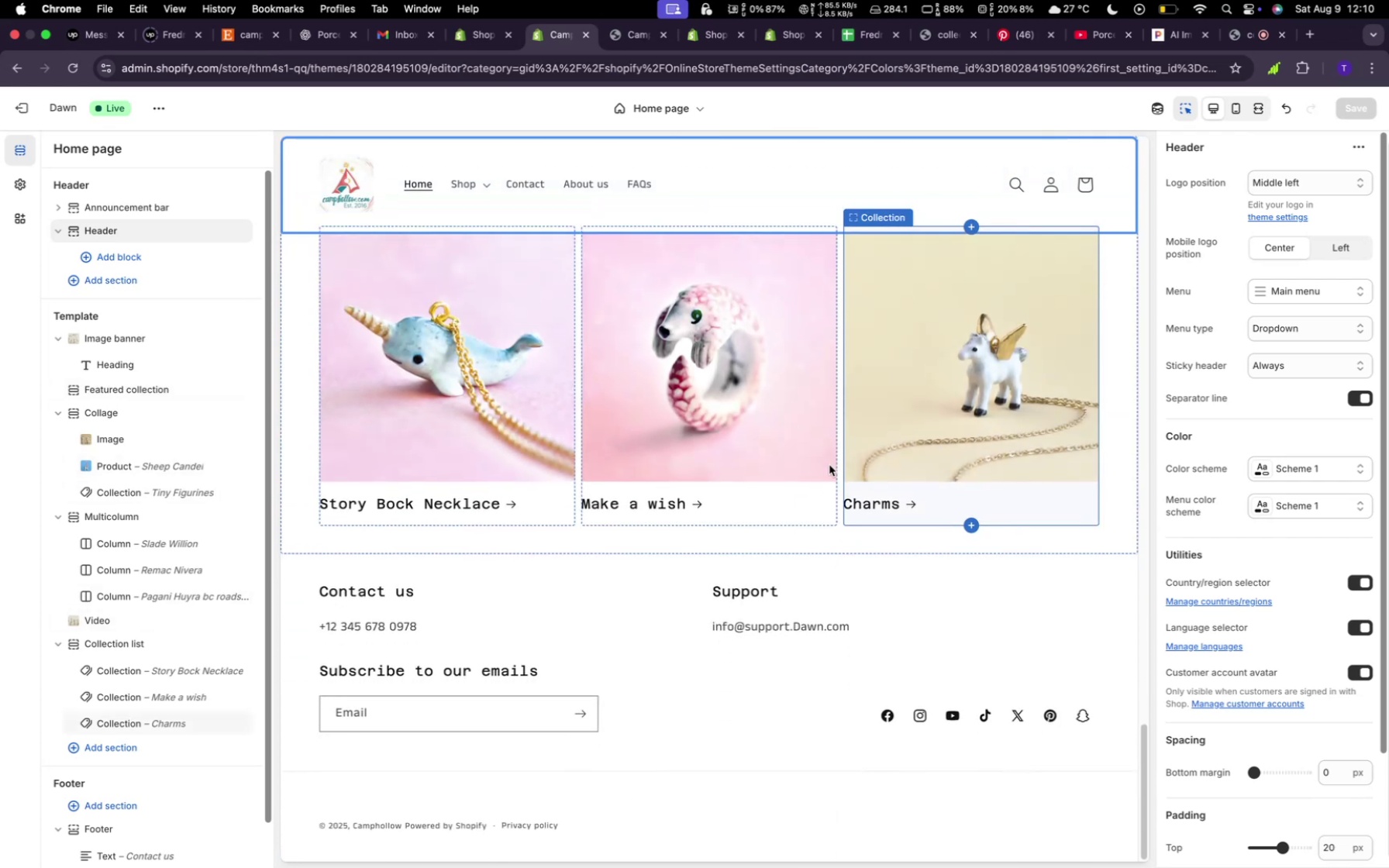 
scroll: coordinate [825, 459], scroll_direction: up, amount: 112.0
 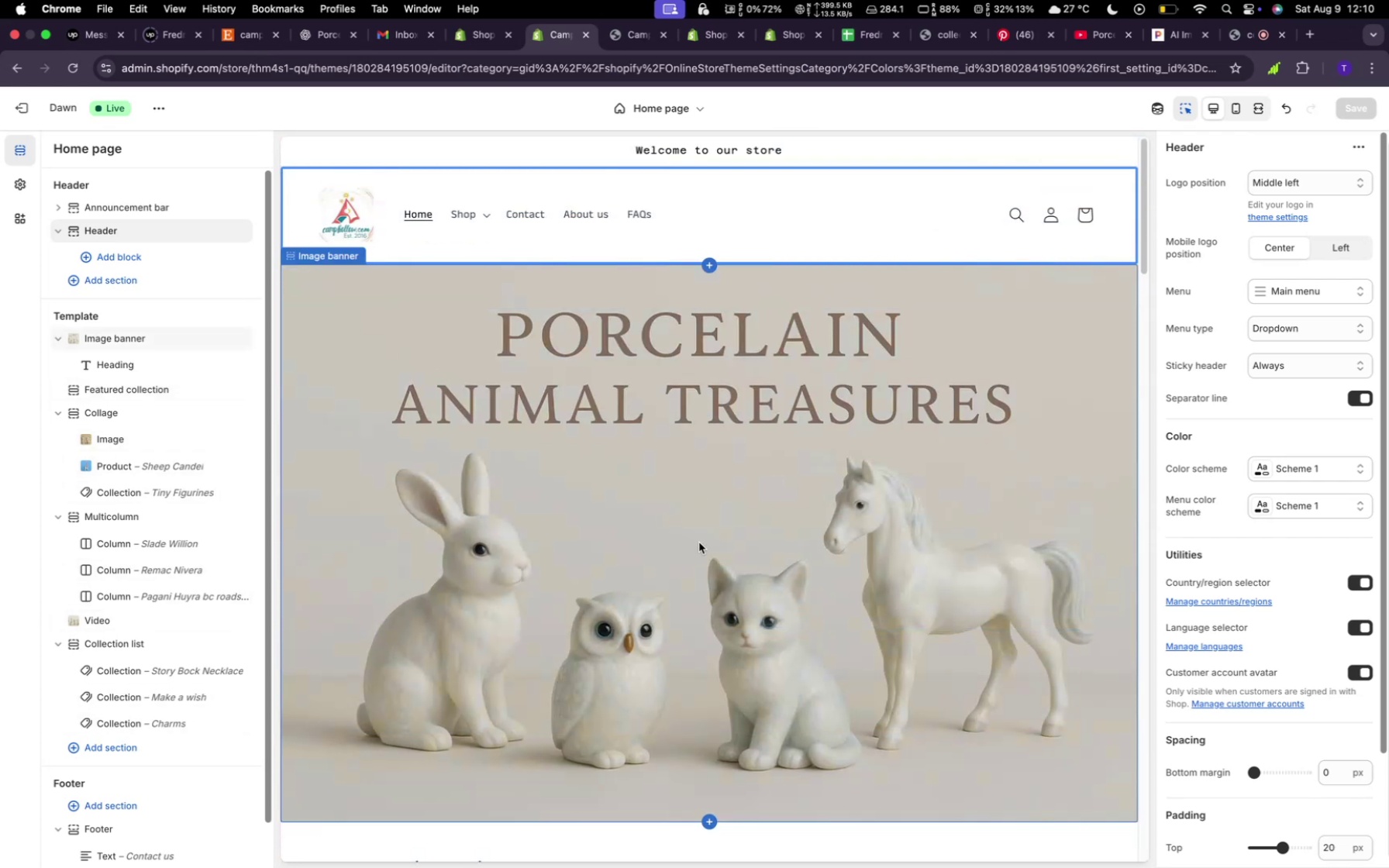 
left_click([700, 541])
 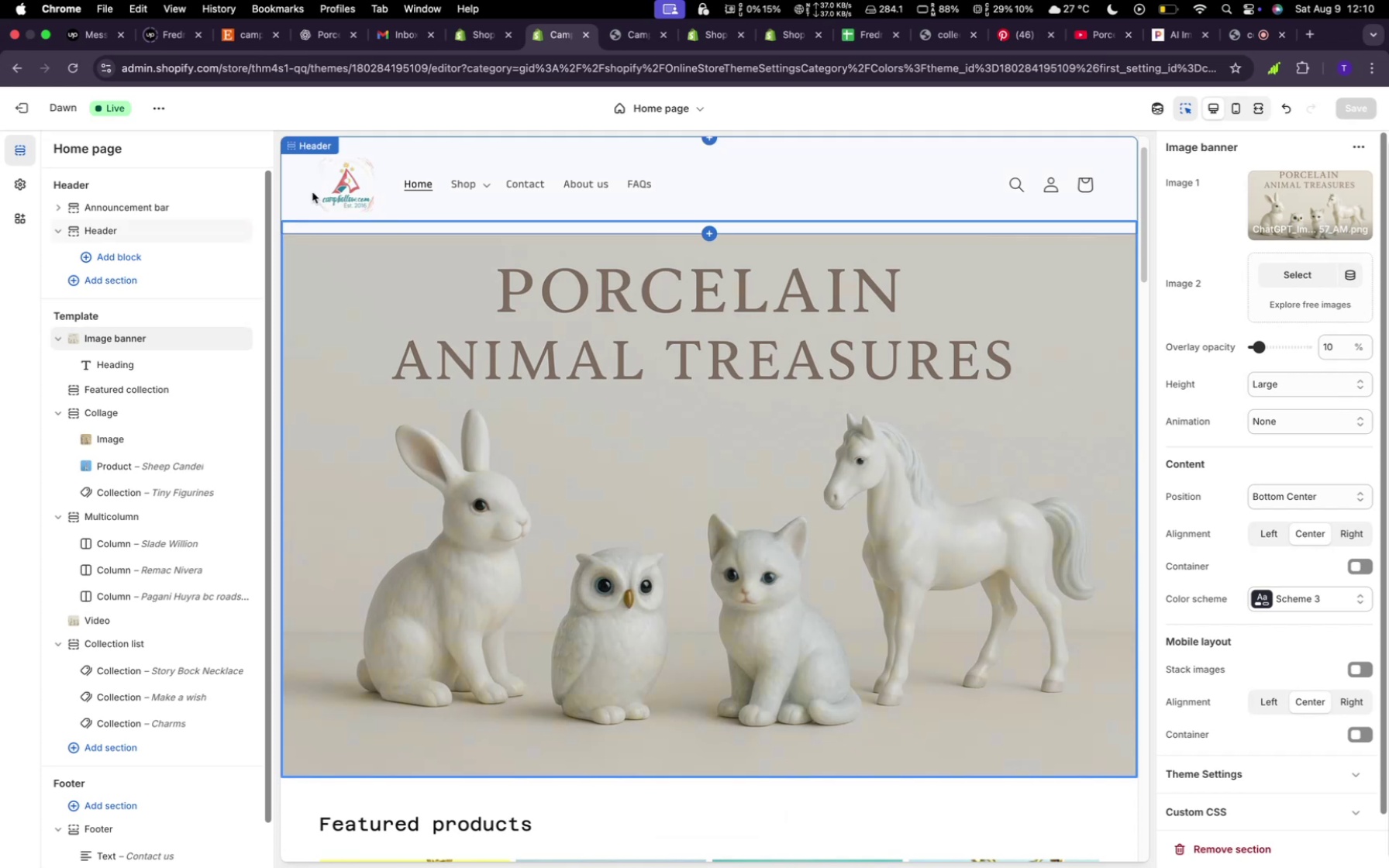 
wait(5.14)
 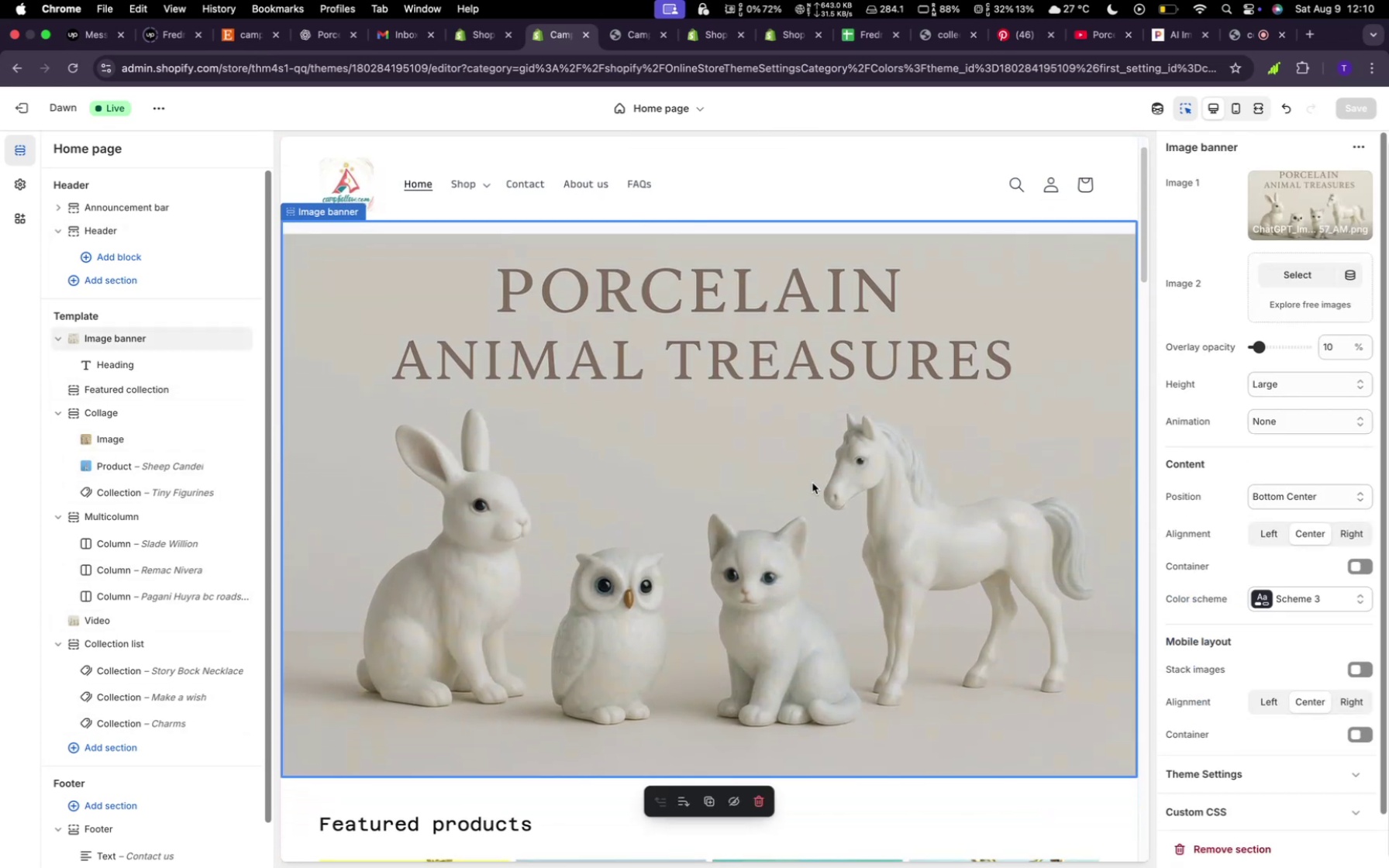 
left_click([74, 71])
 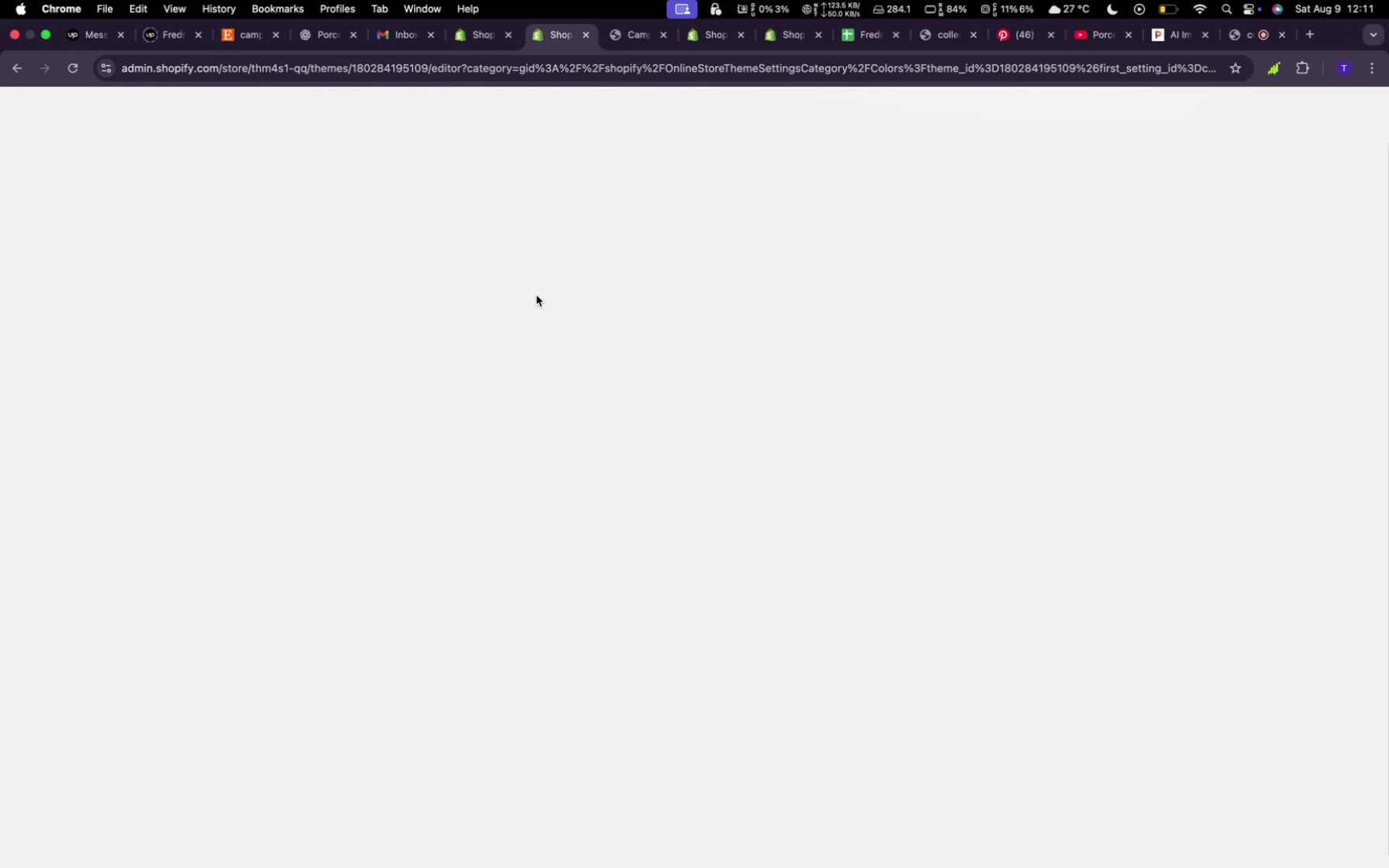 
wait(13.89)
 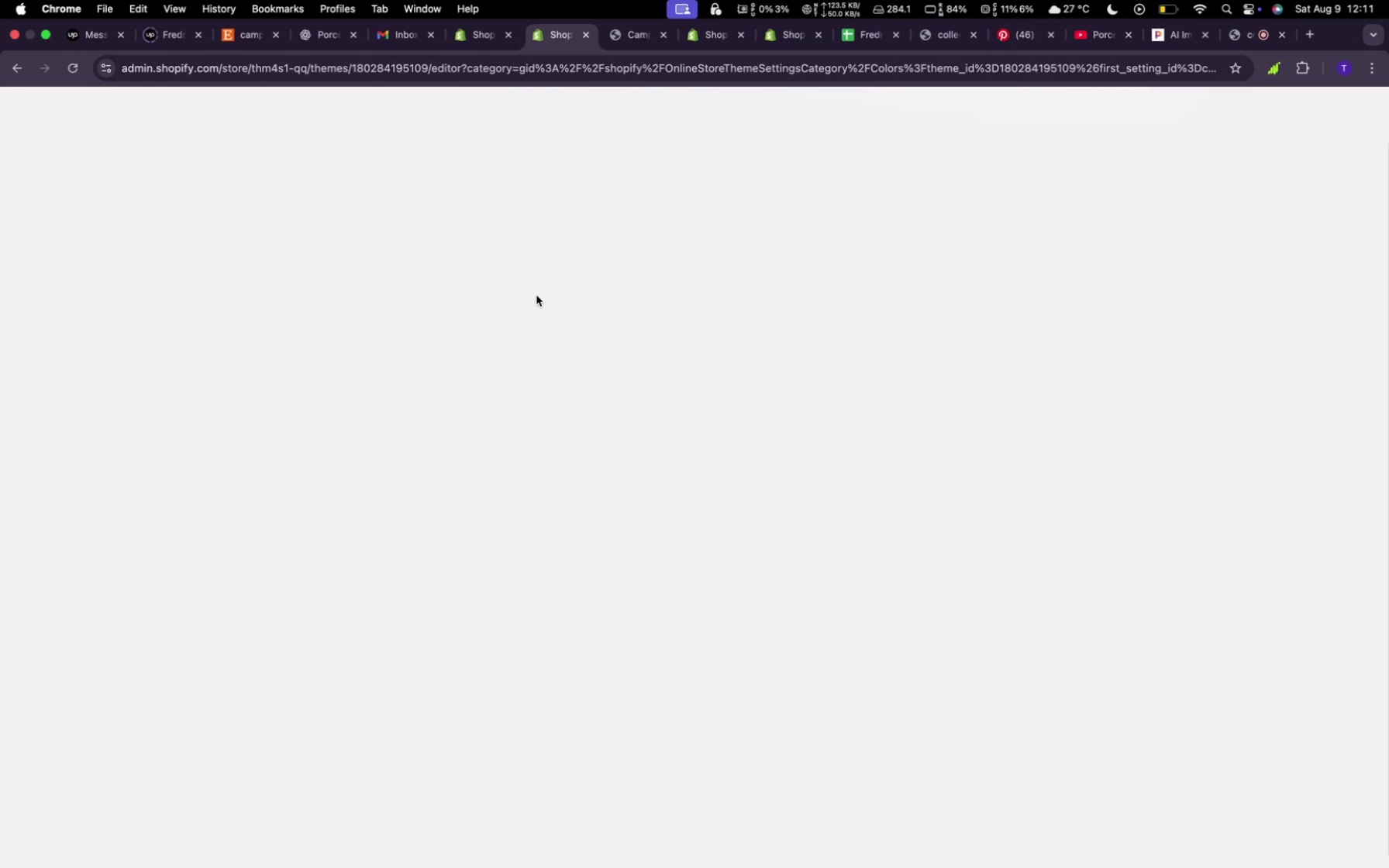 
left_click([154, 108])
 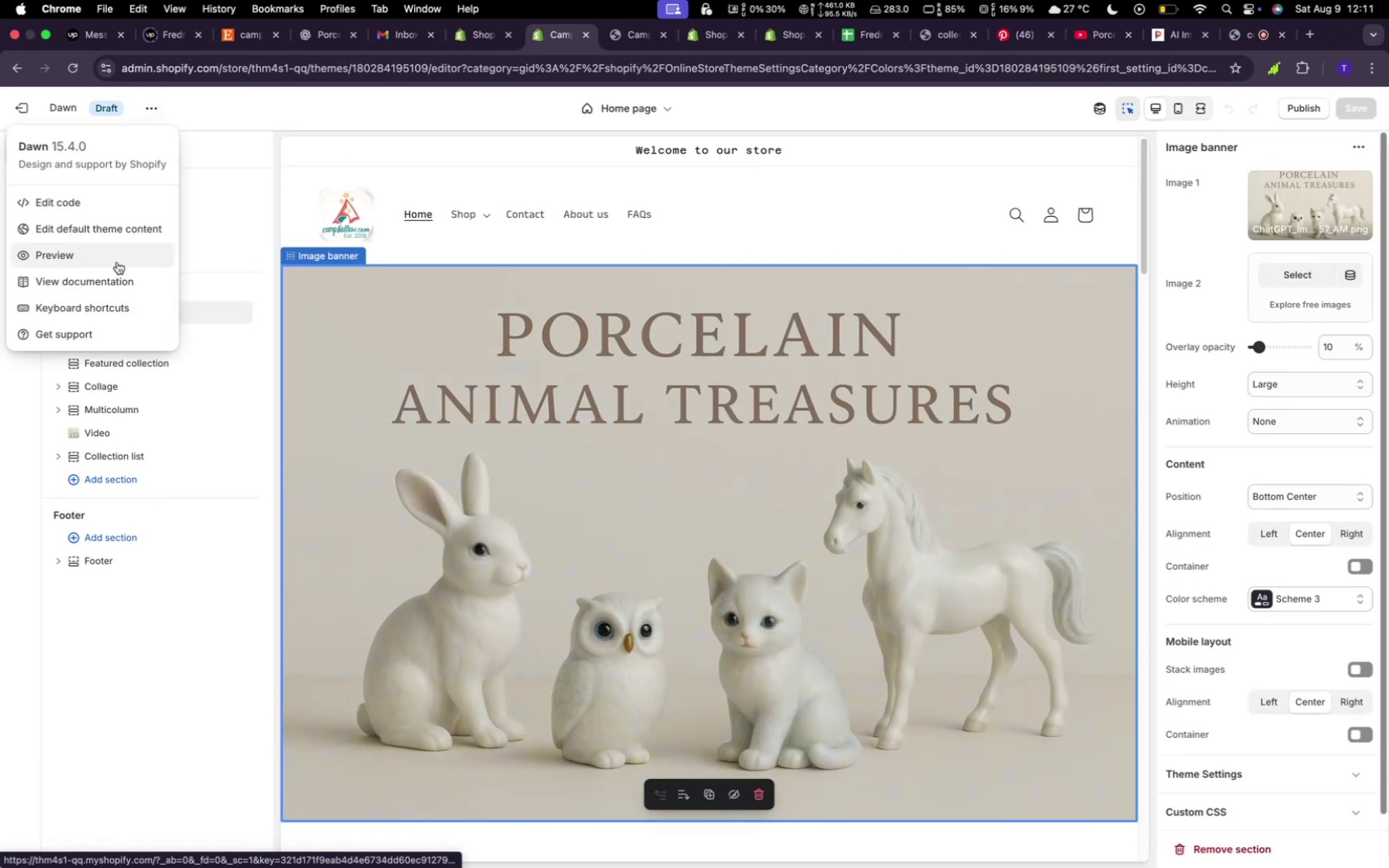 
left_click([117, 262])
 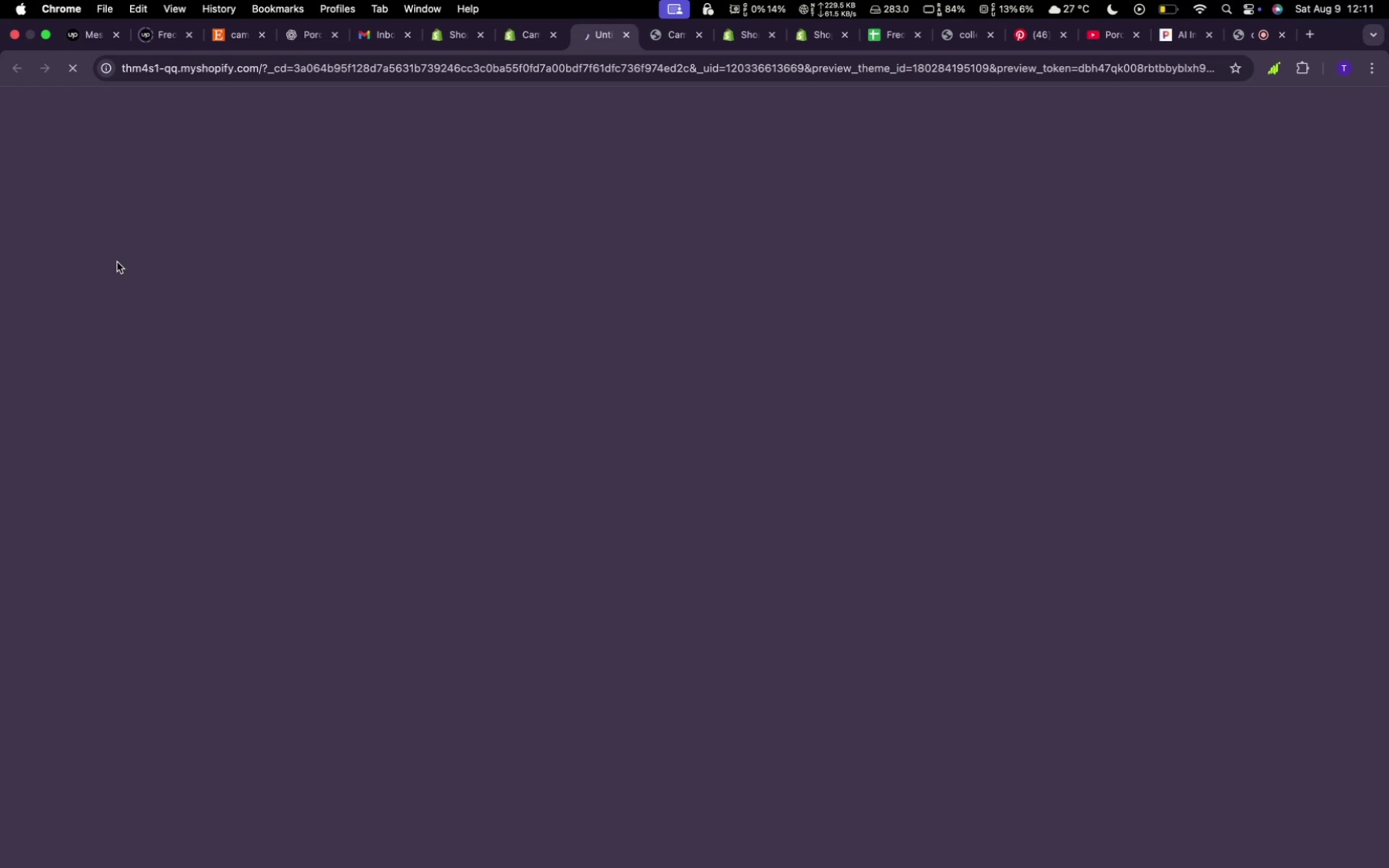 
mouse_move([530, 84])
 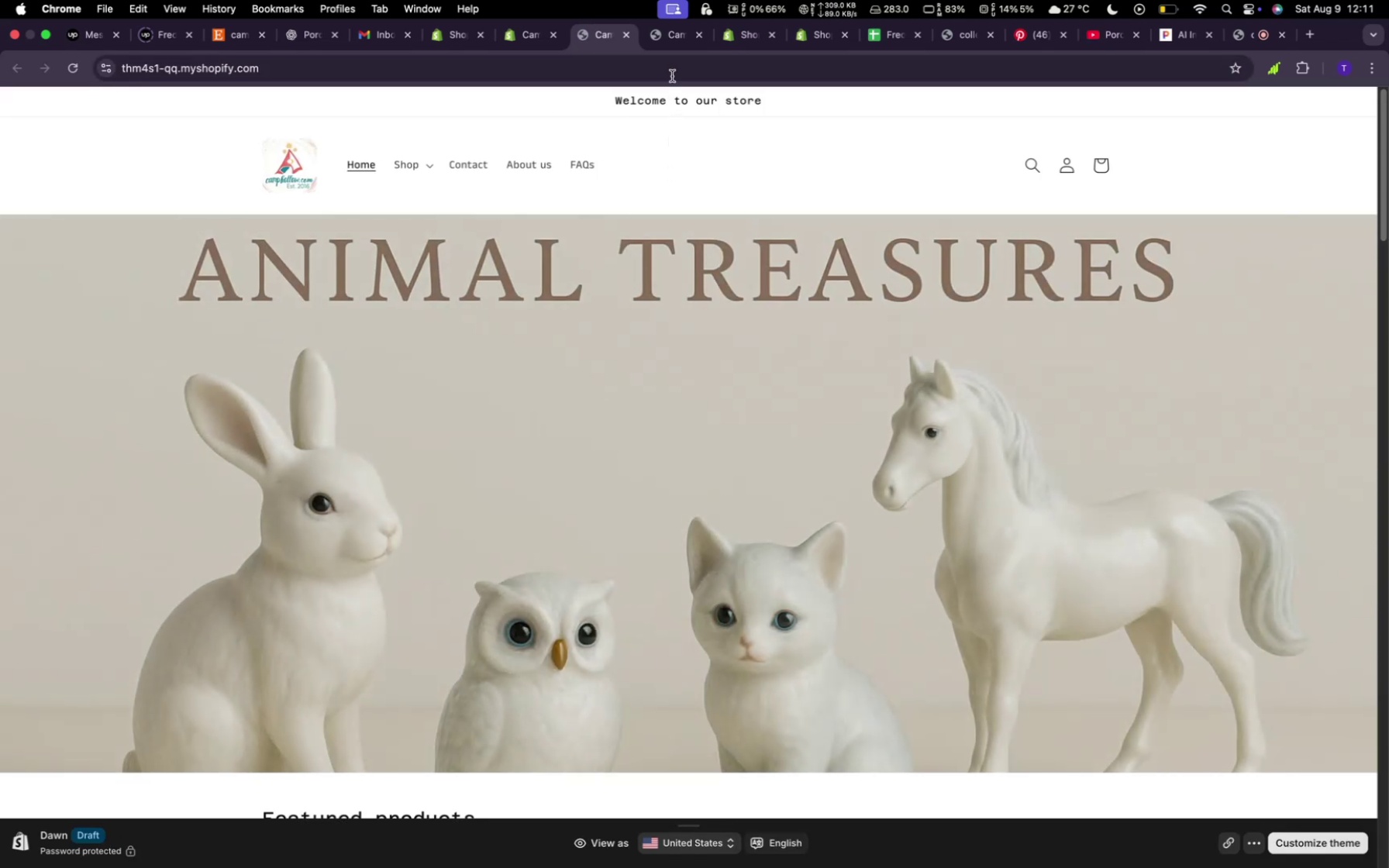 
left_click([670, 43])
 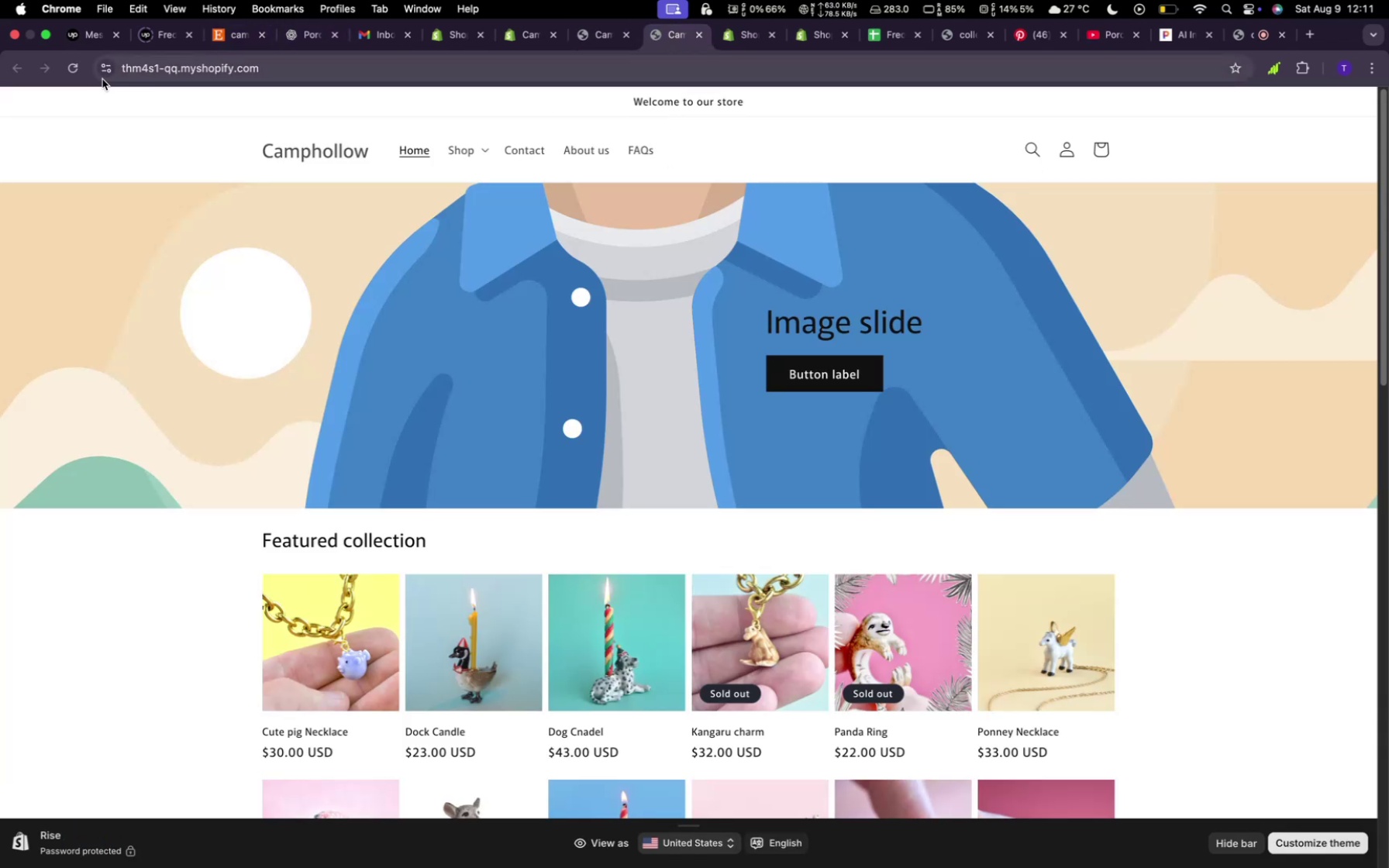 
left_click([72, 78])
 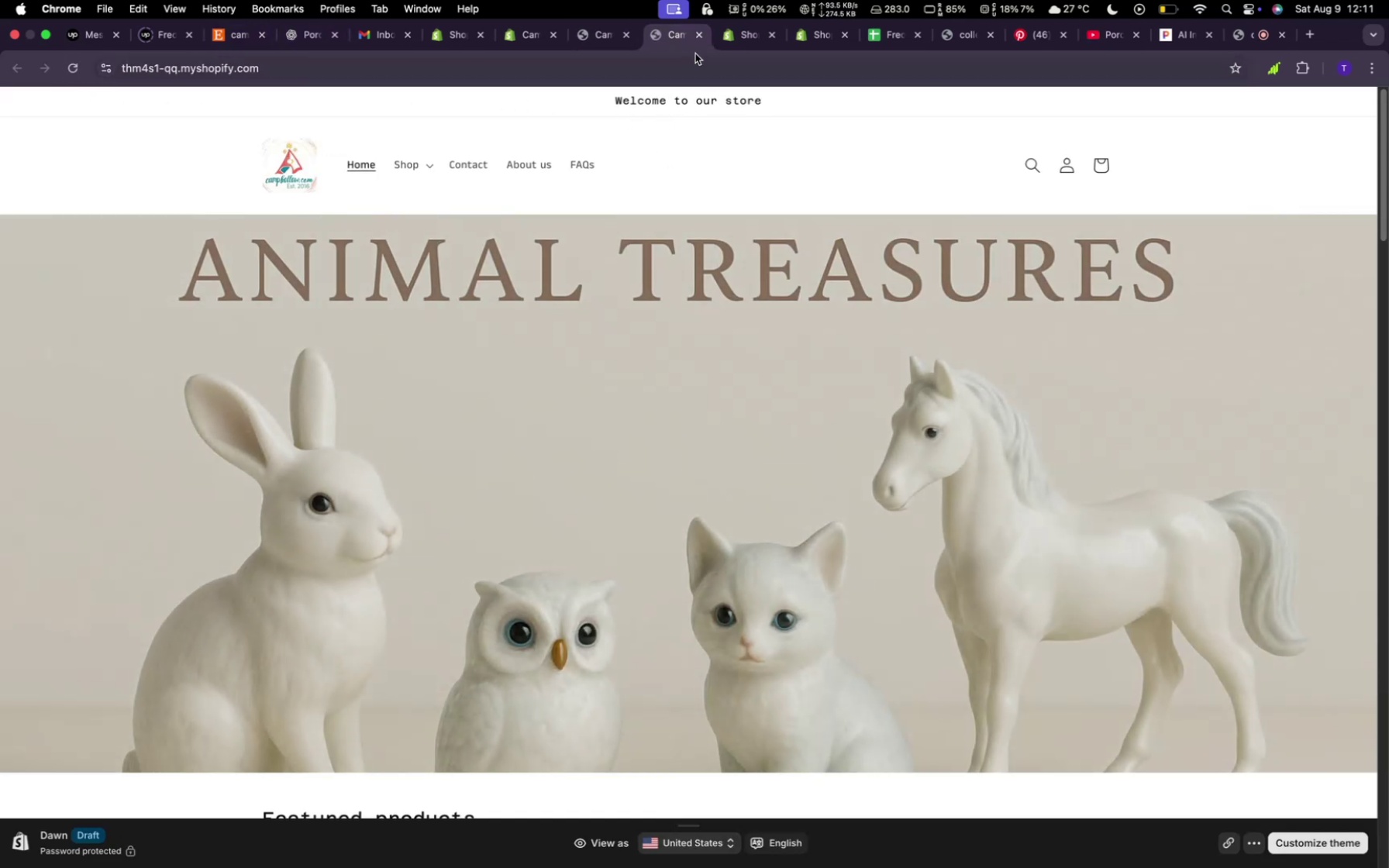 
left_click([698, 36])
 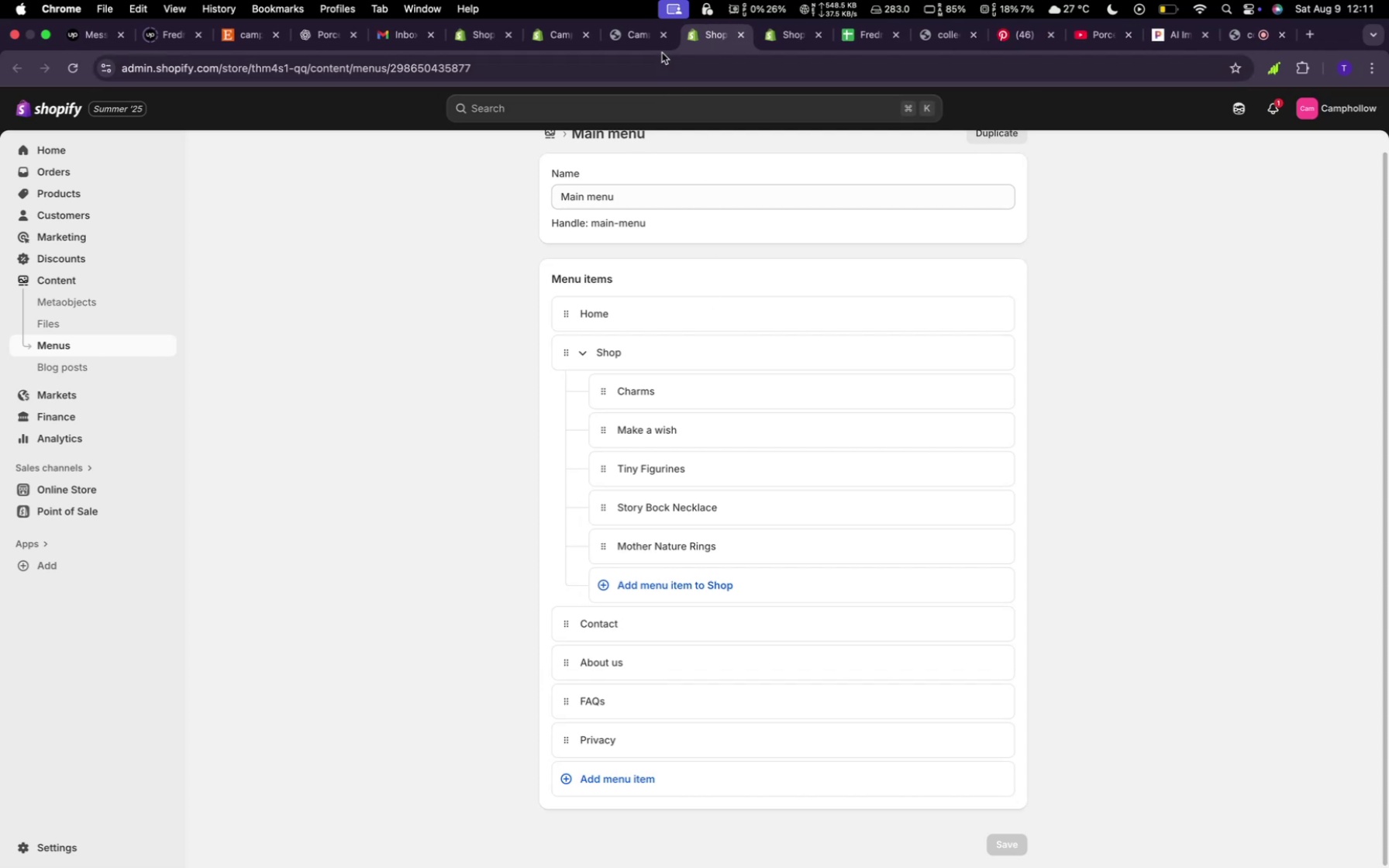 
left_click([632, 37])
 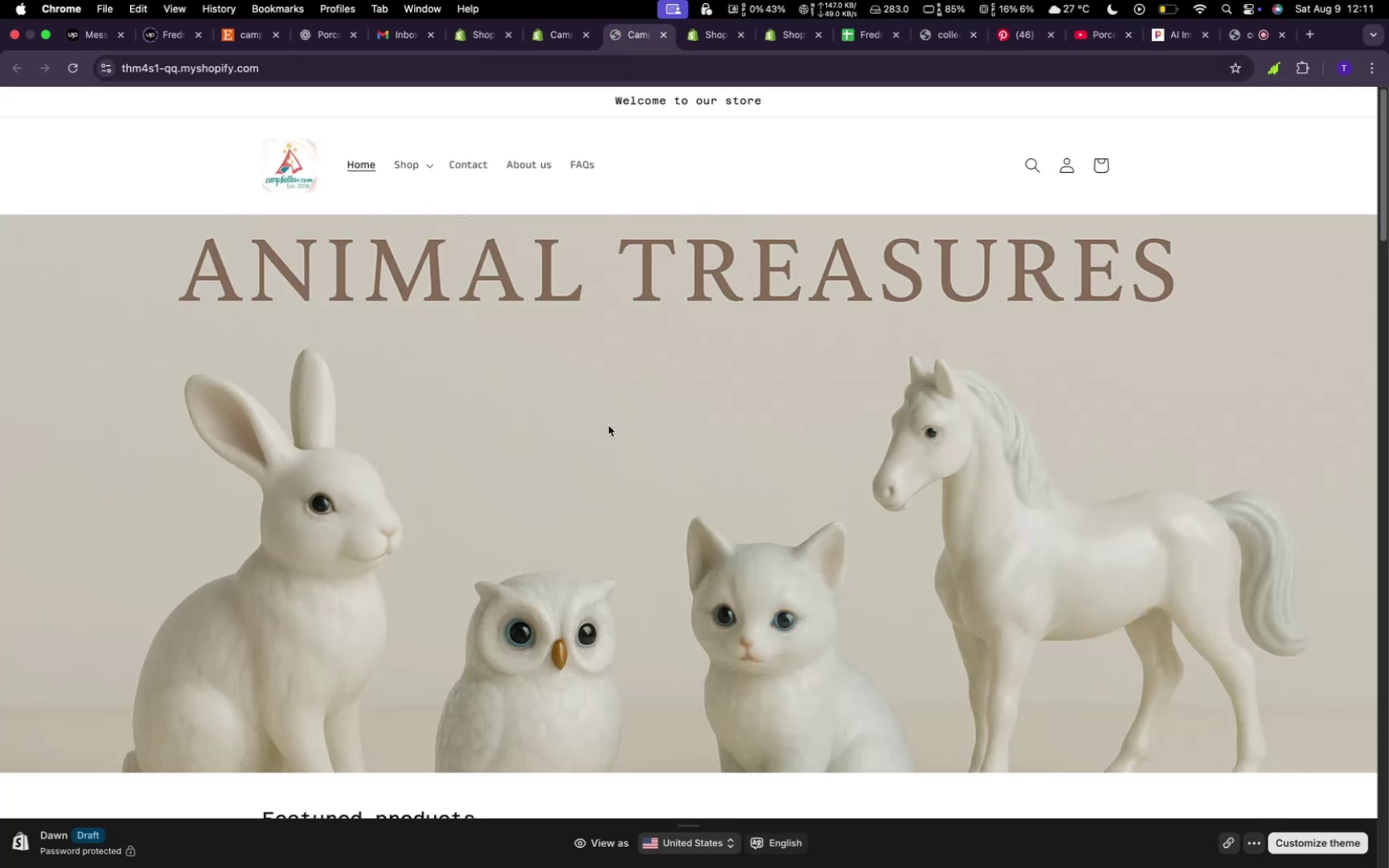 
scroll: coordinate [794, 512], scroll_direction: down, amount: 6.0
 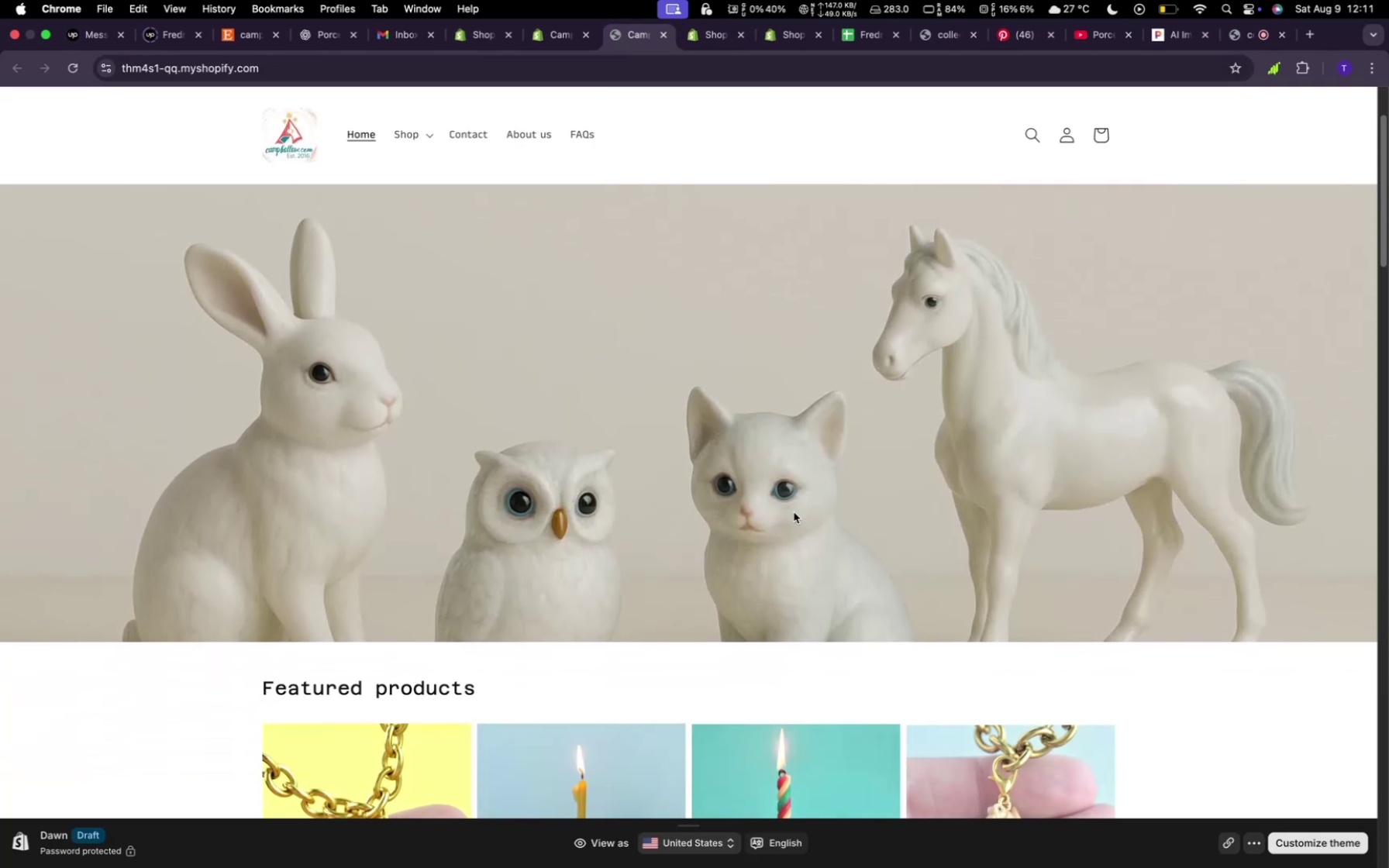 
scroll: coordinate [794, 512], scroll_direction: up, amount: 10.0
 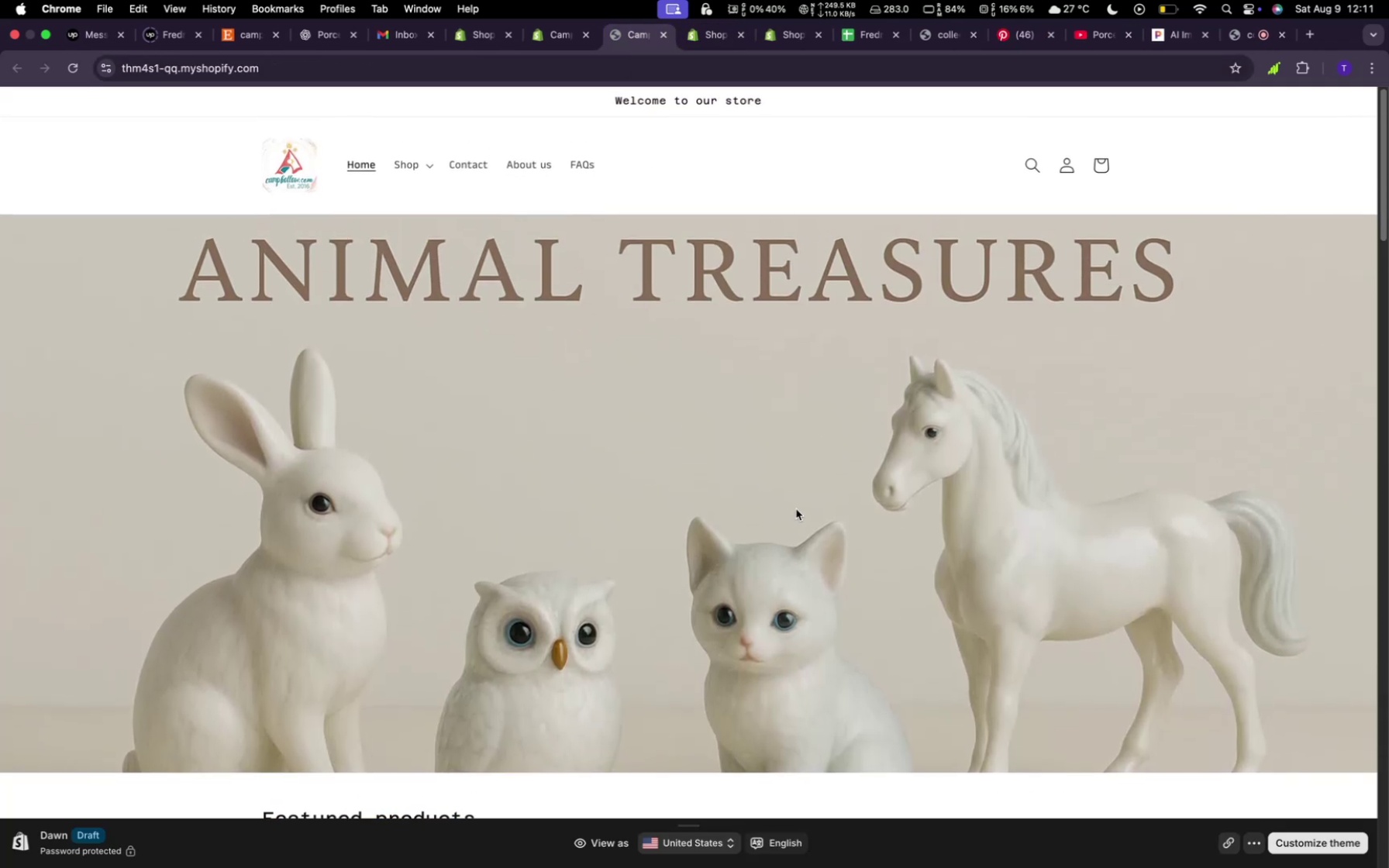 
scroll: coordinate [797, 505], scroll_direction: down, amount: 76.0
 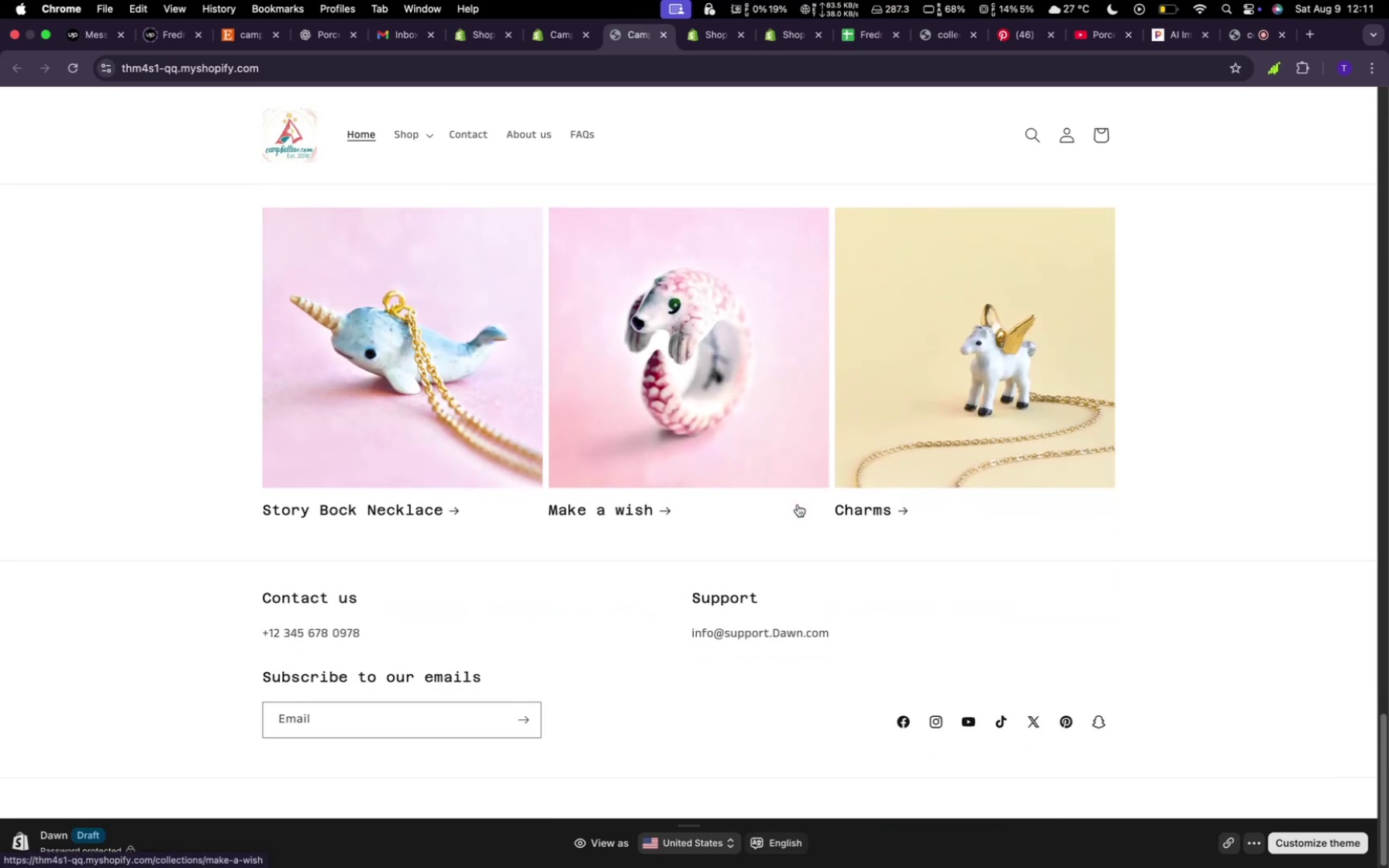 
scroll: coordinate [795, 498], scroll_direction: up, amount: 117.0
 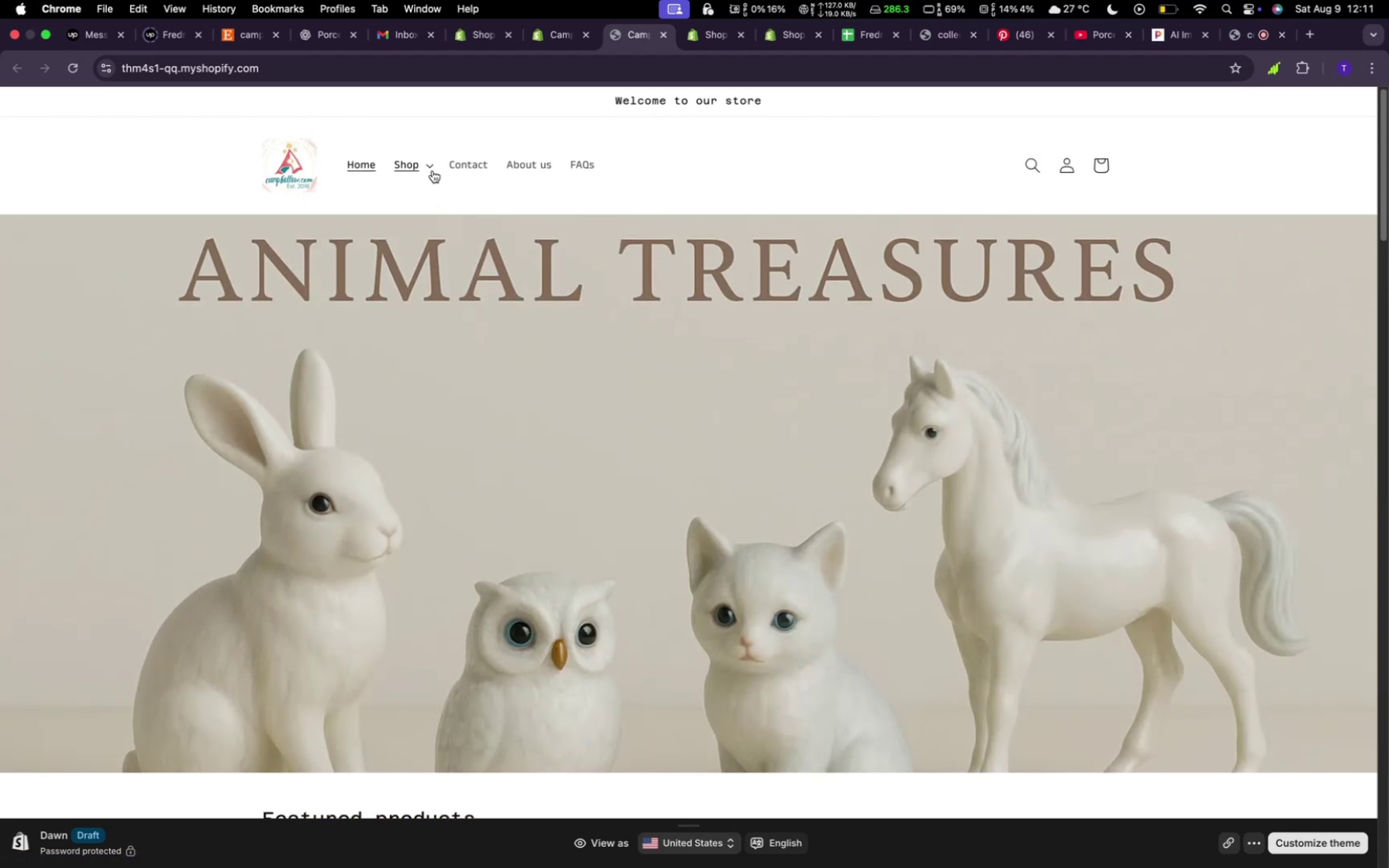 
left_click([433, 170])
 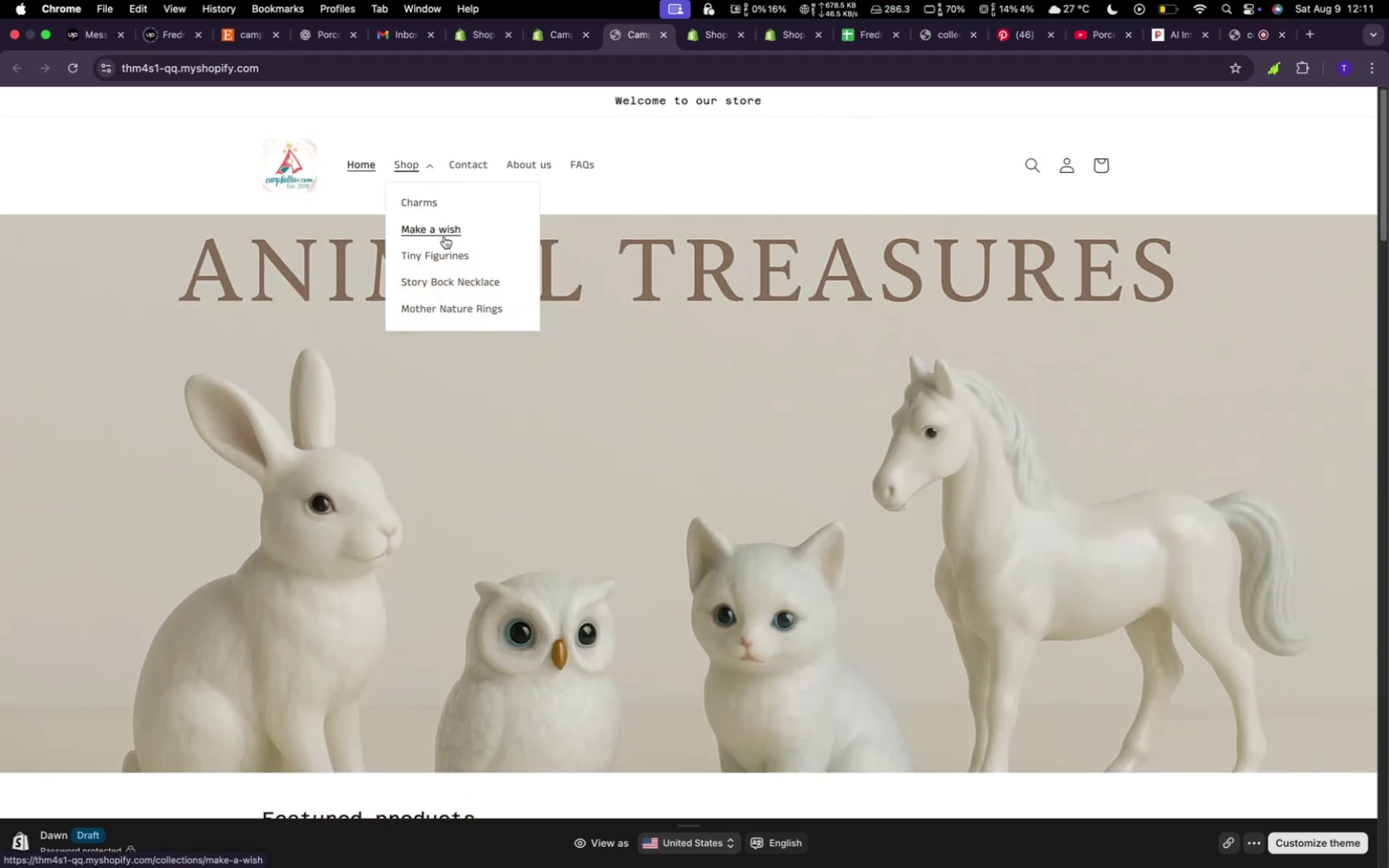 
left_click([445, 258])
 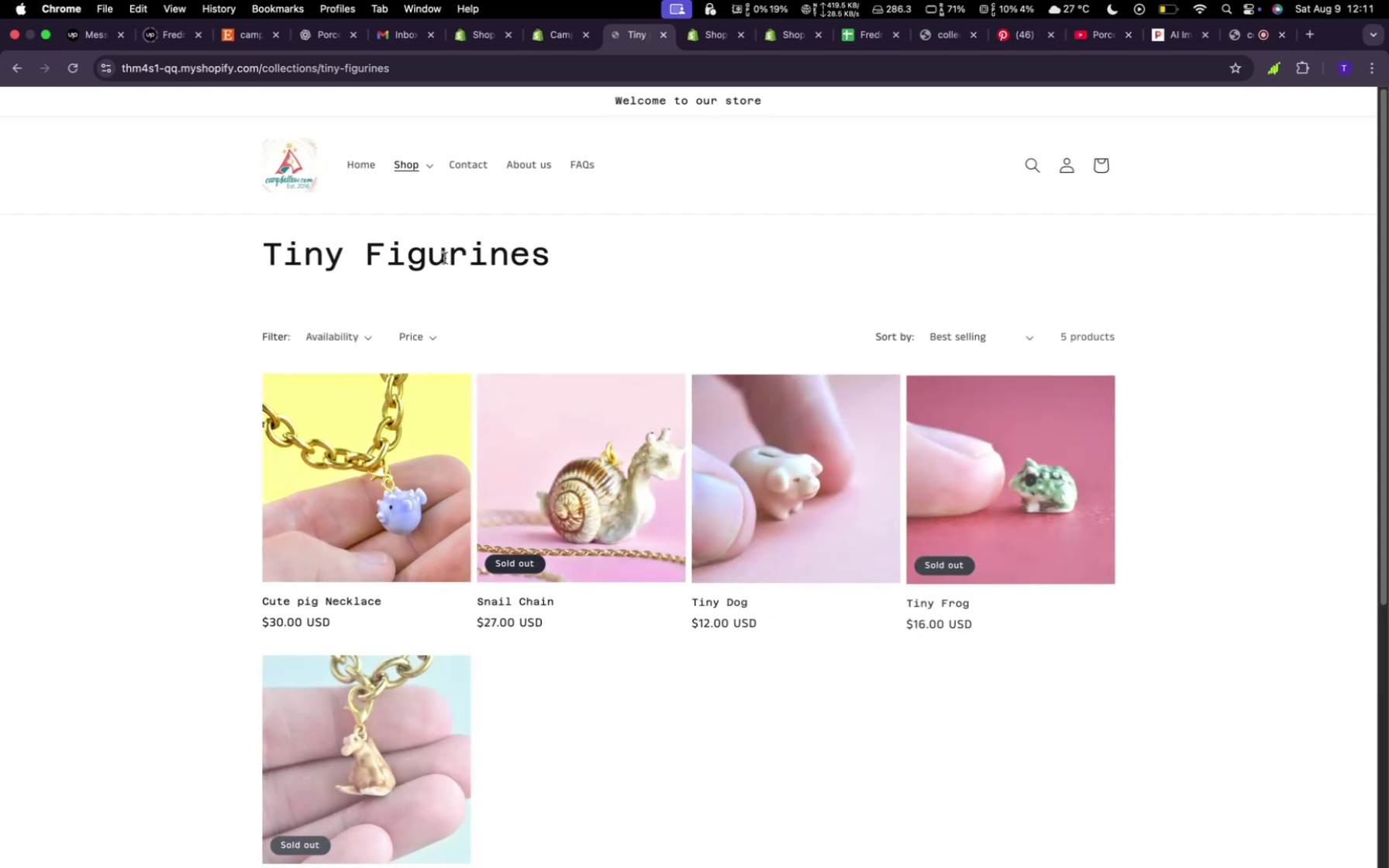 
scroll: coordinate [739, 471], scroll_direction: down, amount: 7.0
 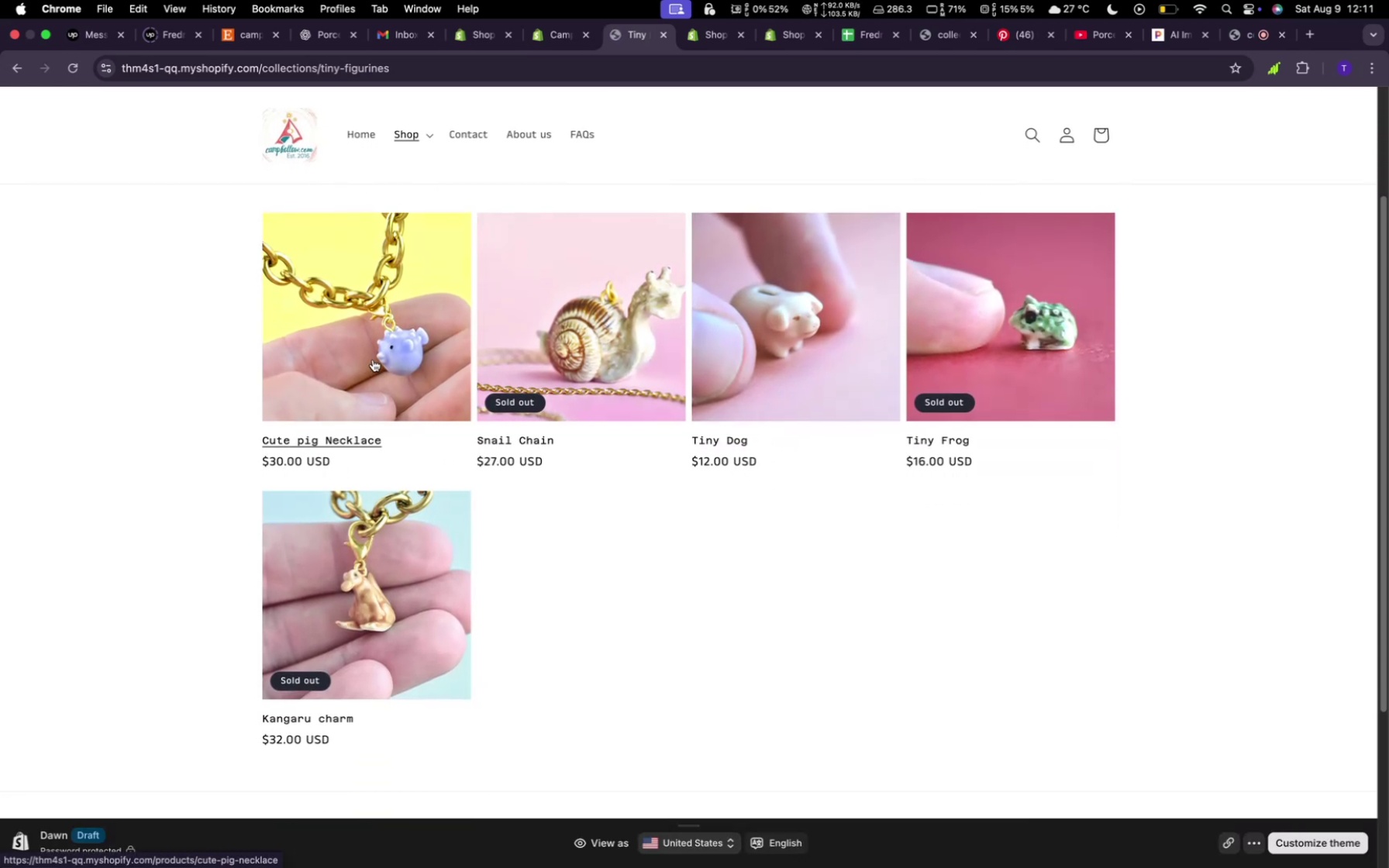 
left_click([373, 360])
 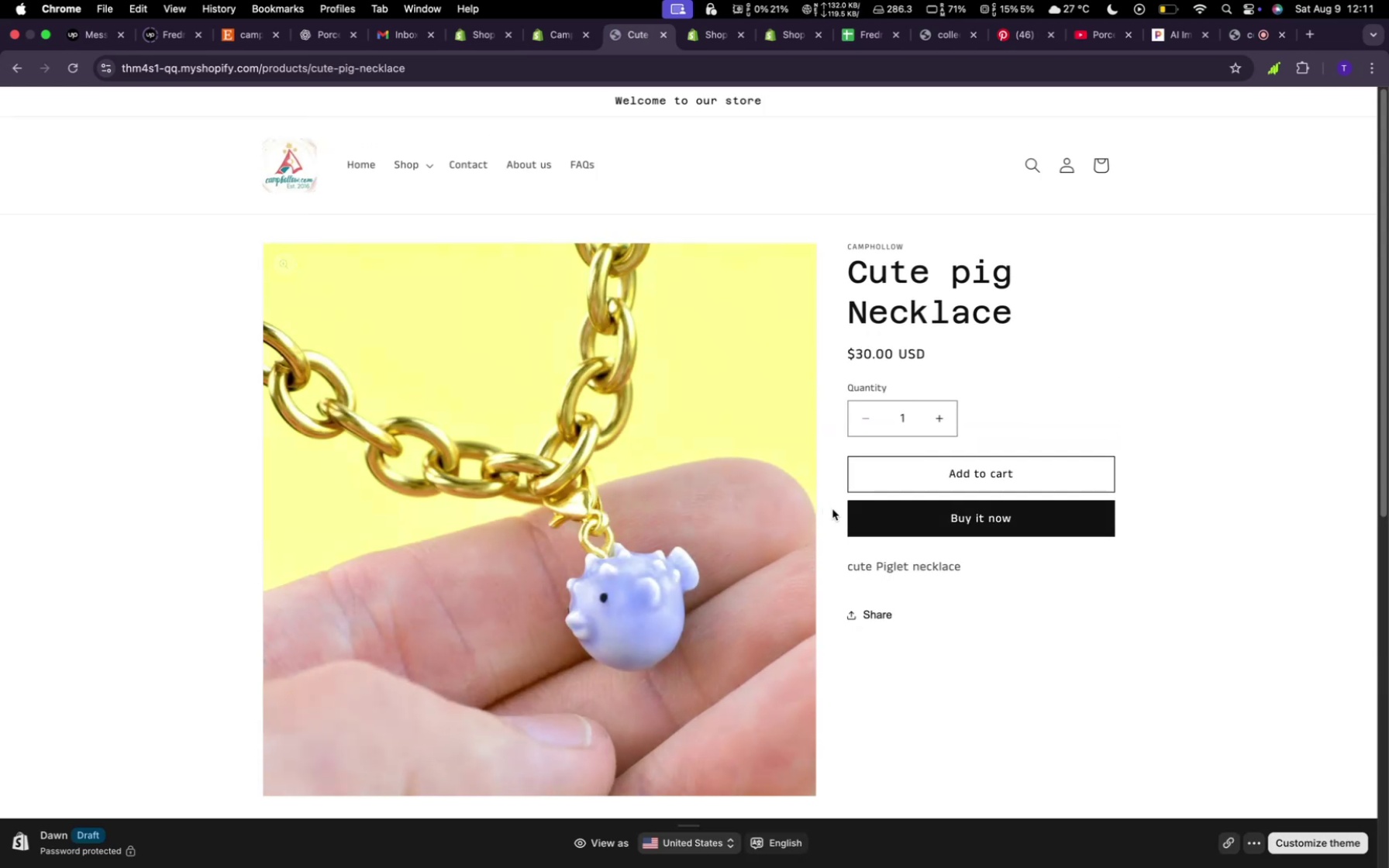 
left_click([896, 480])
 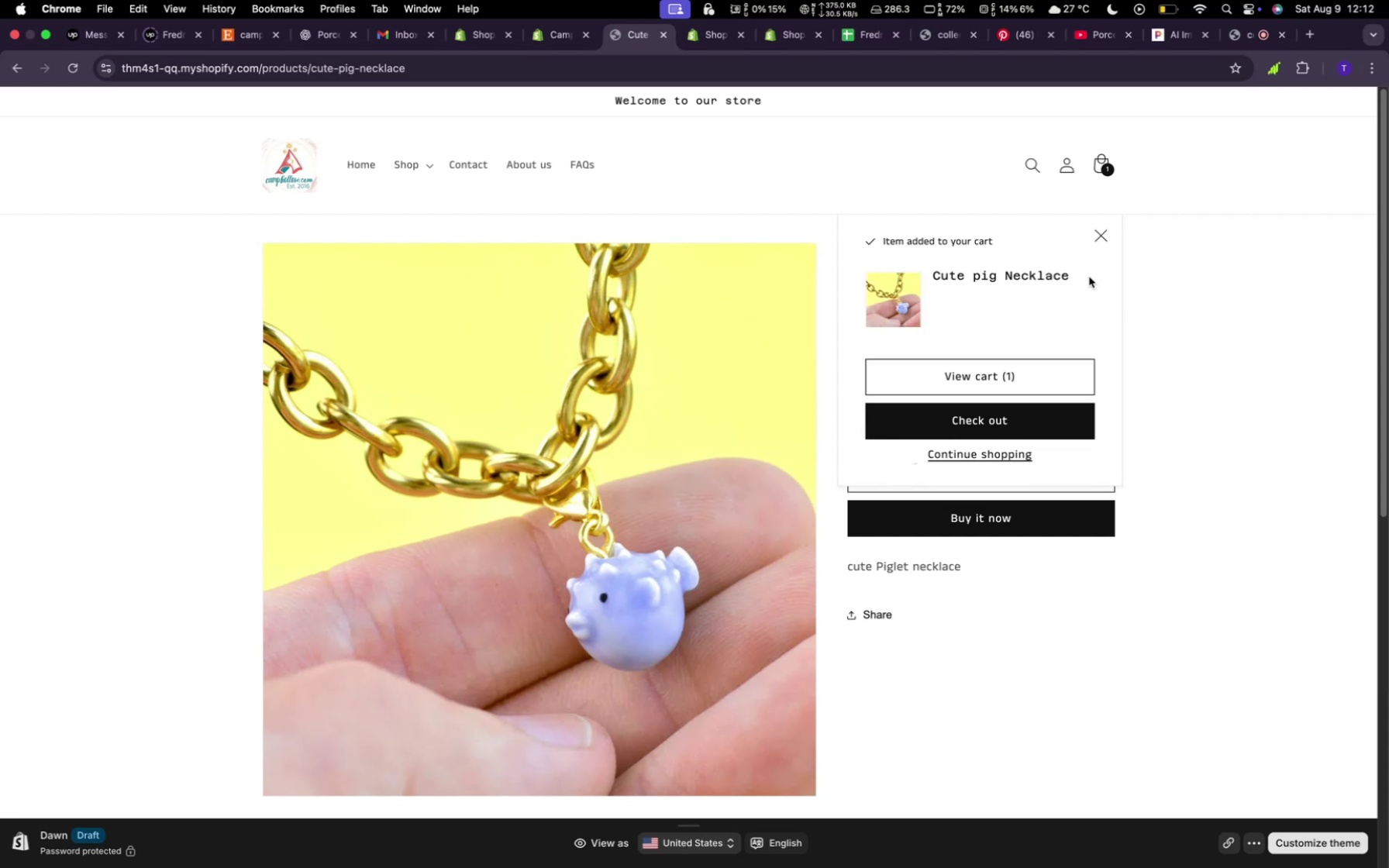 
left_click([1098, 231])
 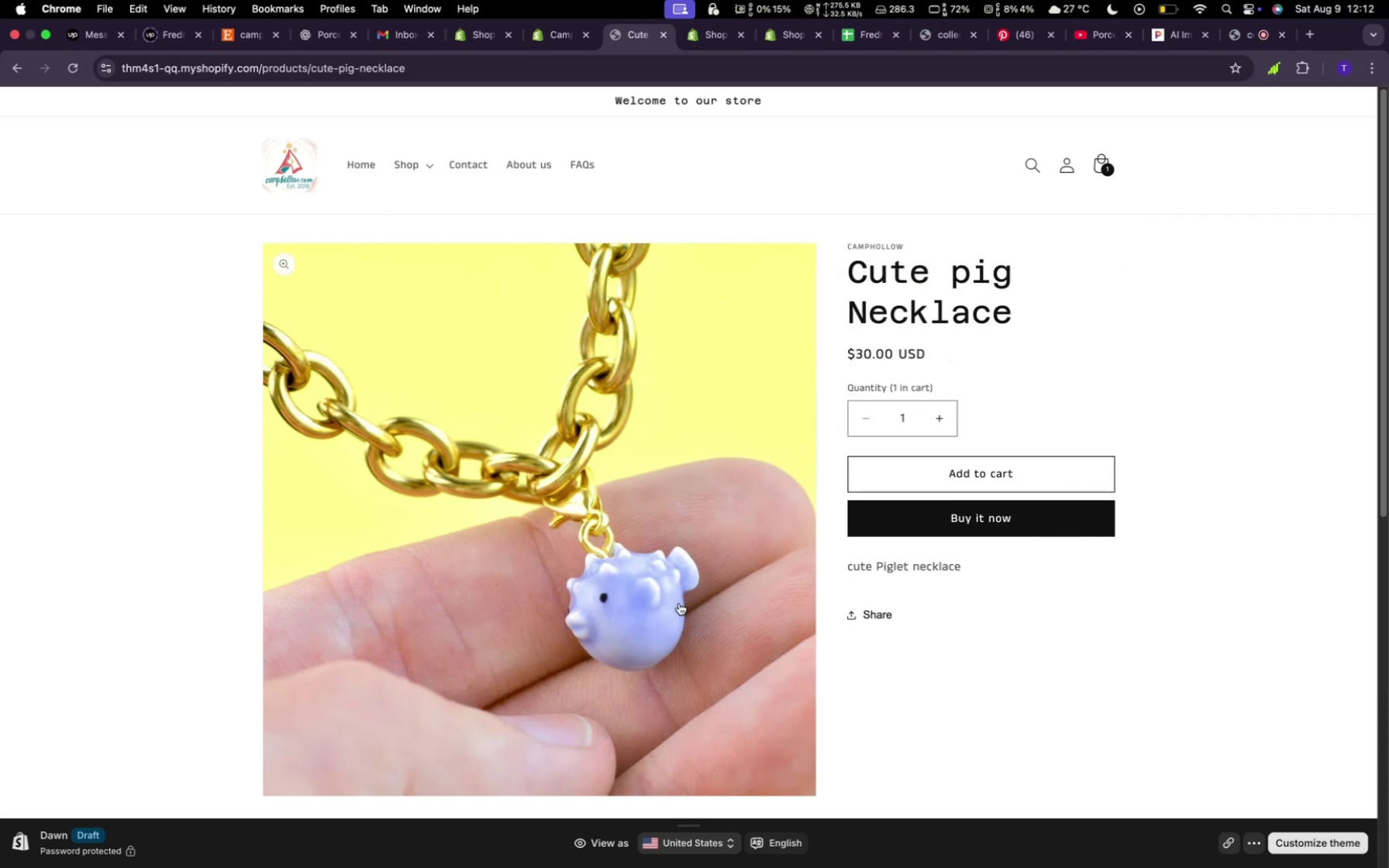 
scroll: coordinate [568, 608], scroll_direction: down, amount: 10.0
 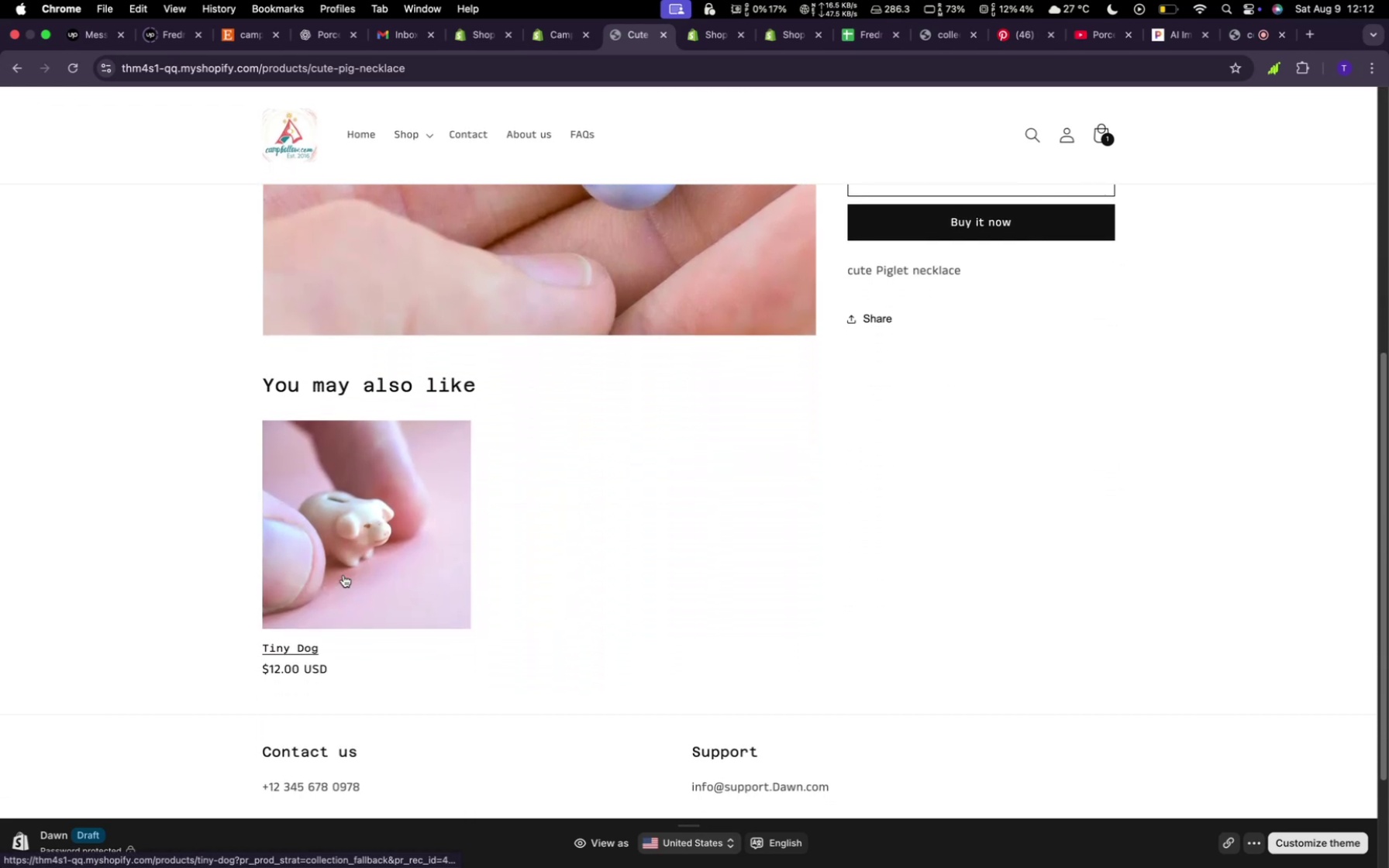 
left_click([343, 575])
 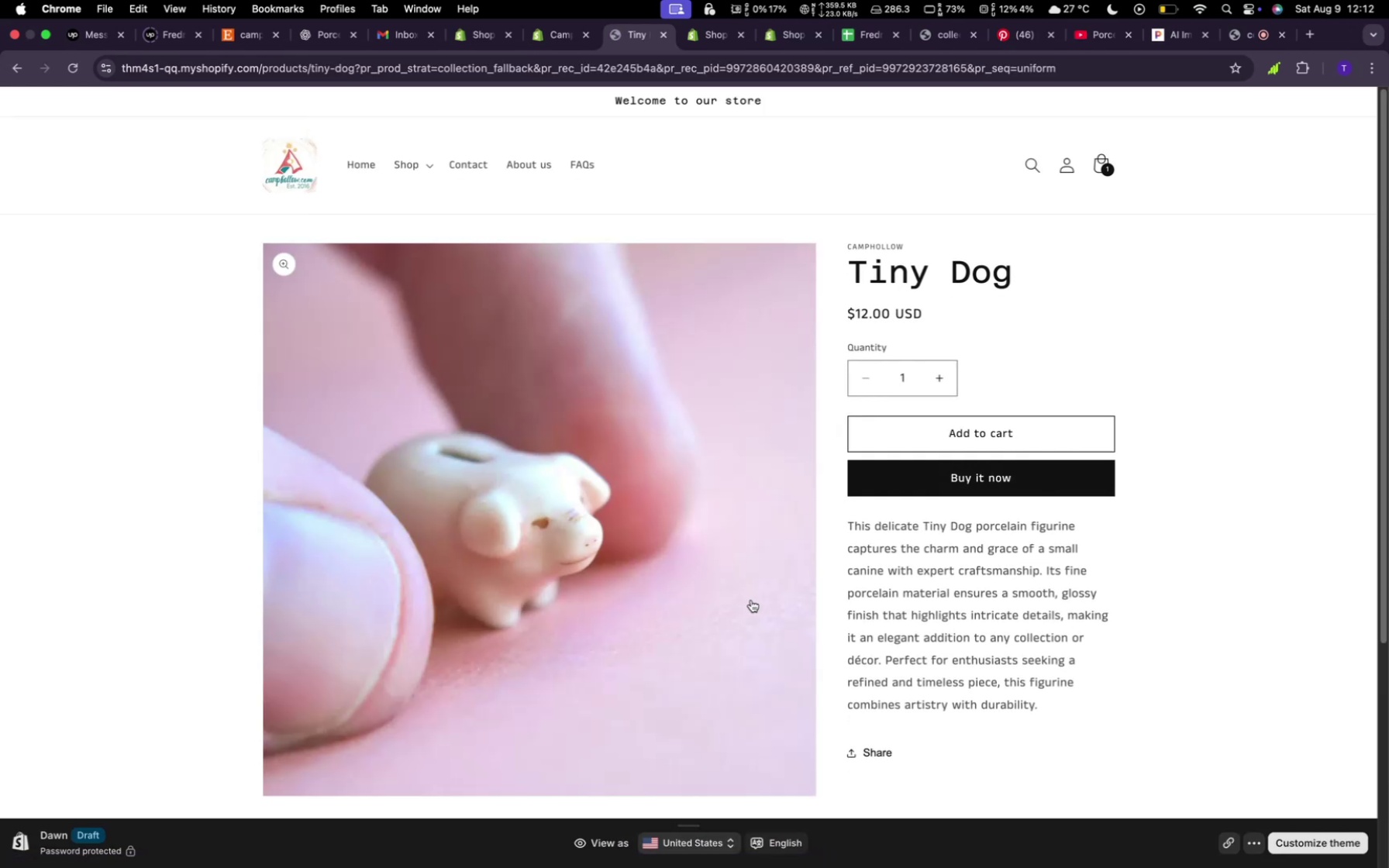 
scroll: coordinate [912, 642], scroll_direction: down, amount: 5.0
 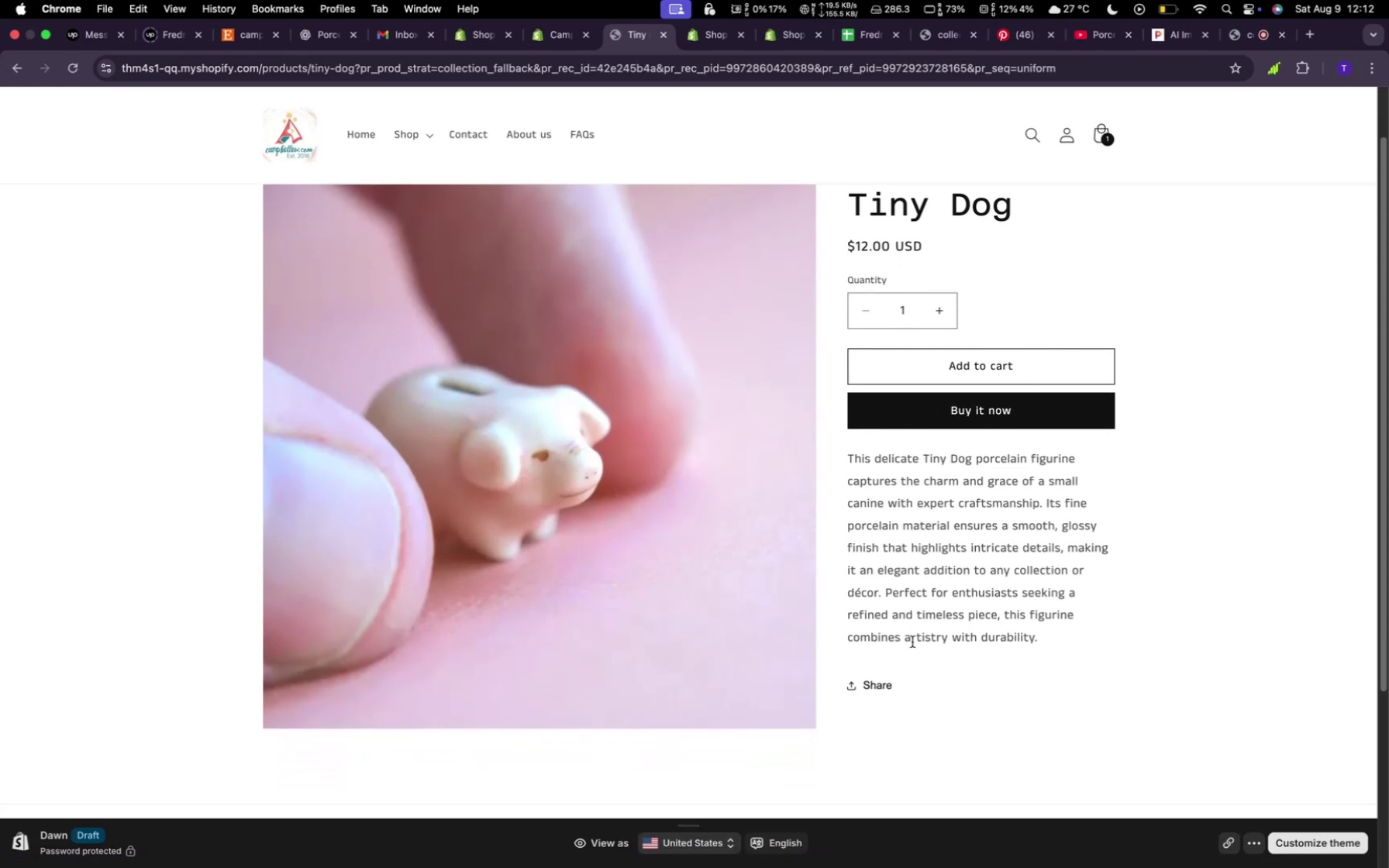 
scroll: coordinate [912, 640], scroll_direction: up, amount: 3.0
 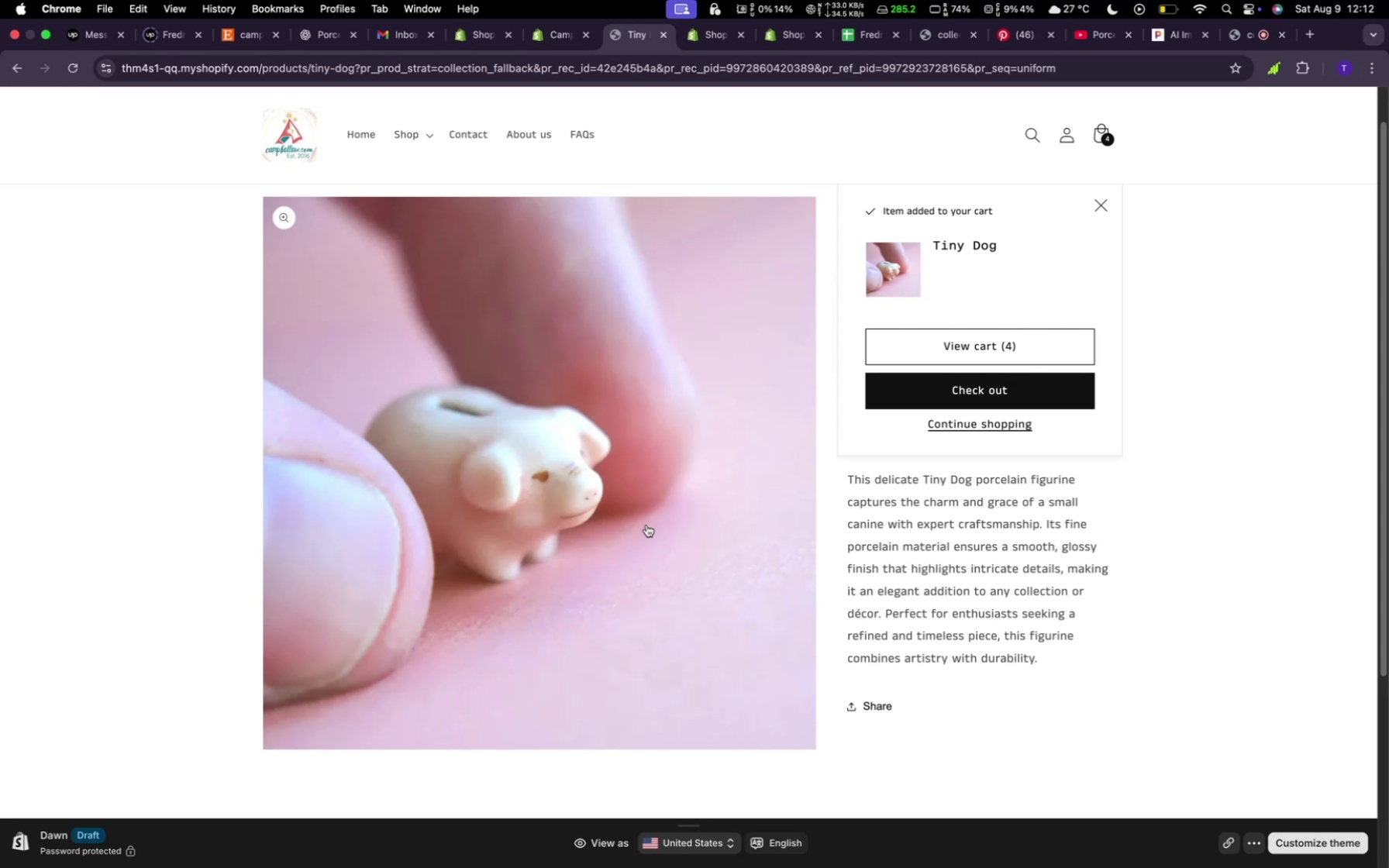 
wait(6.88)
 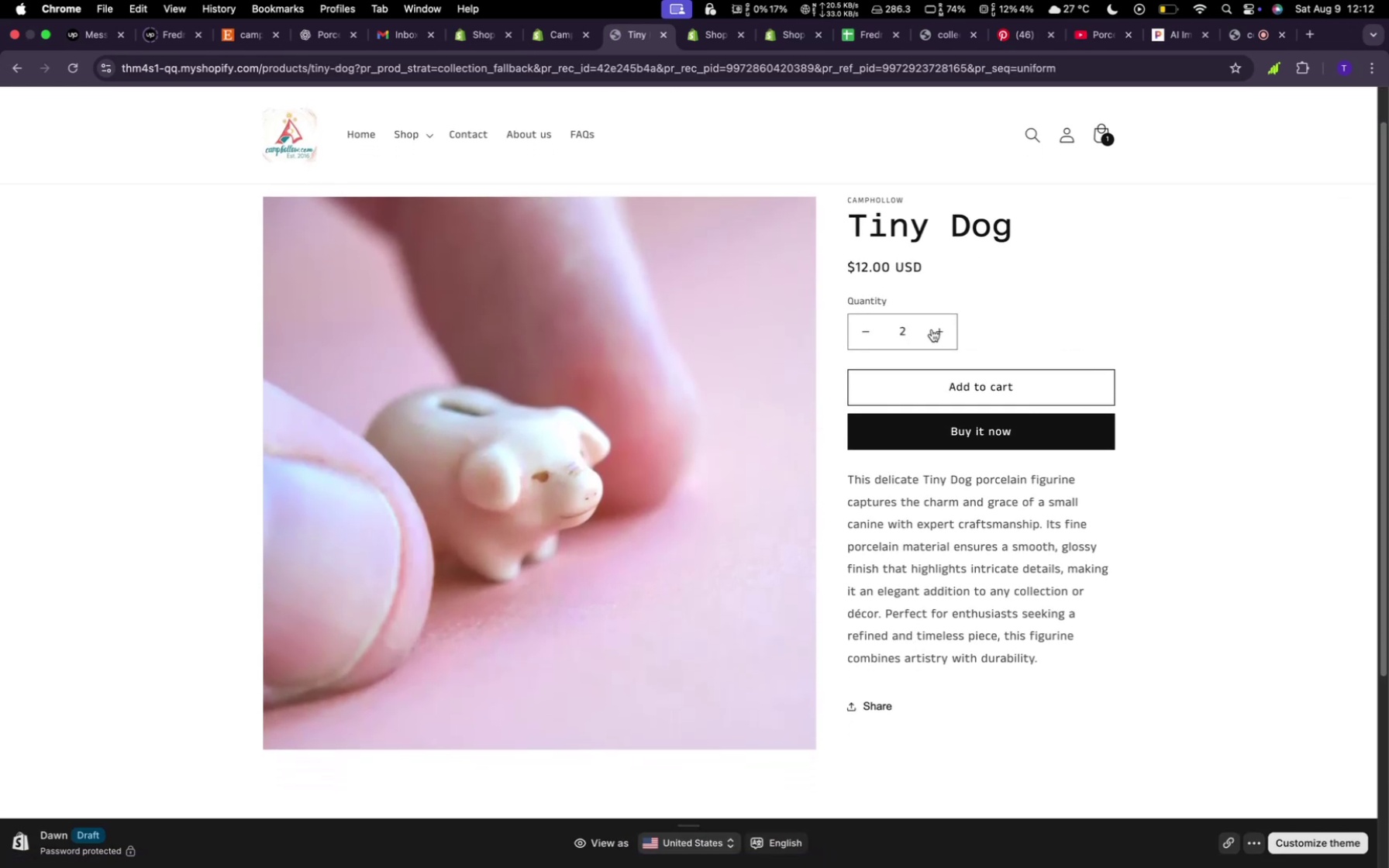 
left_click([1097, 206])
 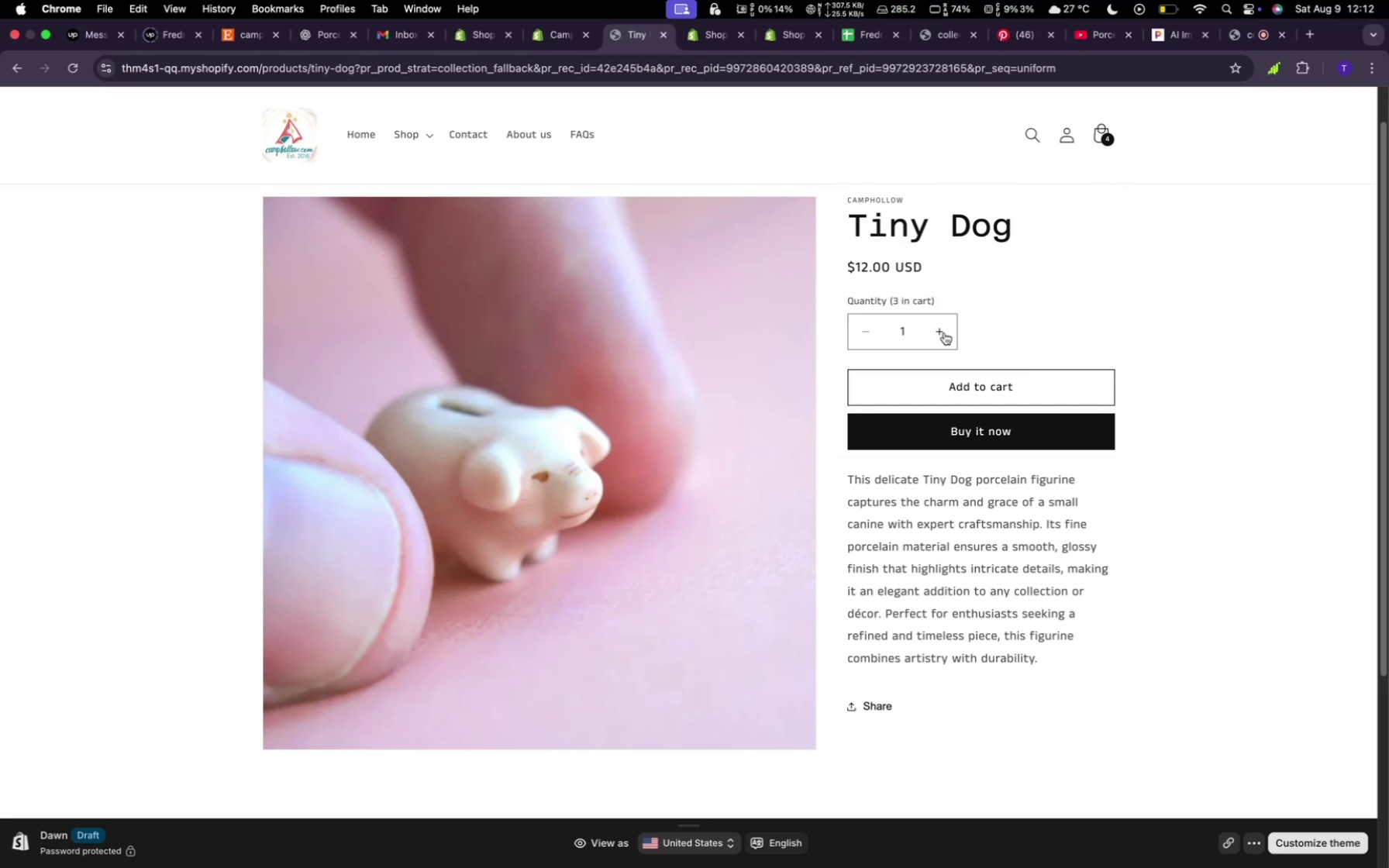 
left_click([952, 387])
 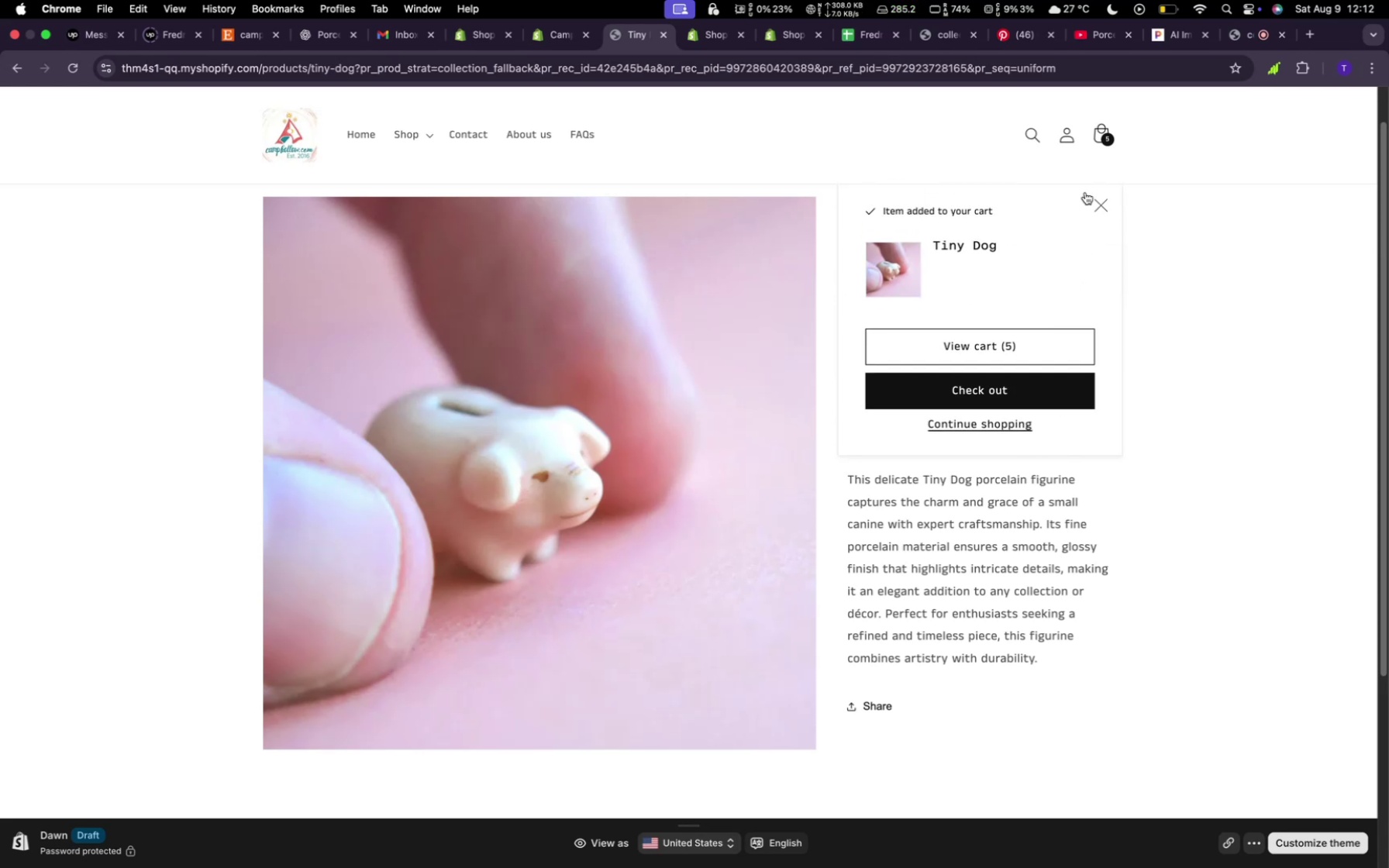 
left_click([1095, 203])
 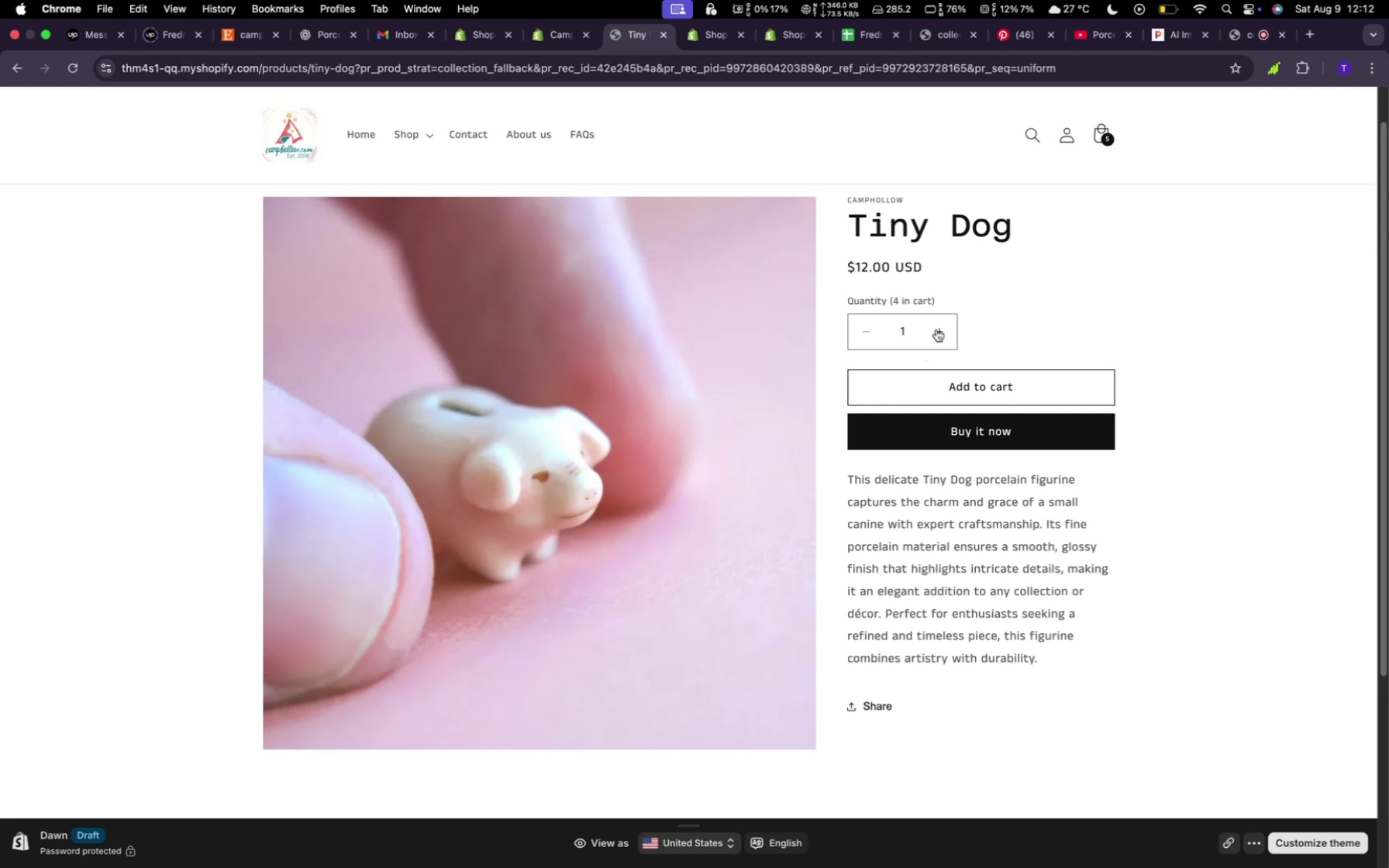 
scroll: coordinate [712, 482], scroll_direction: down, amount: 15.0
 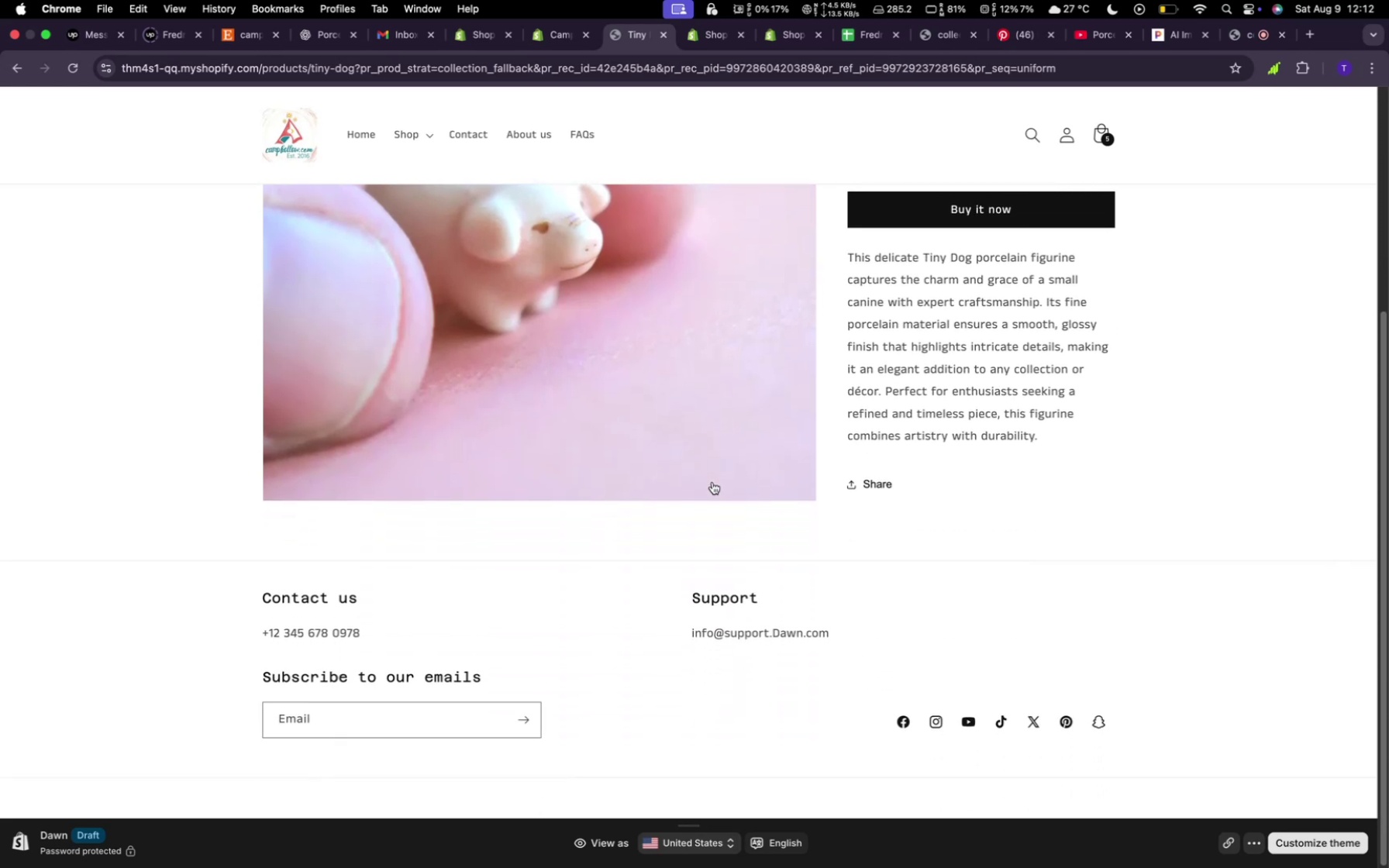 
scroll: coordinate [713, 482], scroll_direction: up, amount: 13.0
 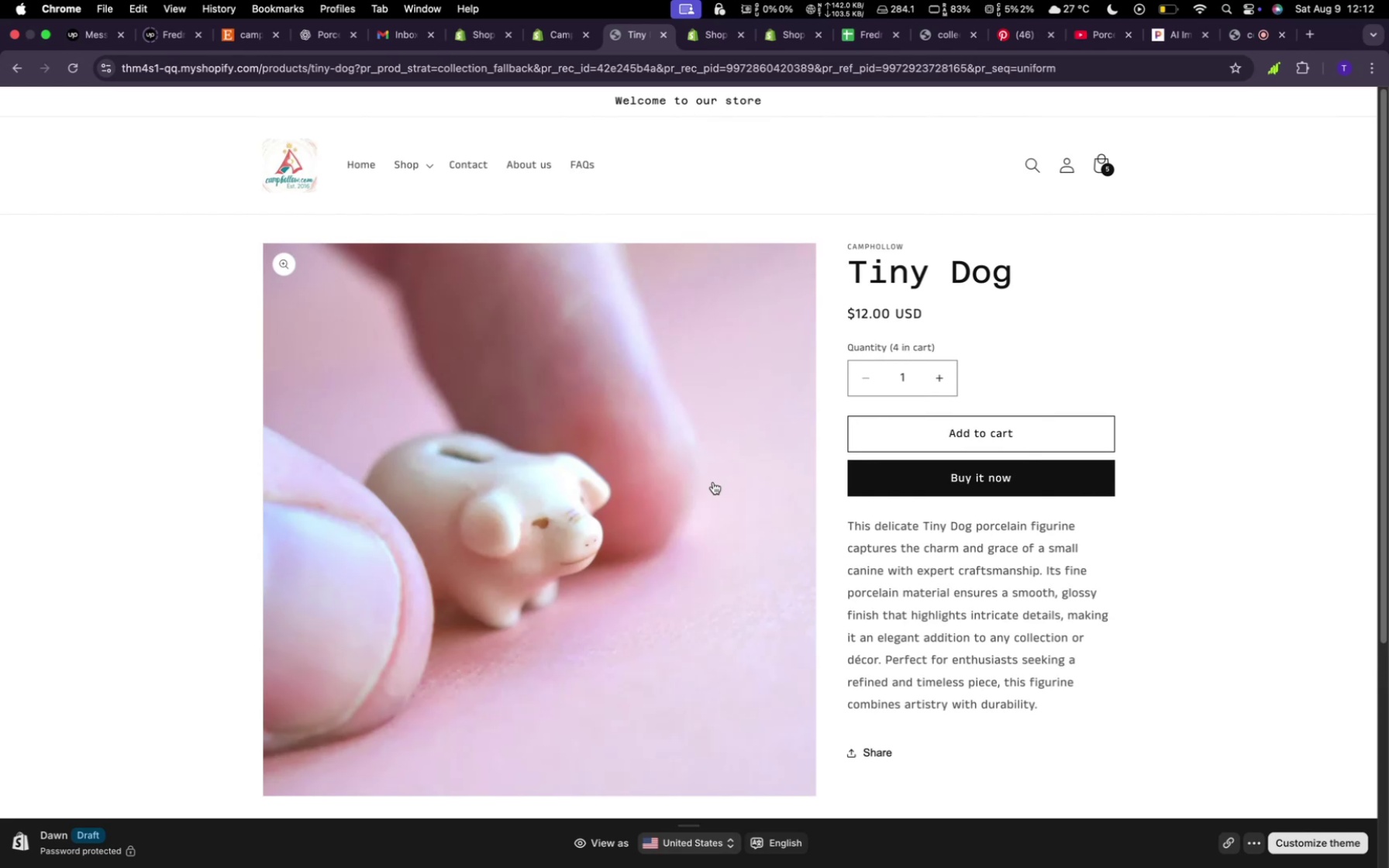 
wait(13.44)
 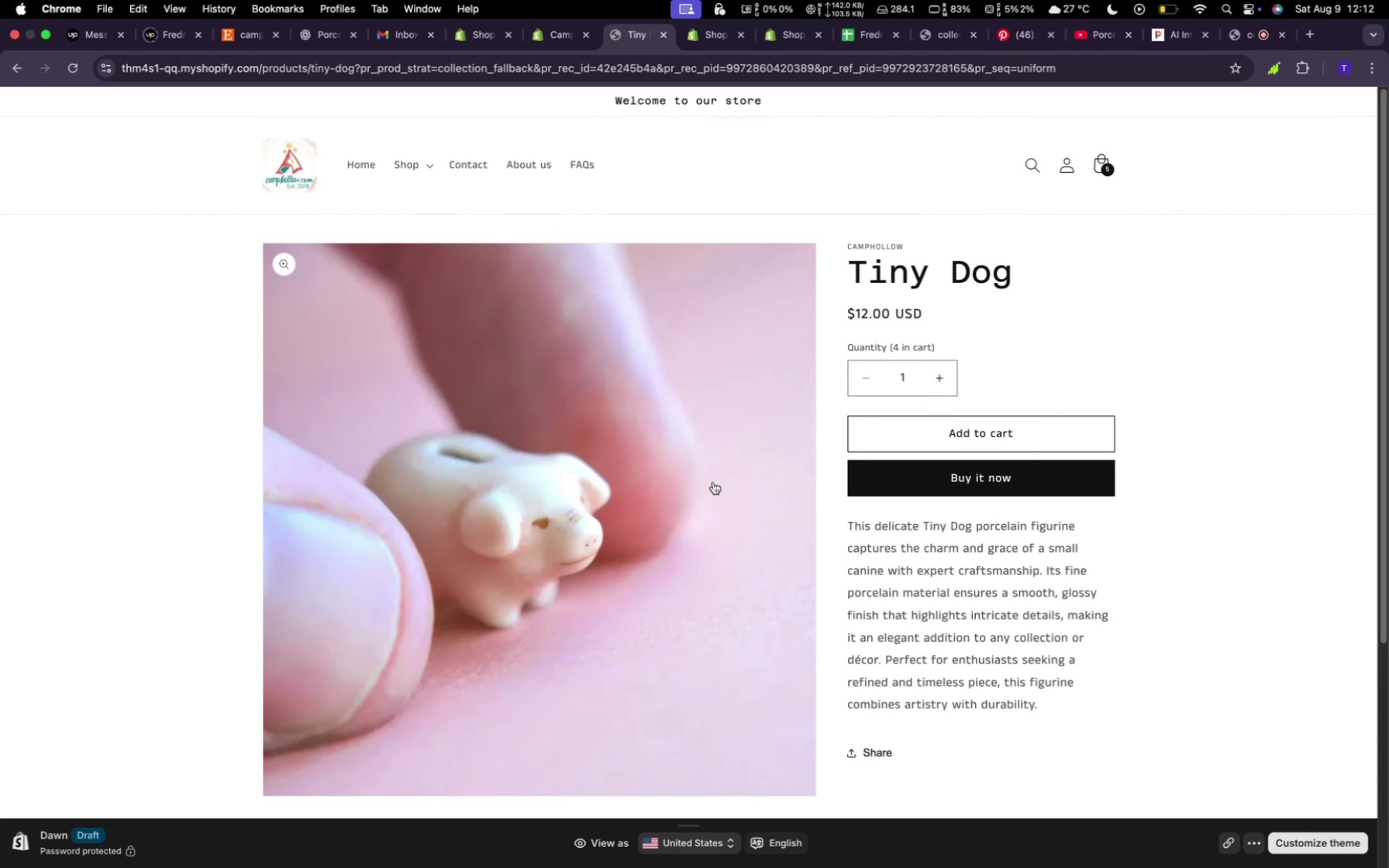 
left_click([474, 172])
 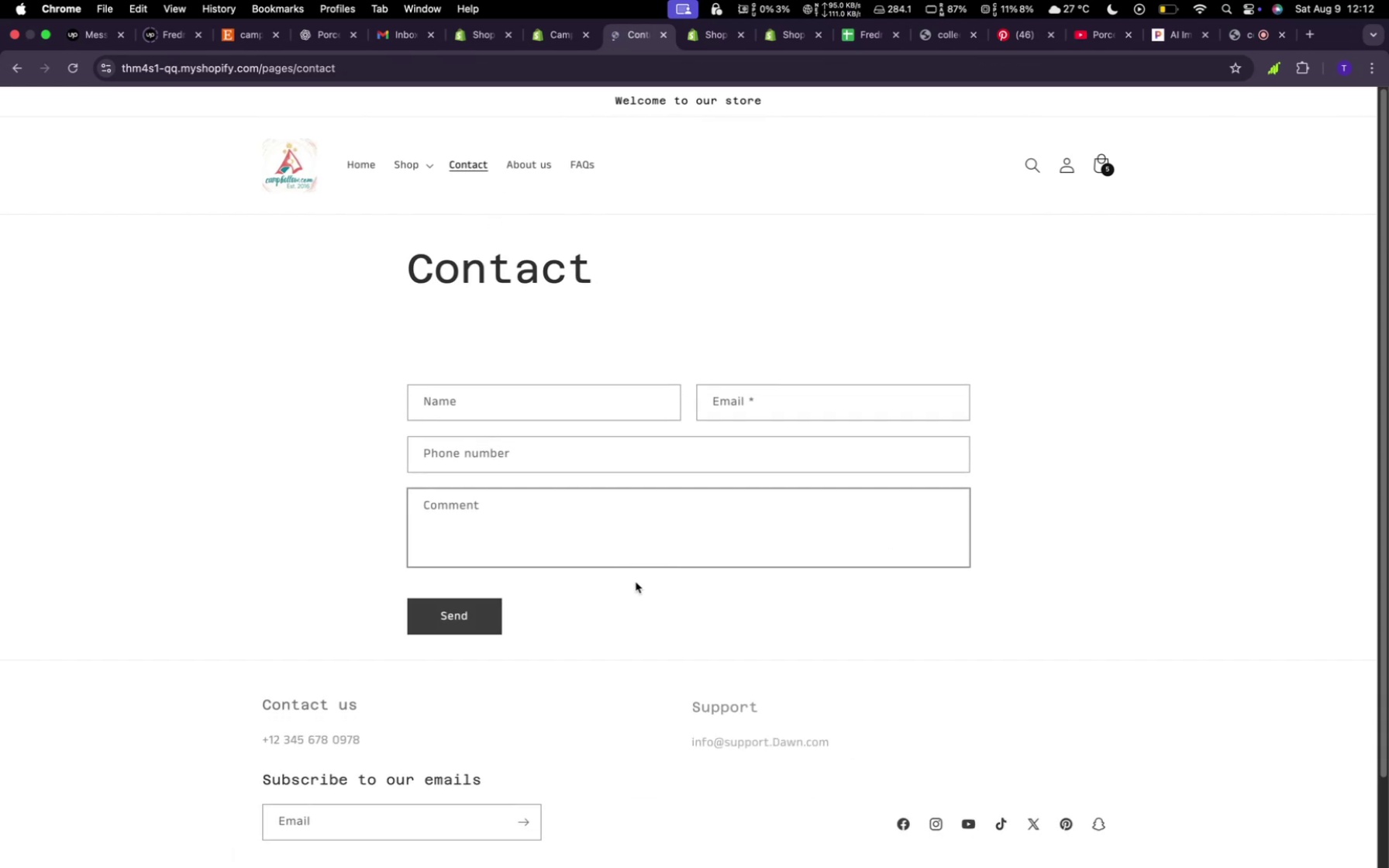 
scroll: coordinate [633, 615], scroll_direction: down, amount: 10.0
 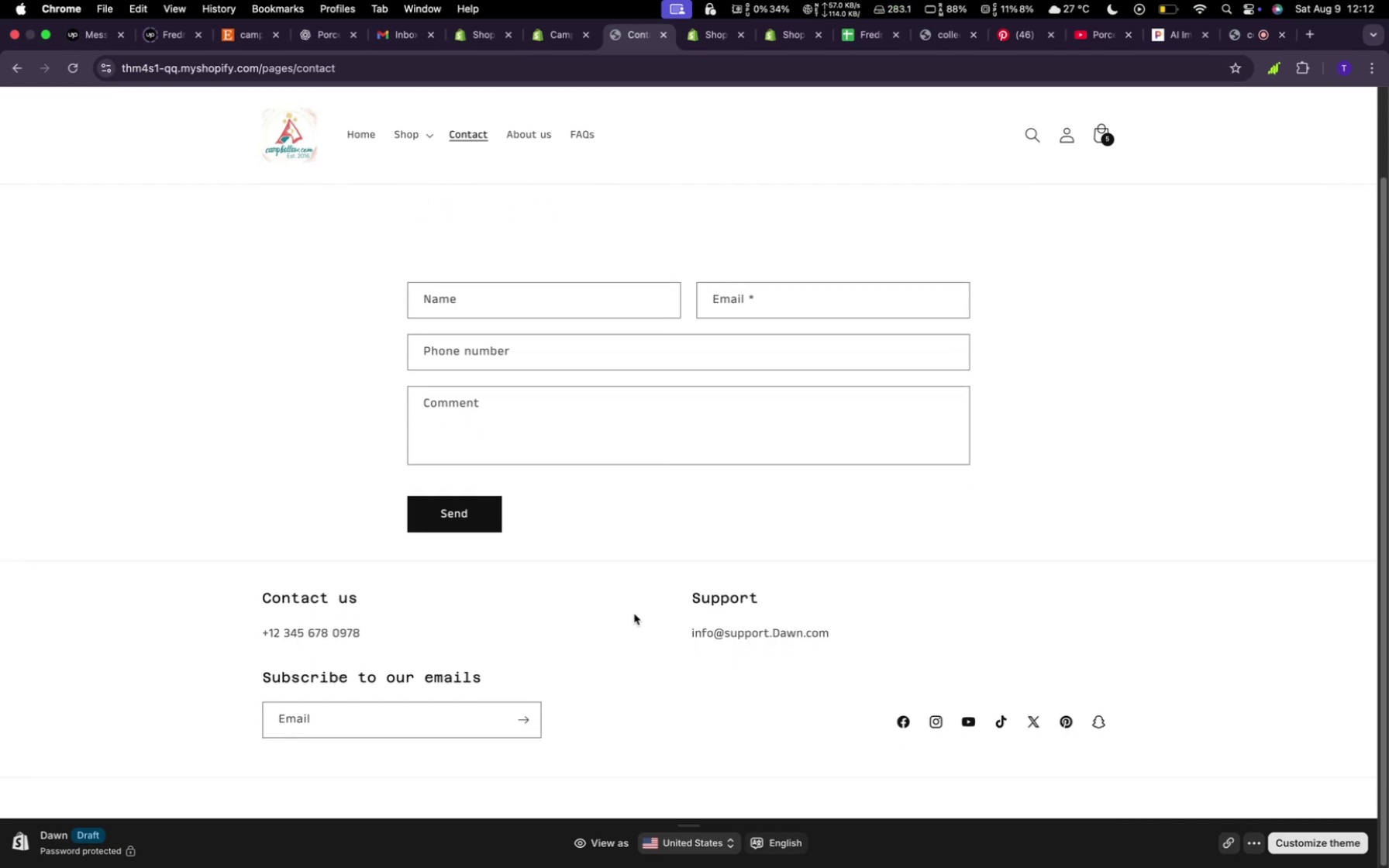 
scroll: coordinate [632, 613], scroll_direction: up, amount: 11.0
 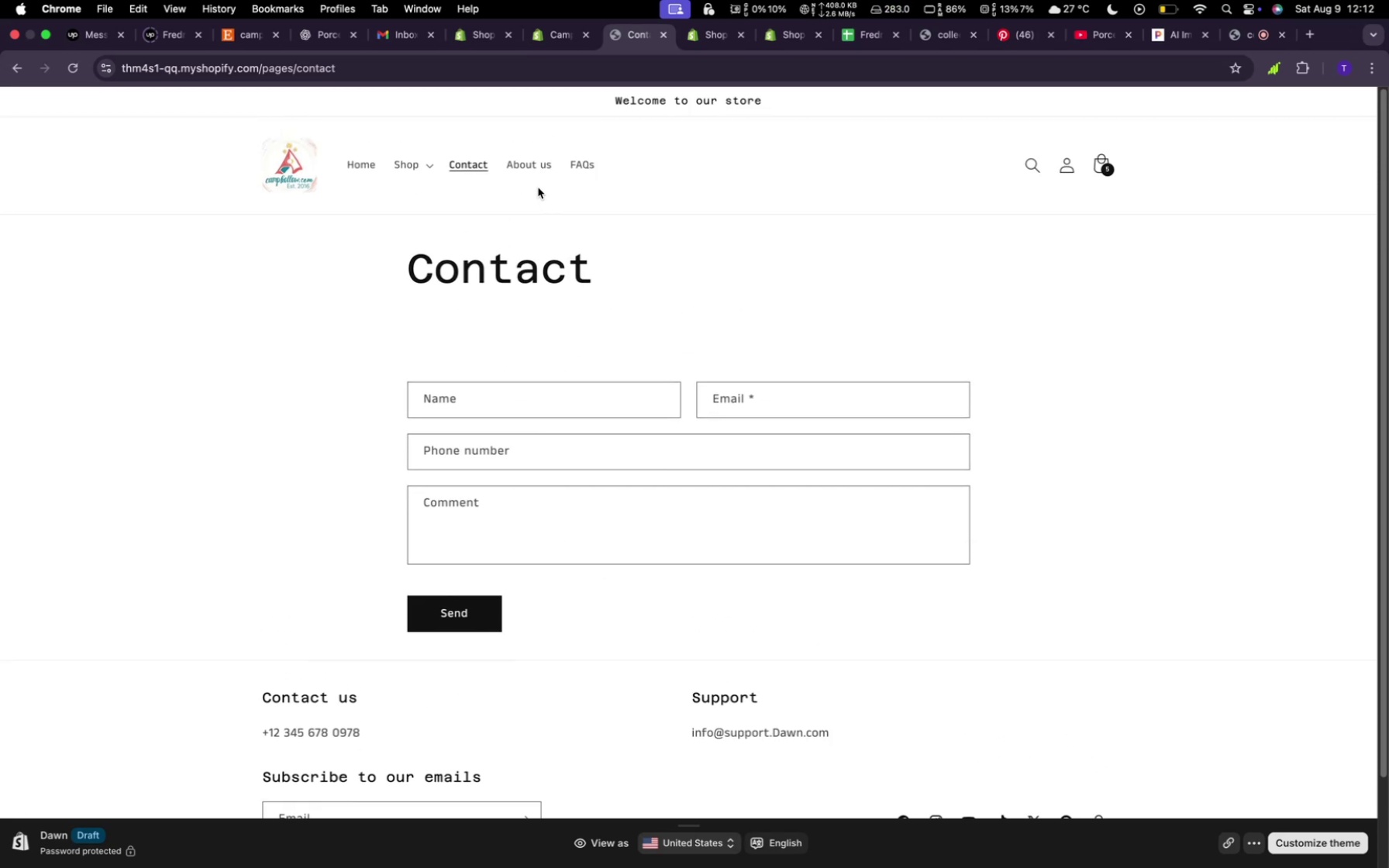 
left_click([524, 174])
 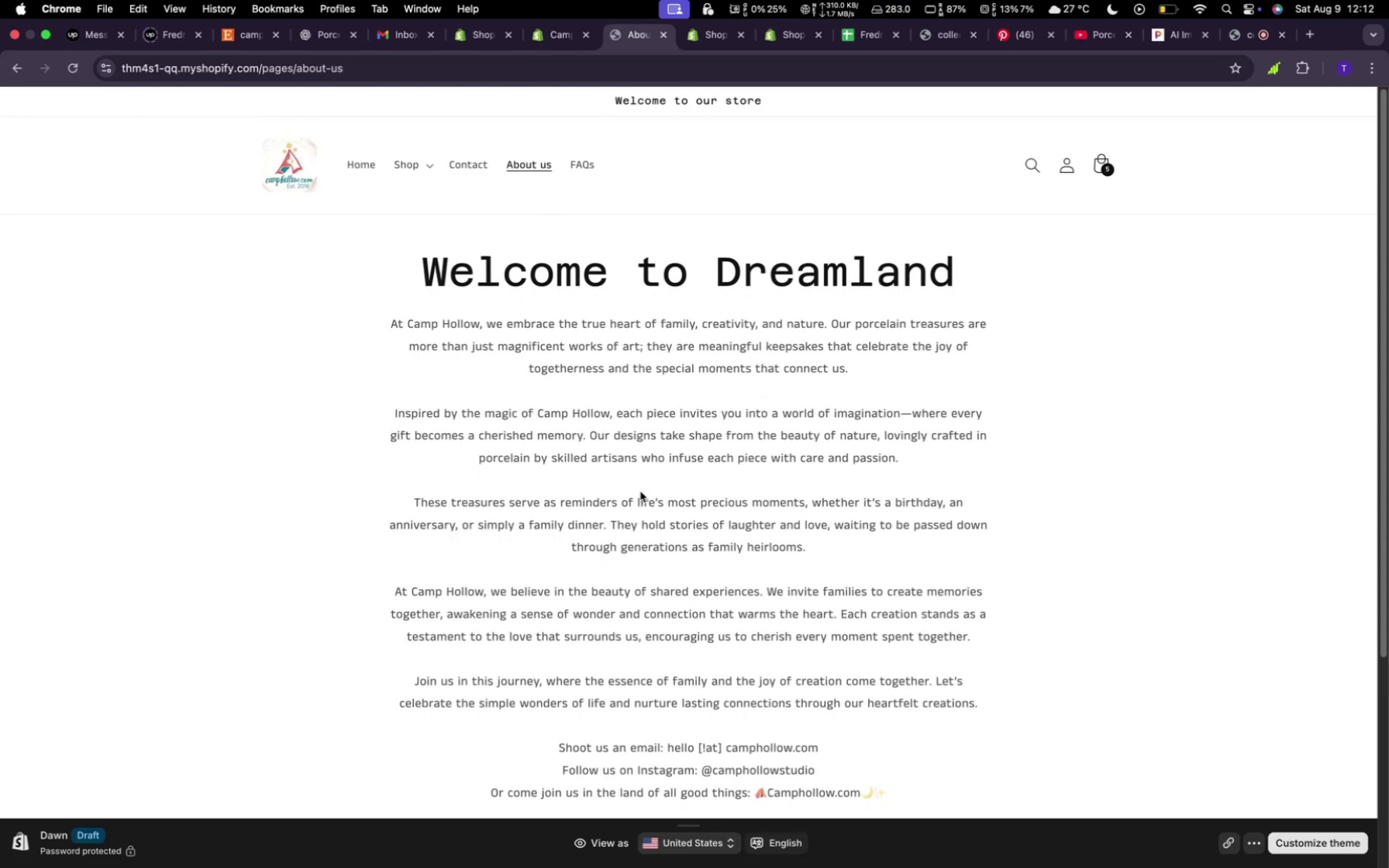 
scroll: coordinate [723, 615], scroll_direction: down, amount: 11.0
 